 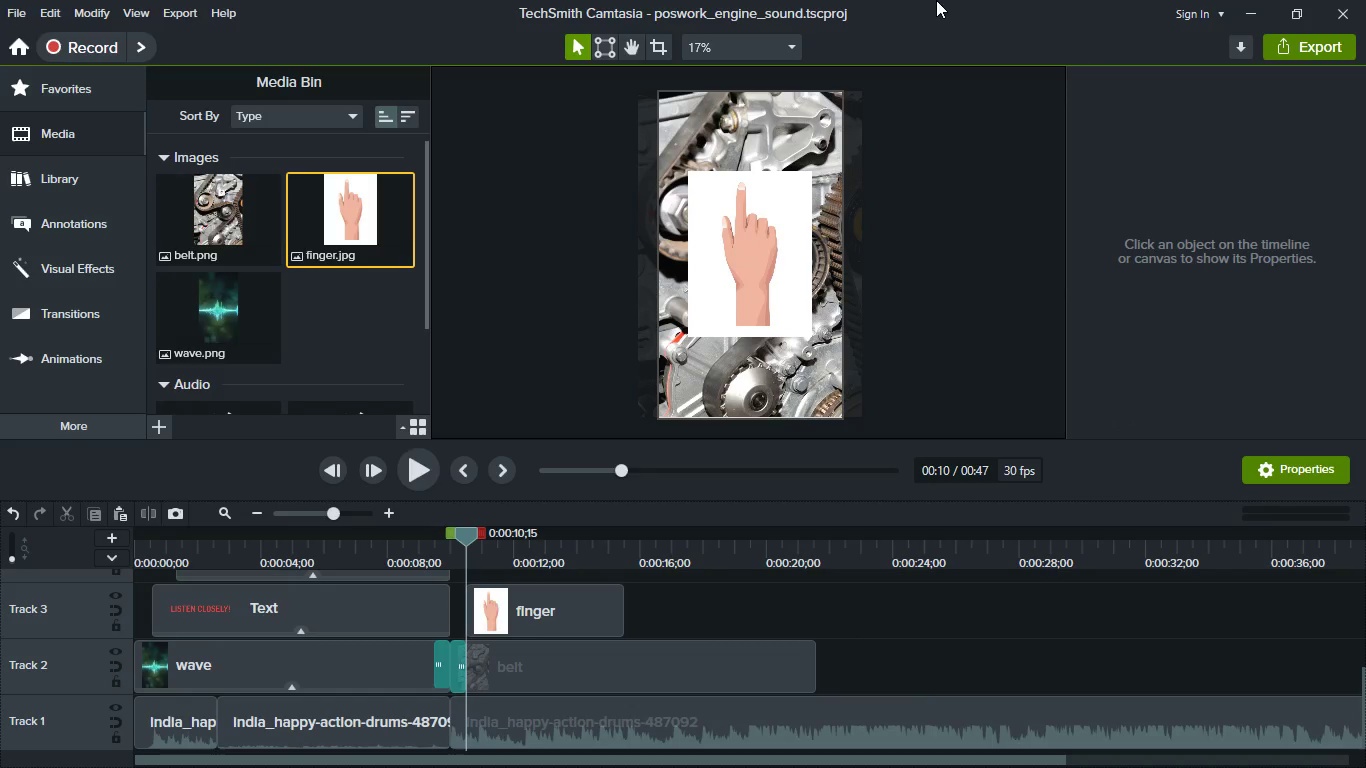 
left_click([81, 103])
 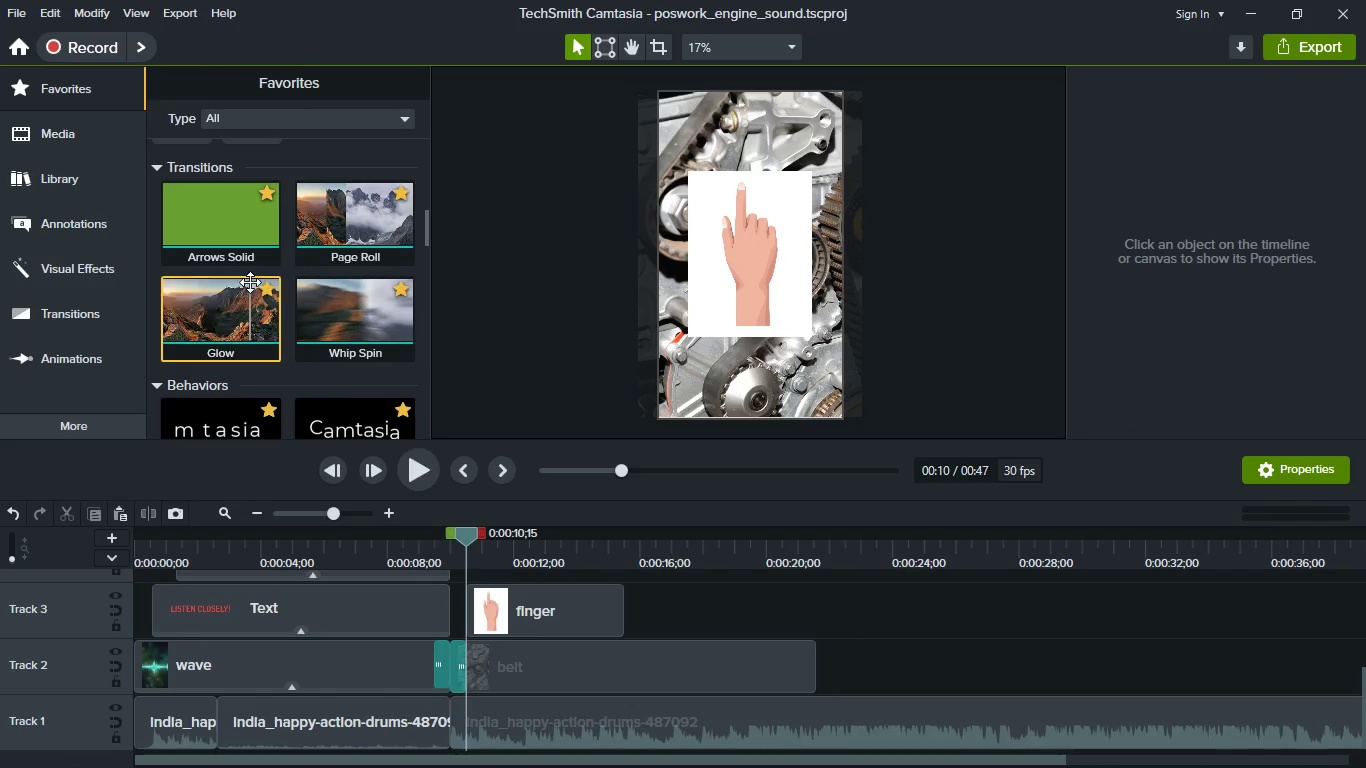 
scroll: coordinate [248, 304], scroll_direction: down, amount: 16.0
 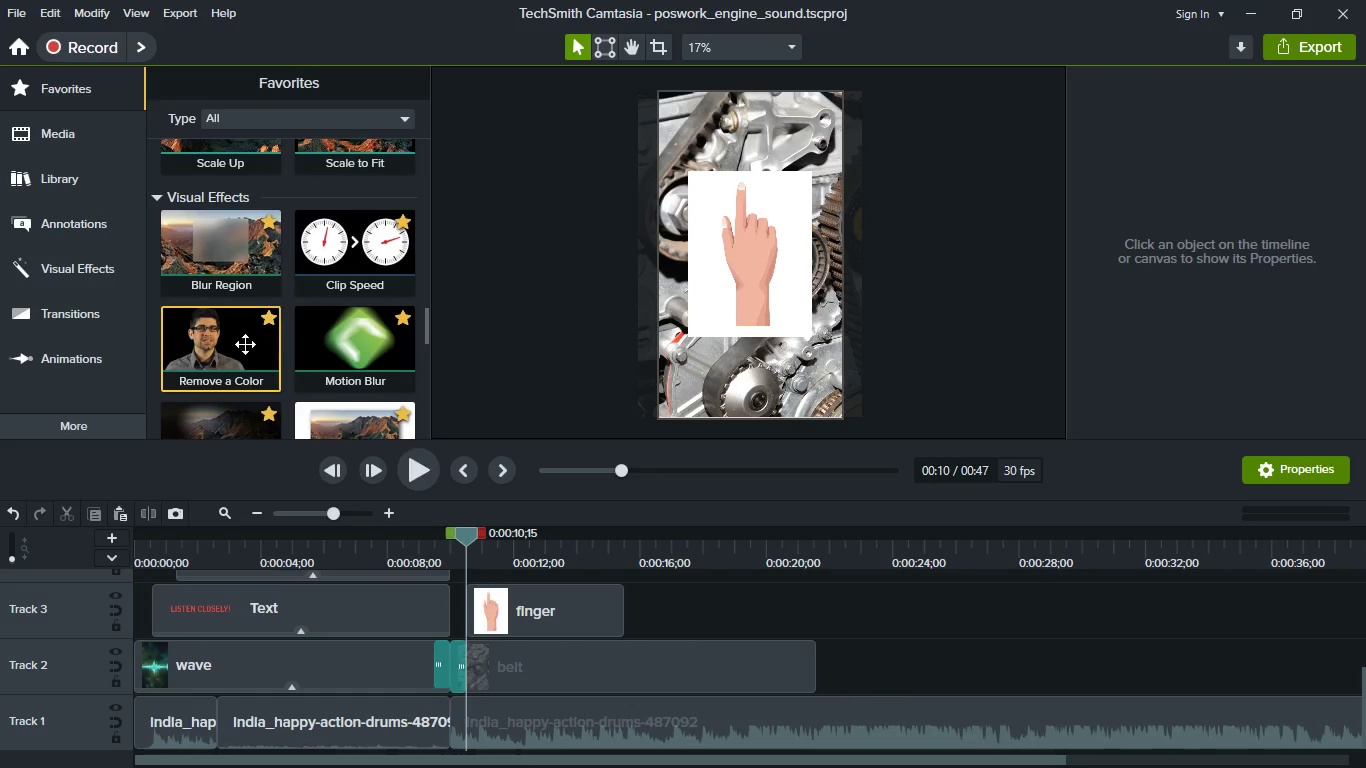 
left_click_drag(start_coordinate=[243, 344], to_coordinate=[537, 599])
 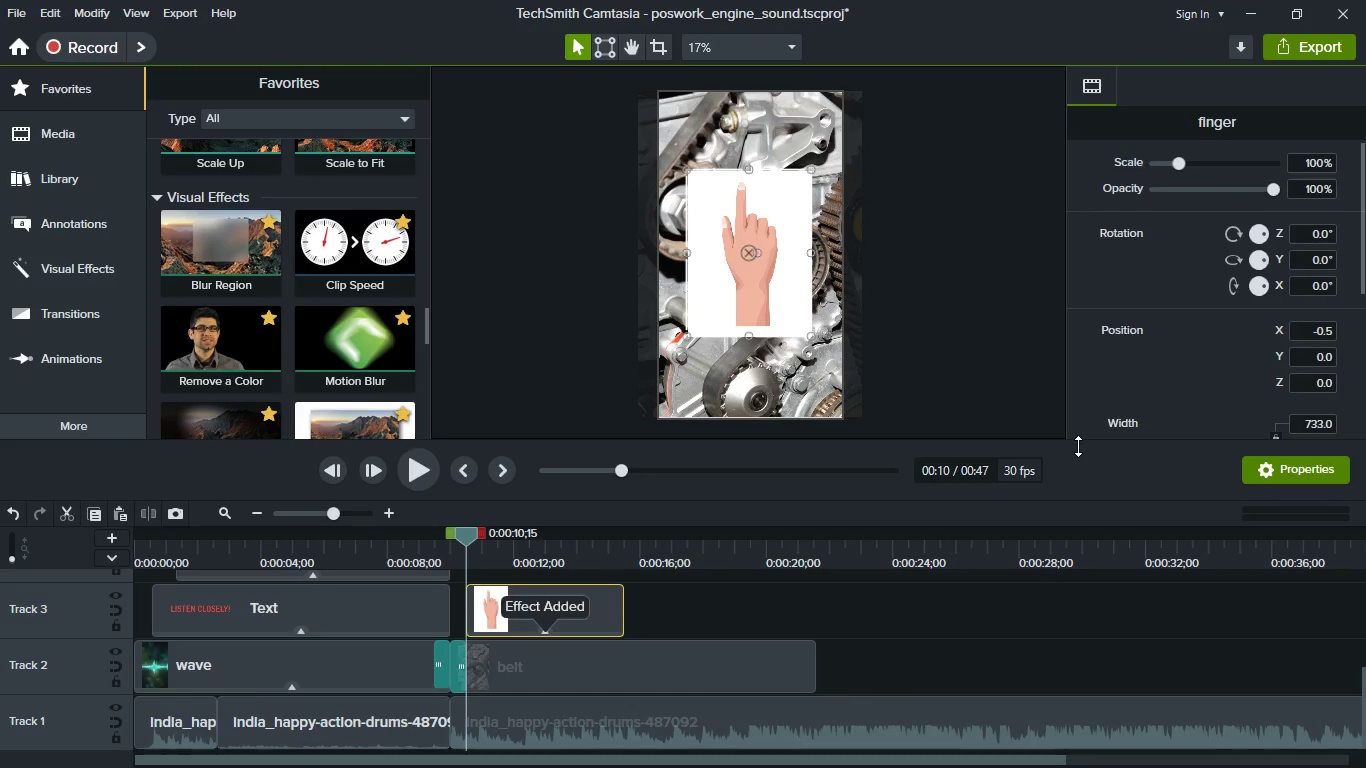 
scroll: coordinate [1247, 290], scroll_direction: down, amount: 2.0
 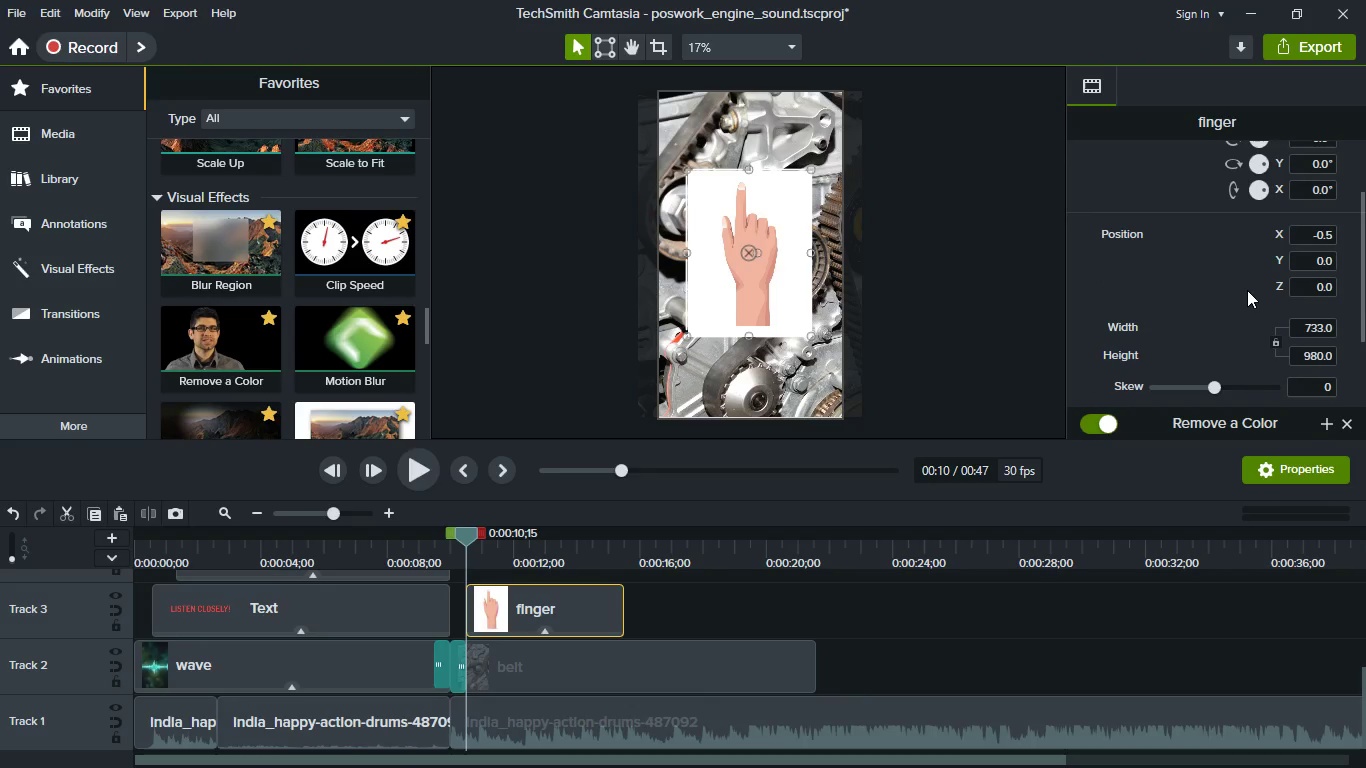 
wait(8.31)
 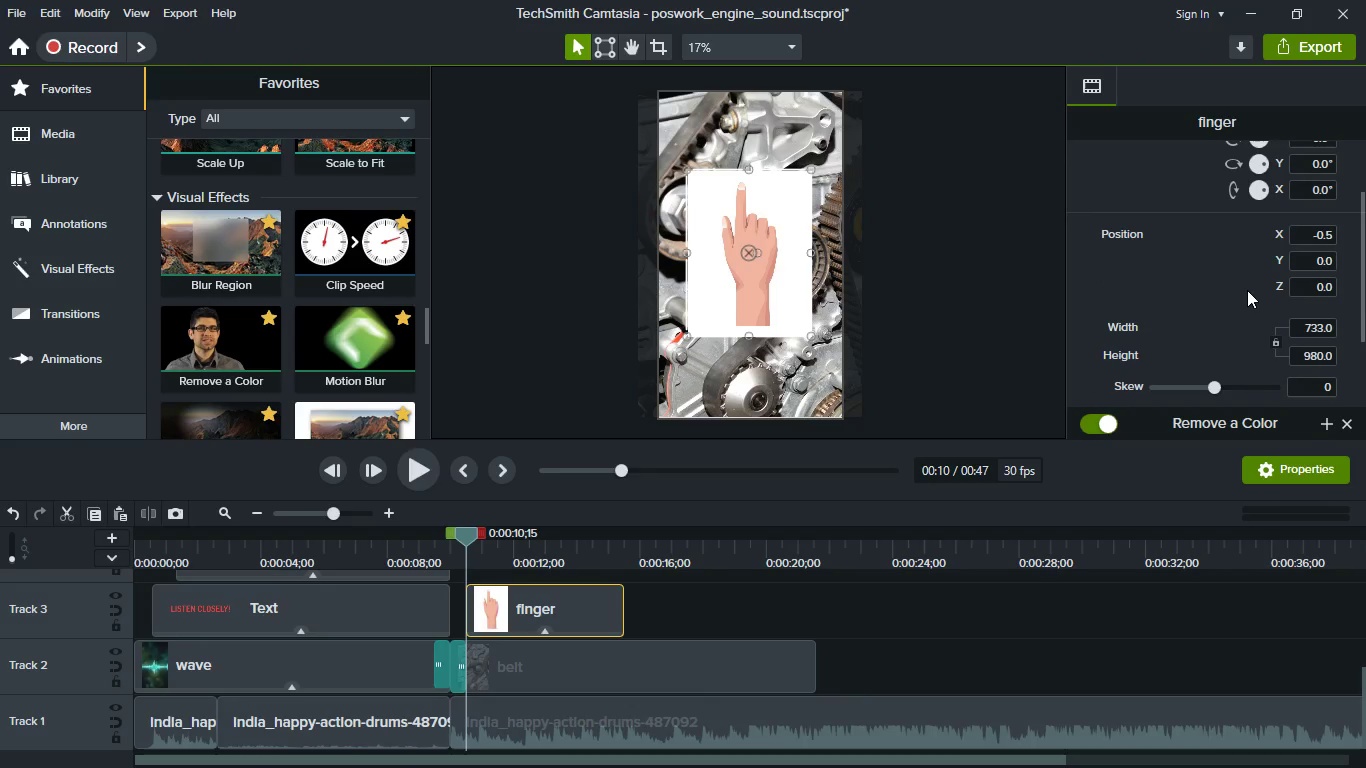 
scroll: coordinate [1247, 290], scroll_direction: up, amount: 3.0
 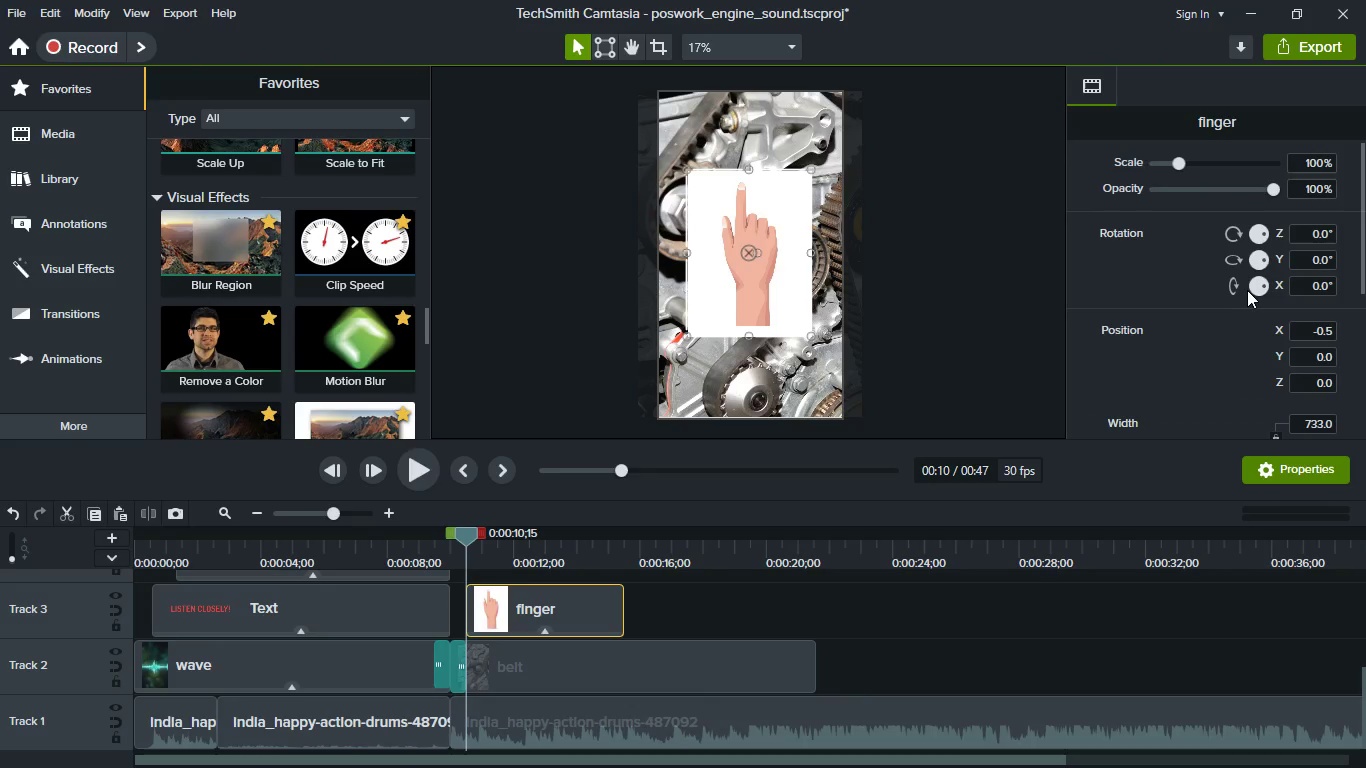 
scroll: coordinate [1247, 296], scroll_direction: down, amount: 11.0
 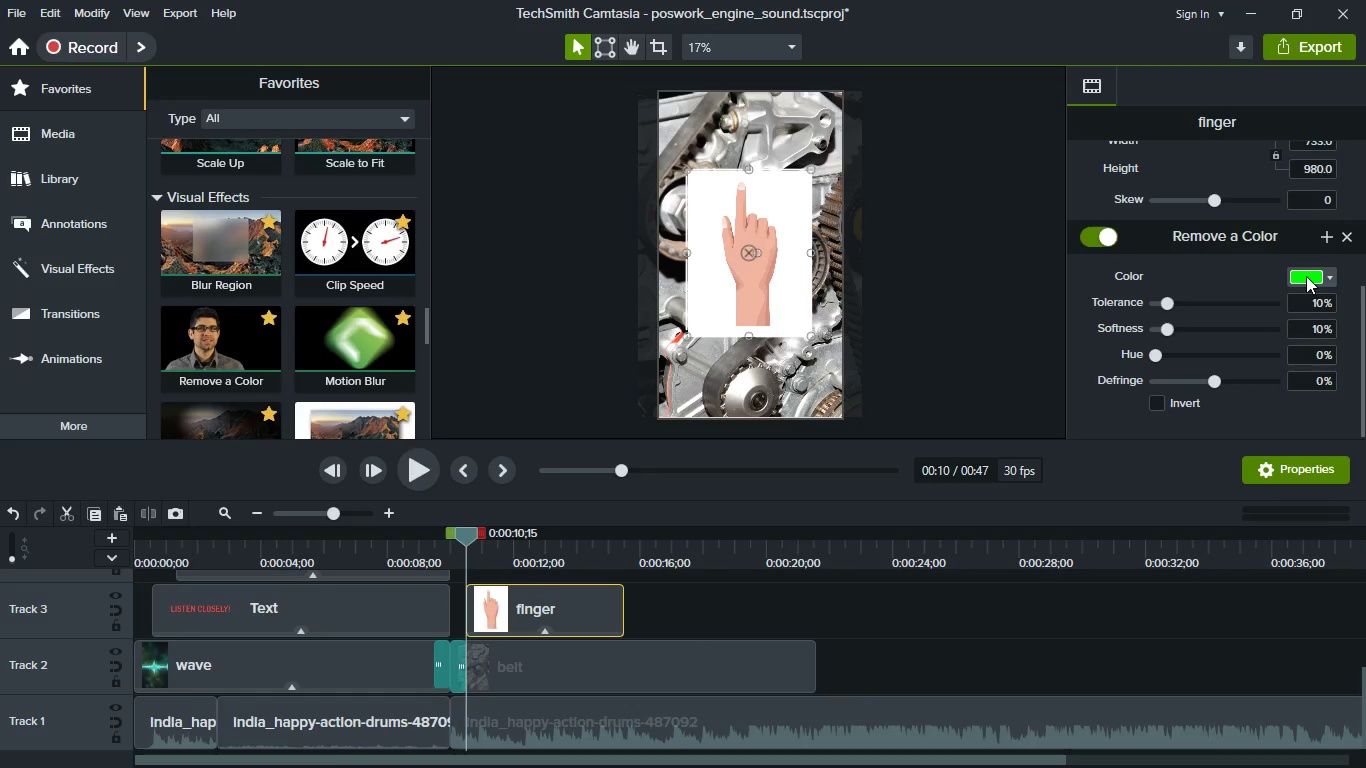 
left_click([1308, 276])
 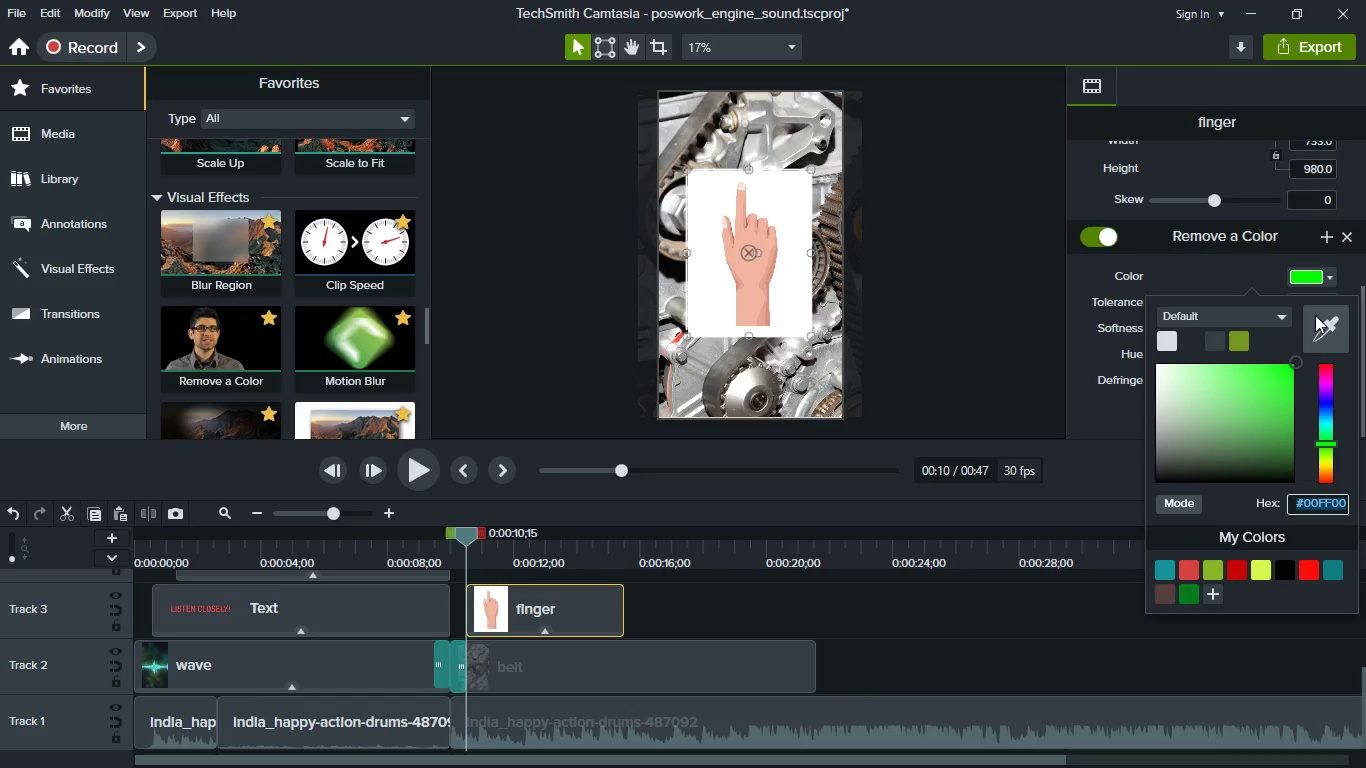 
left_click([1315, 315])
 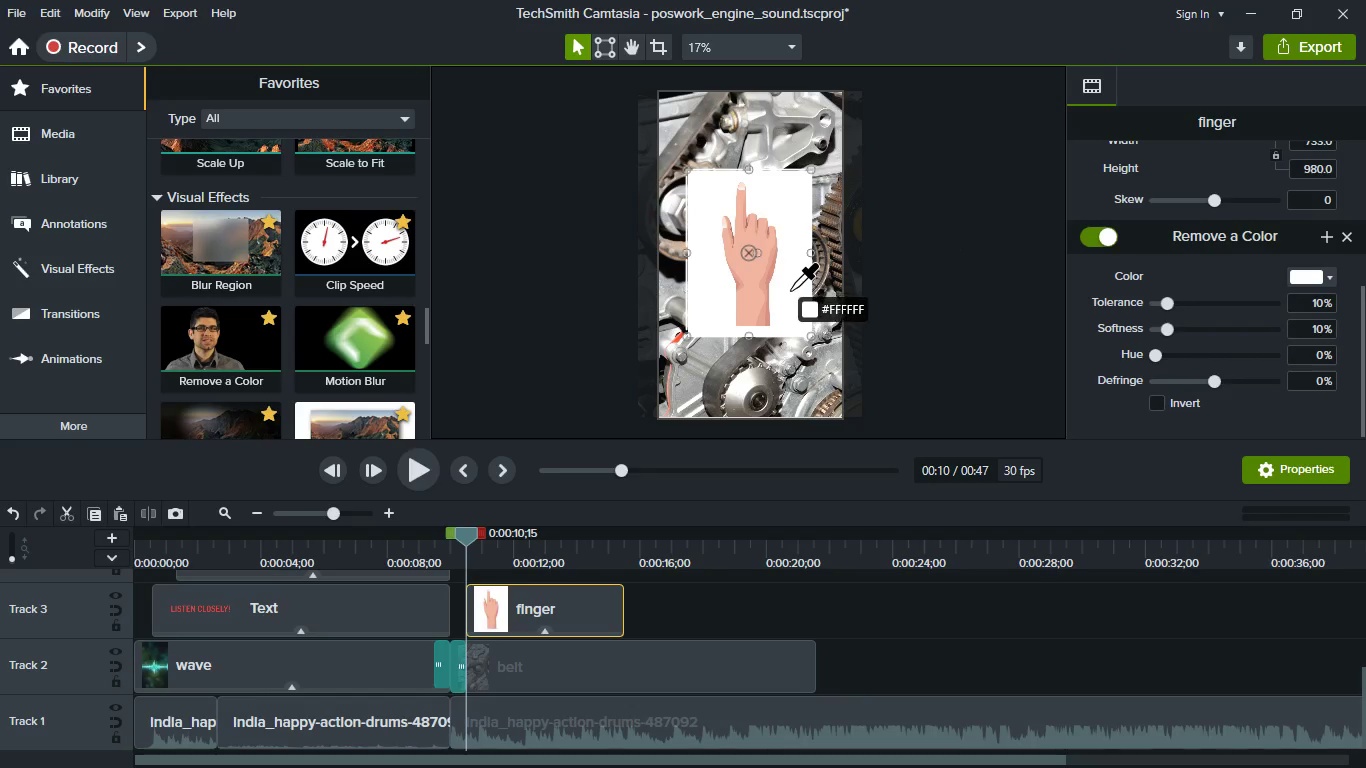 
left_click([790, 291])
 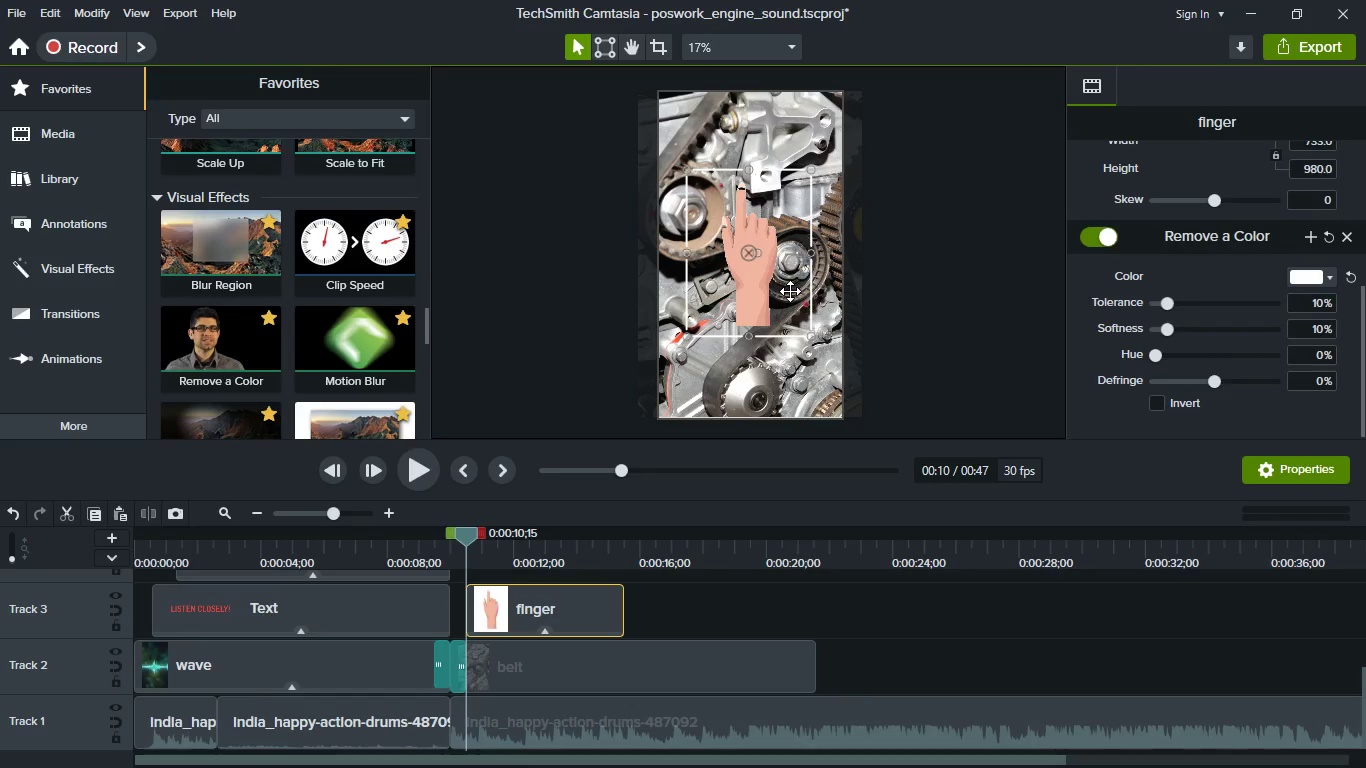 
wait(8.09)
 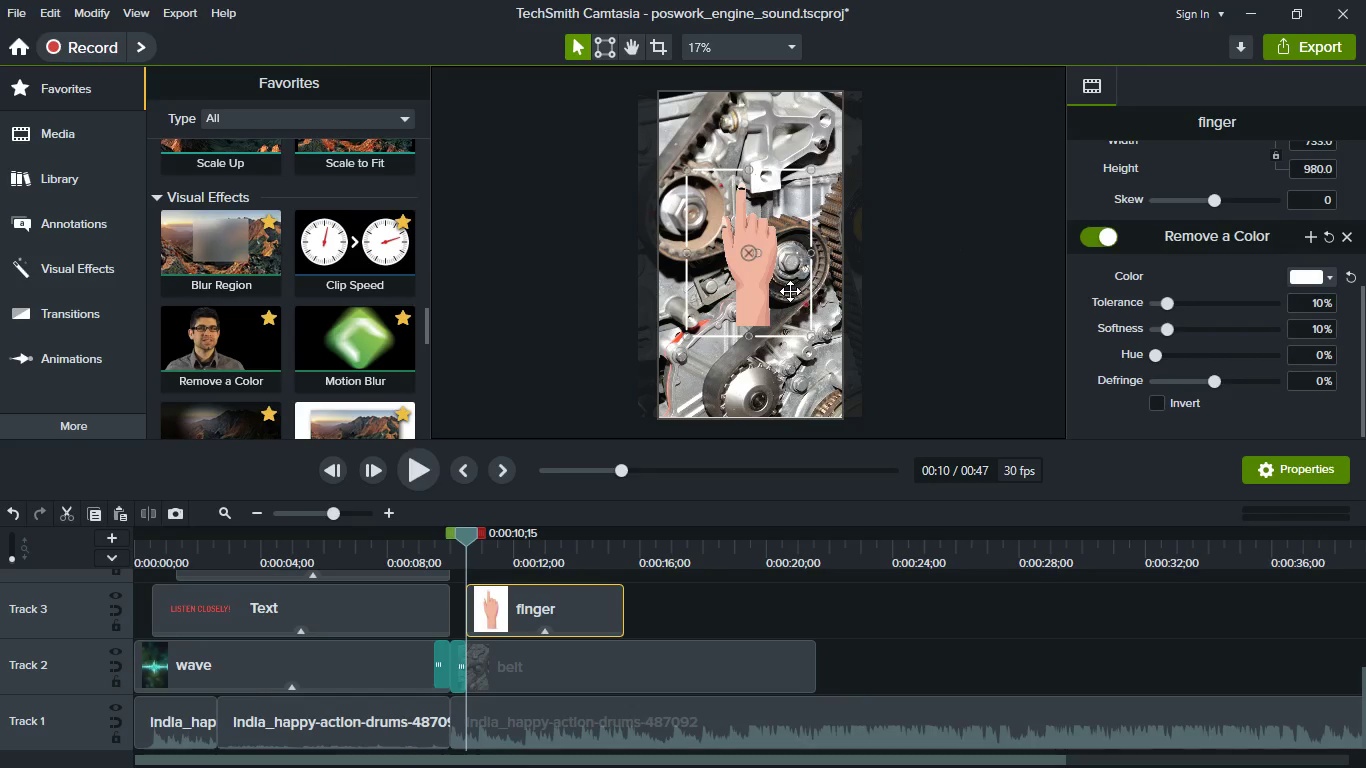 
left_click_drag(start_coordinate=[685, 334], to_coordinate=[743, 272])
 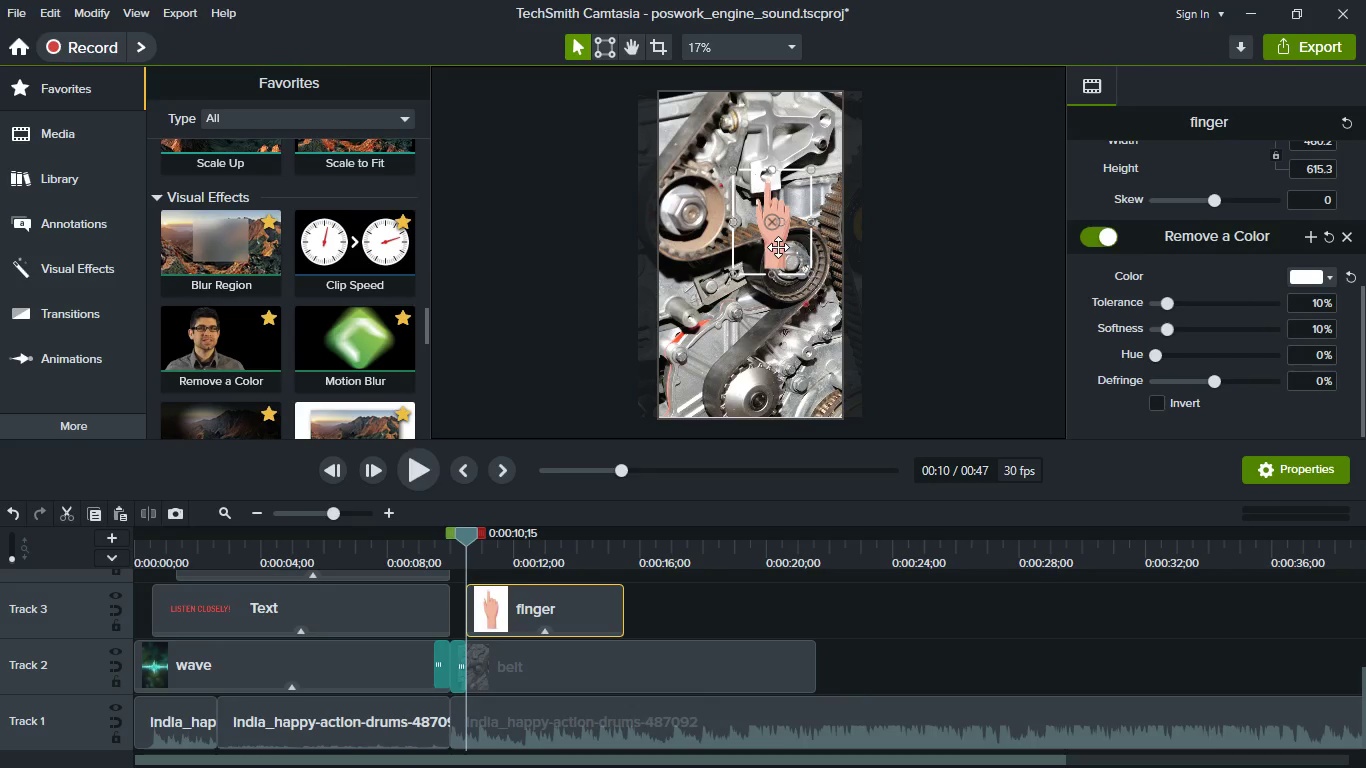 
left_click_drag(start_coordinate=[776, 252], to_coordinate=[740, 294])
 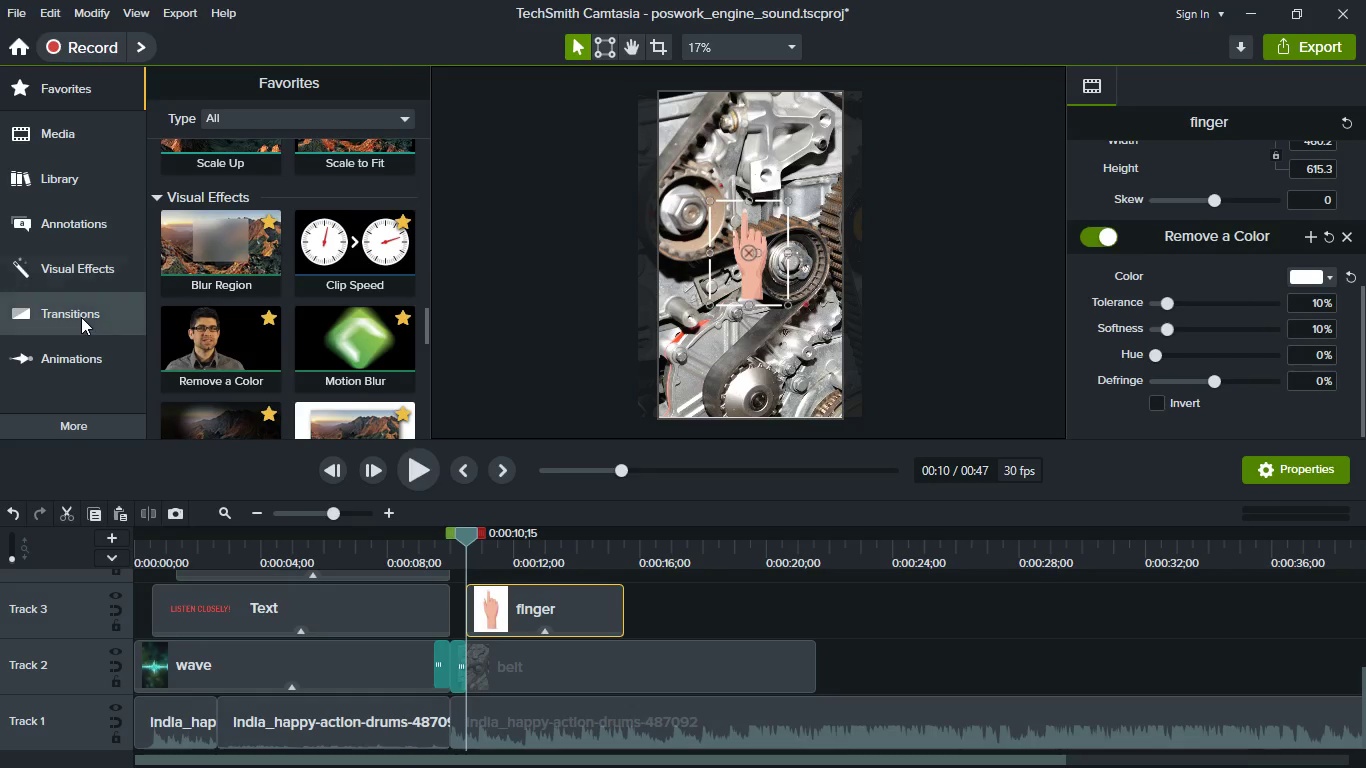 
left_click([80, 260])
 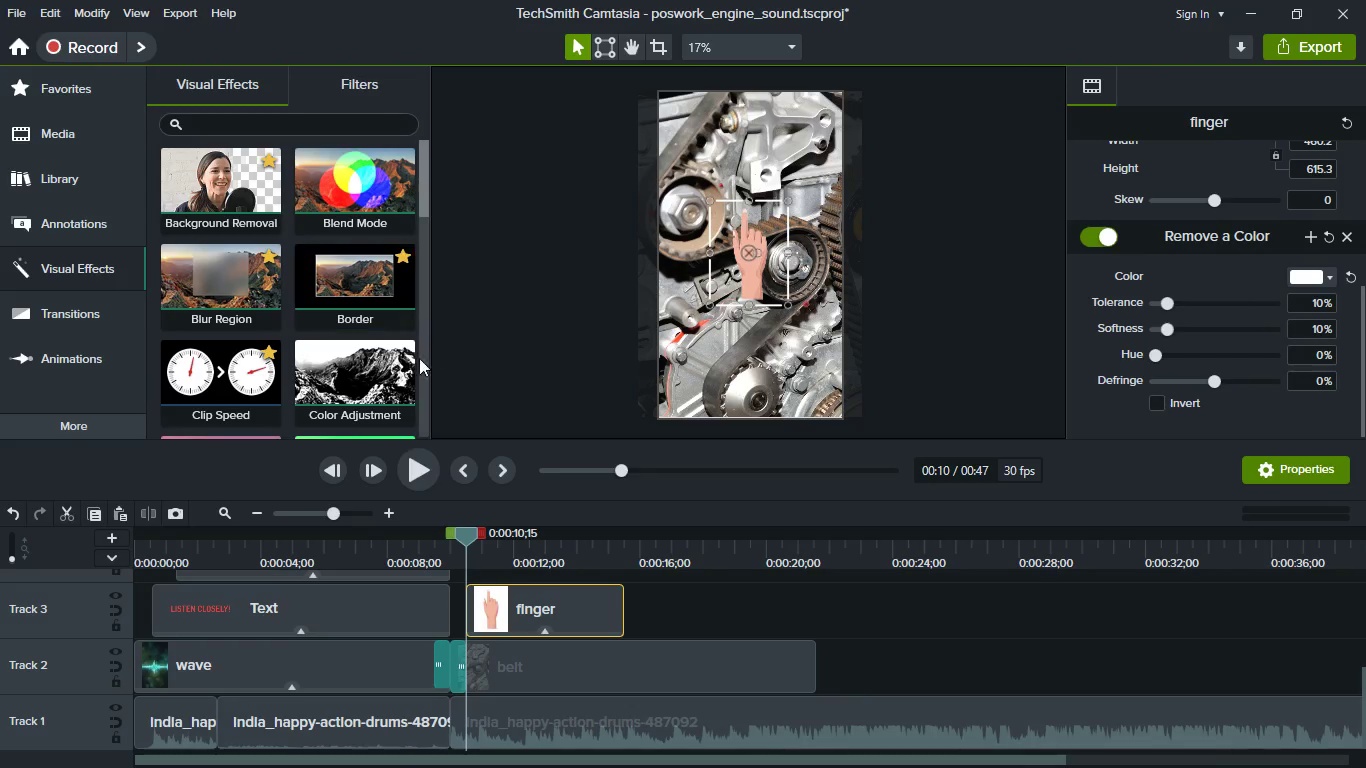 
scroll: coordinate [355, 325], scroll_direction: down, amount: 1.0
 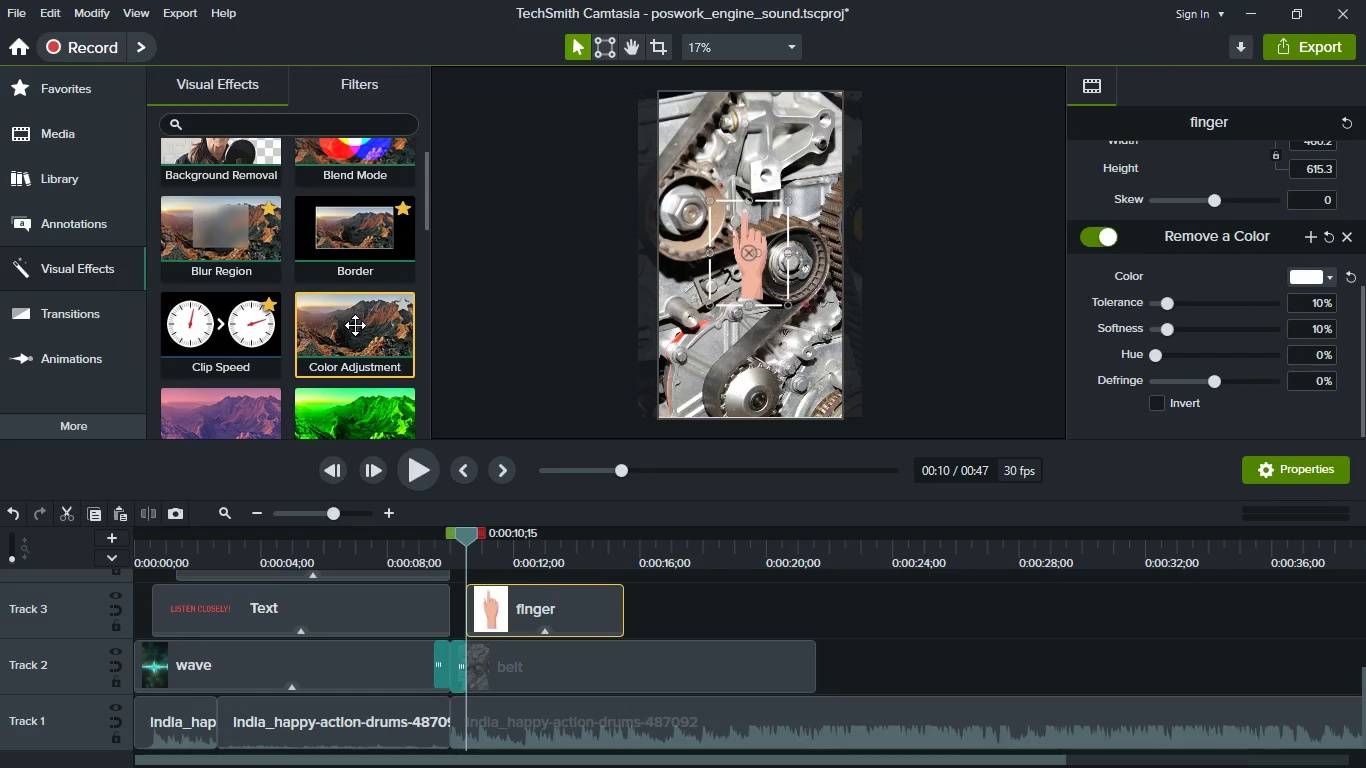 
left_click_drag(start_coordinate=[355, 325], to_coordinate=[541, 600])
 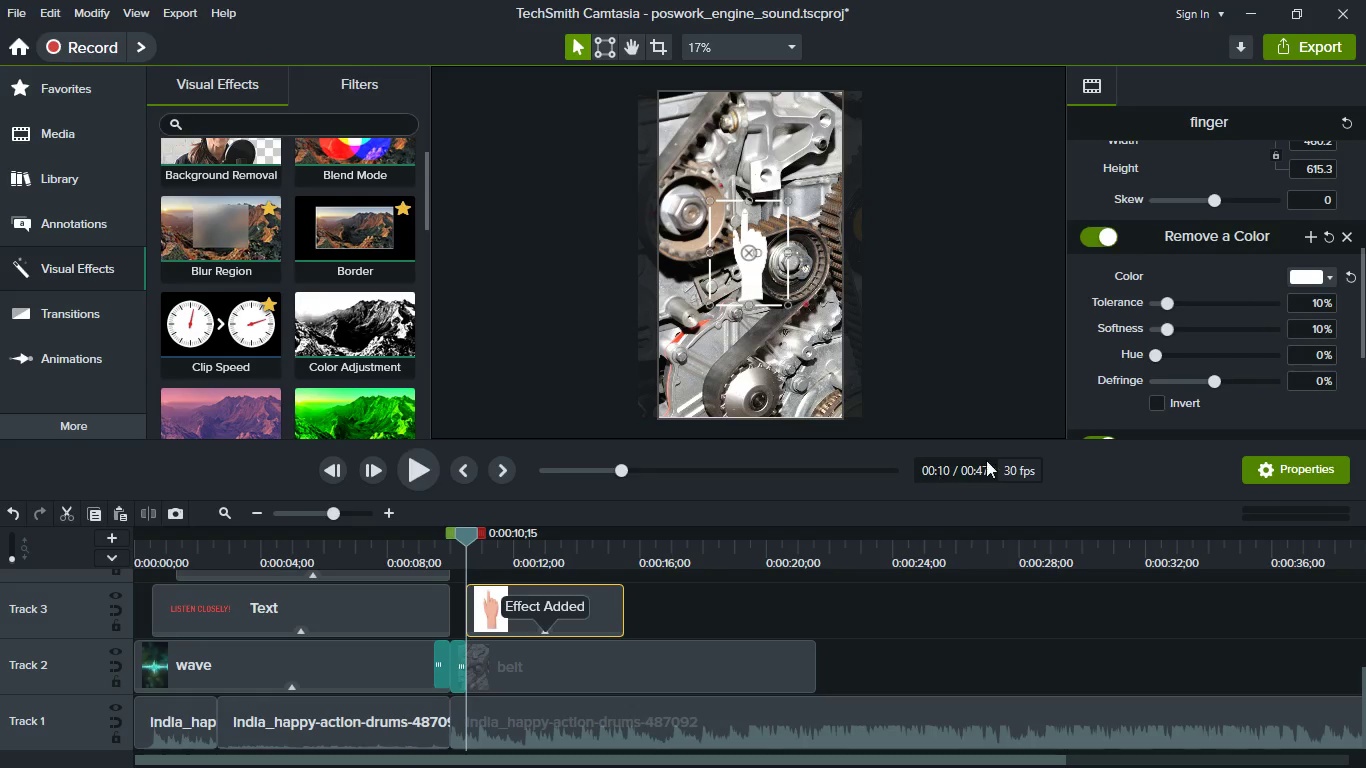 
scroll: coordinate [1234, 349], scroll_direction: down, amount: 4.0
 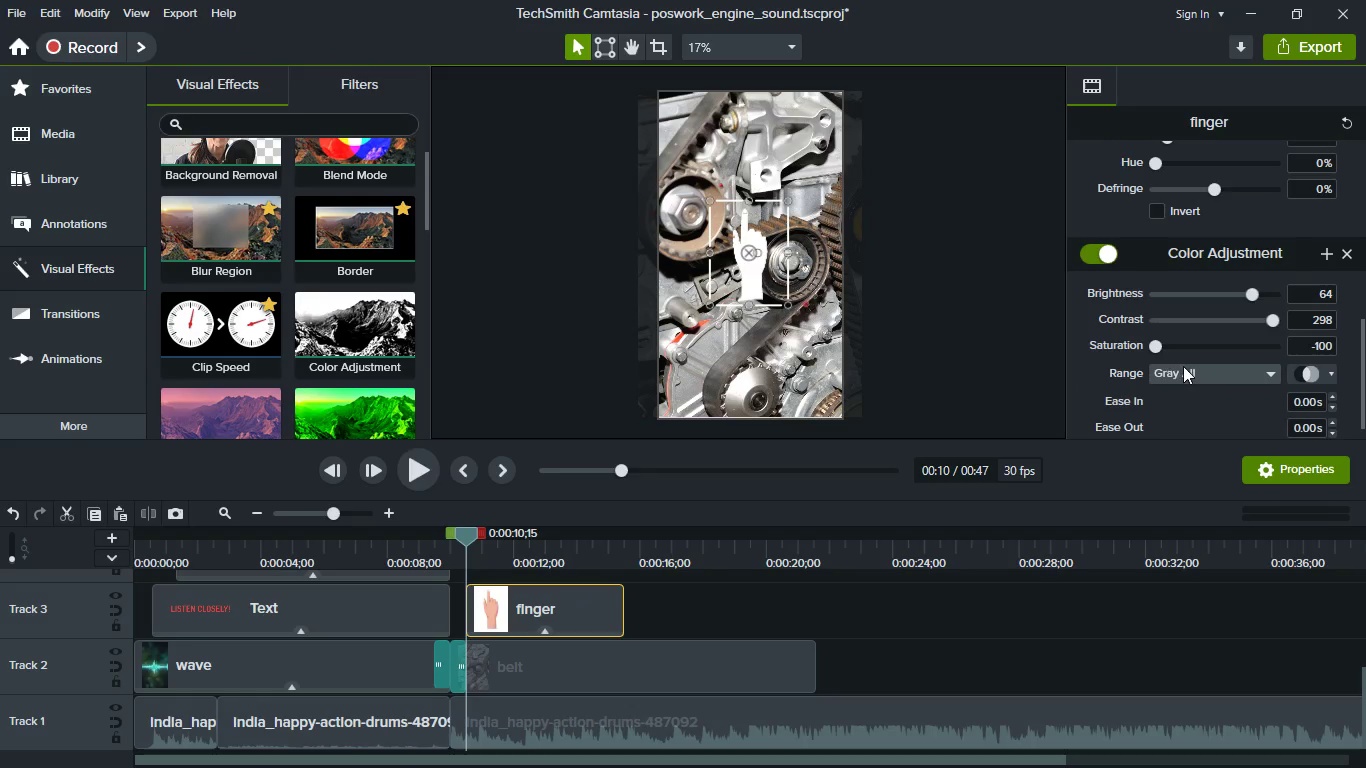 
left_click([1189, 370])
 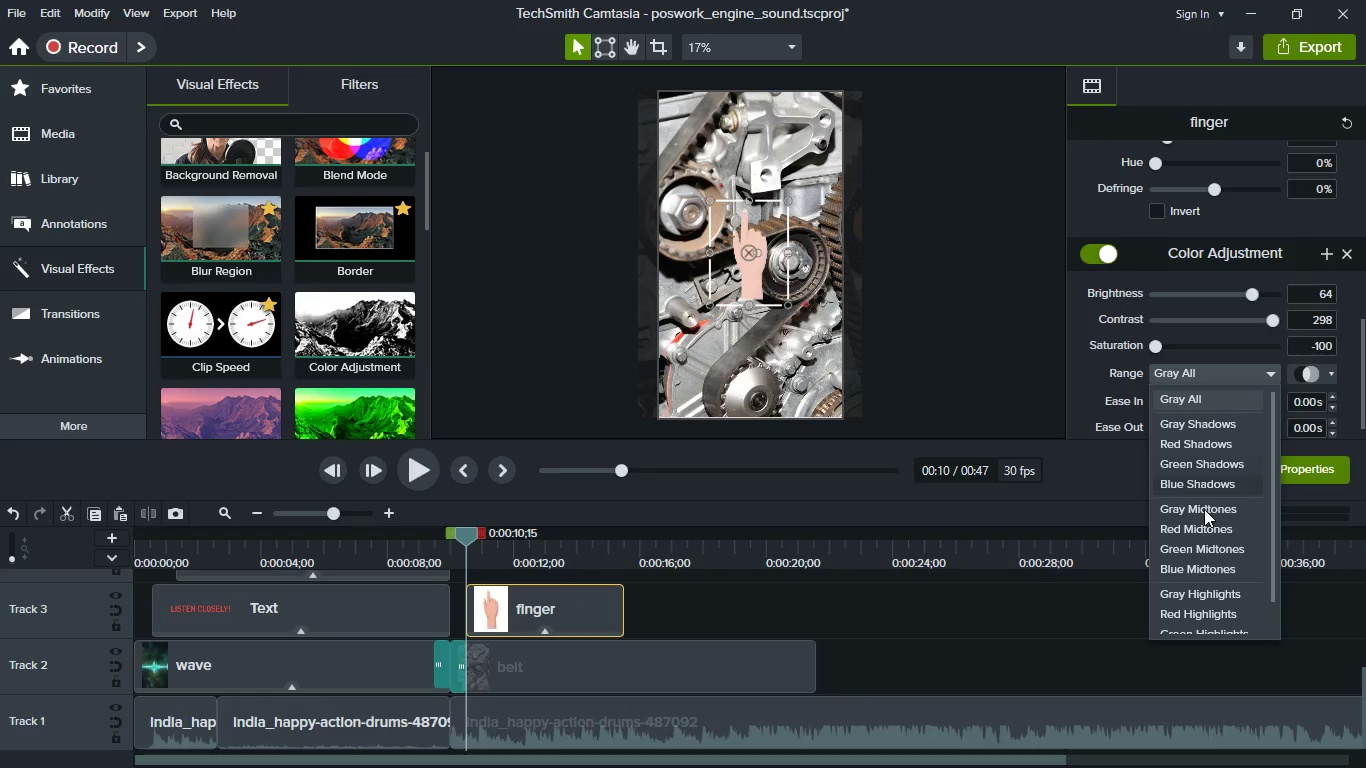 
left_click([1212, 575])
 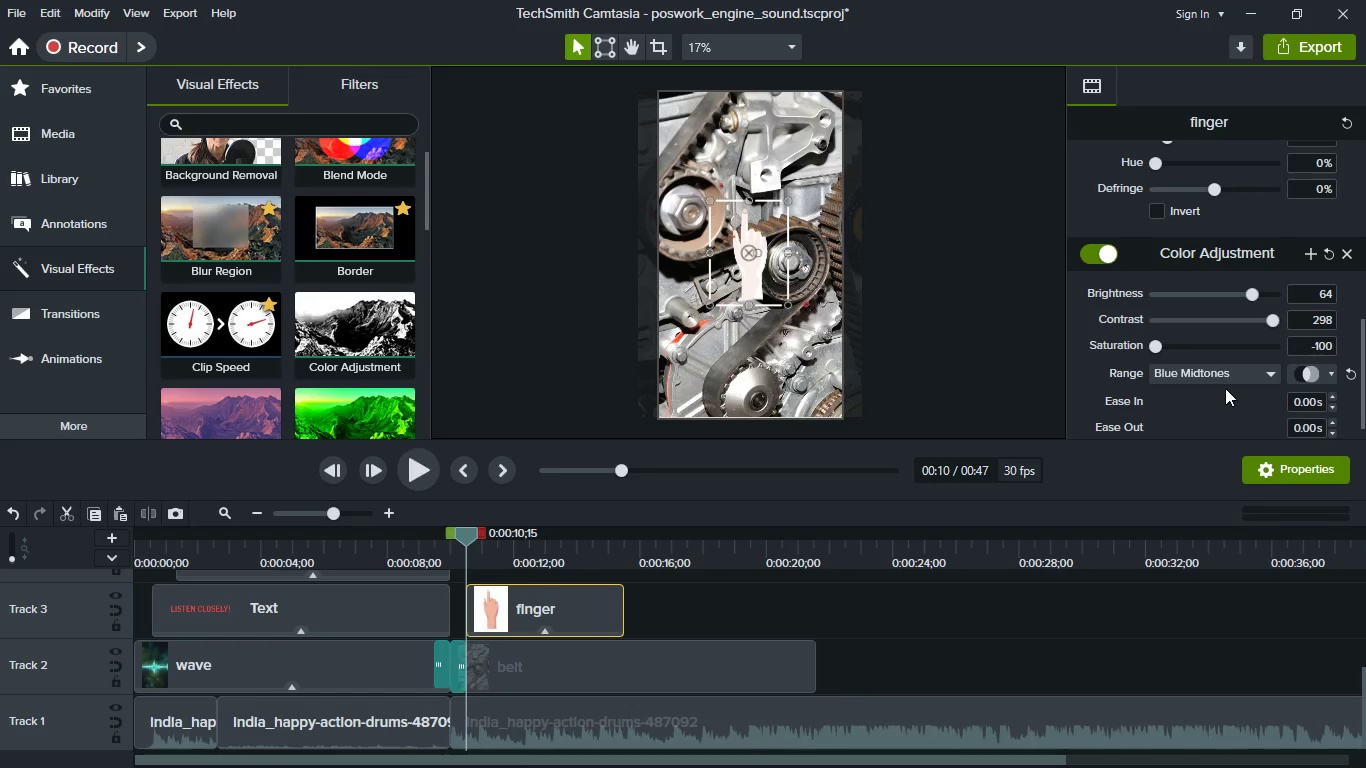 
left_click([1227, 373])
 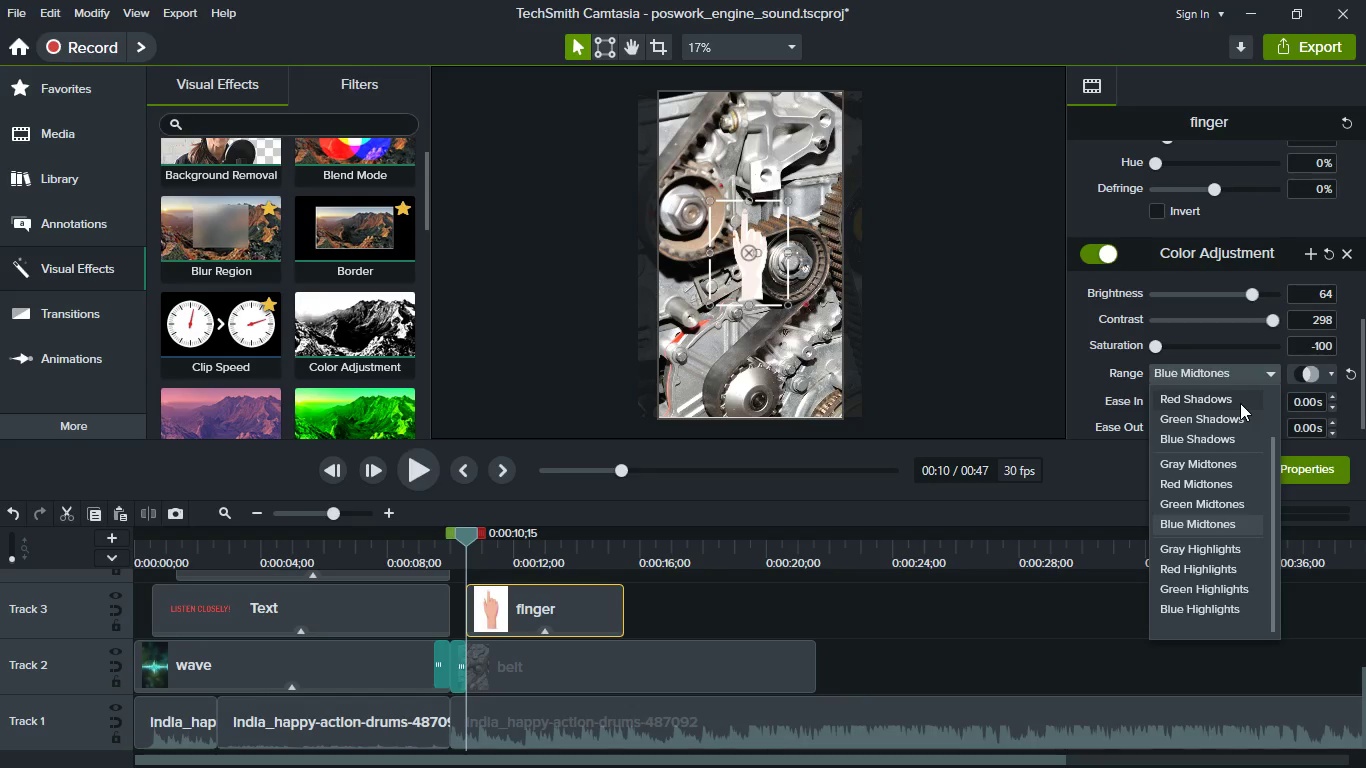 
scroll: coordinate [1238, 417], scroll_direction: up, amount: 7.0
 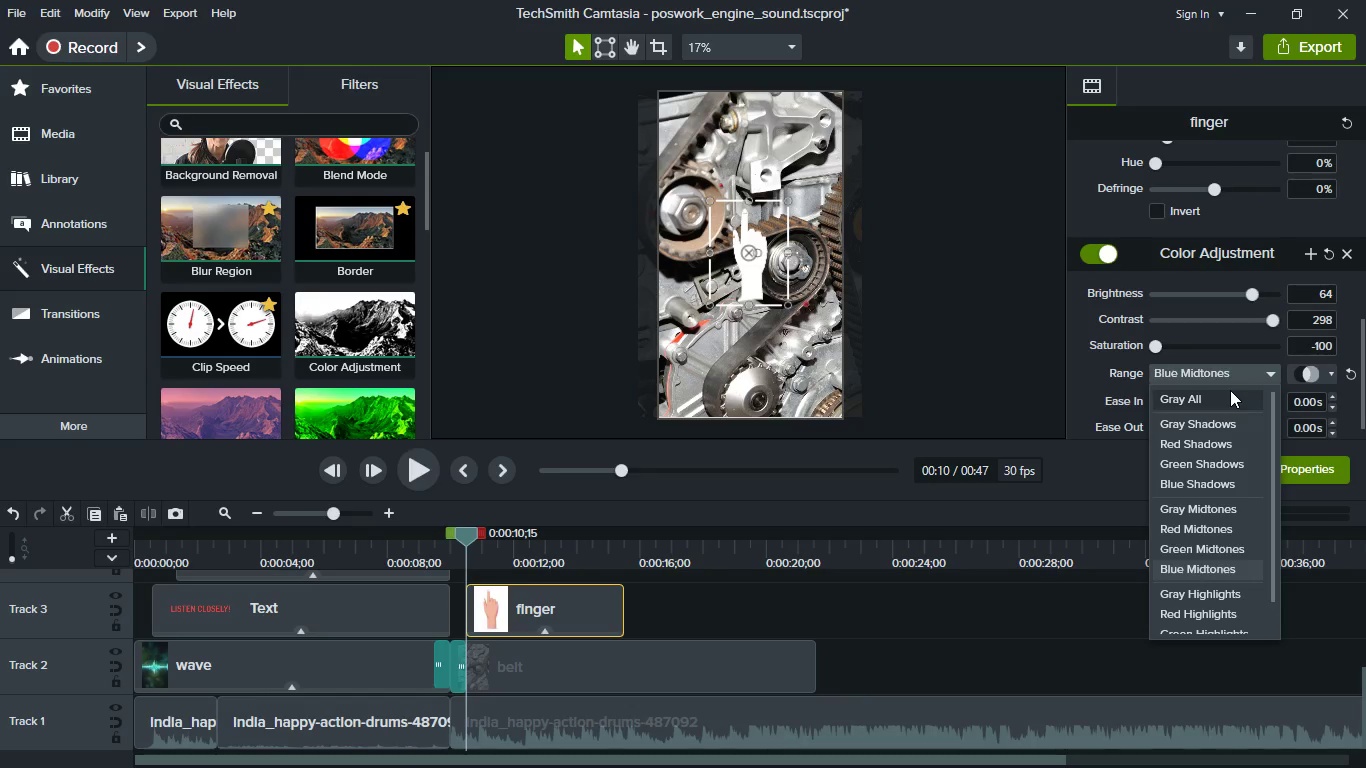 
left_click([1230, 390])
 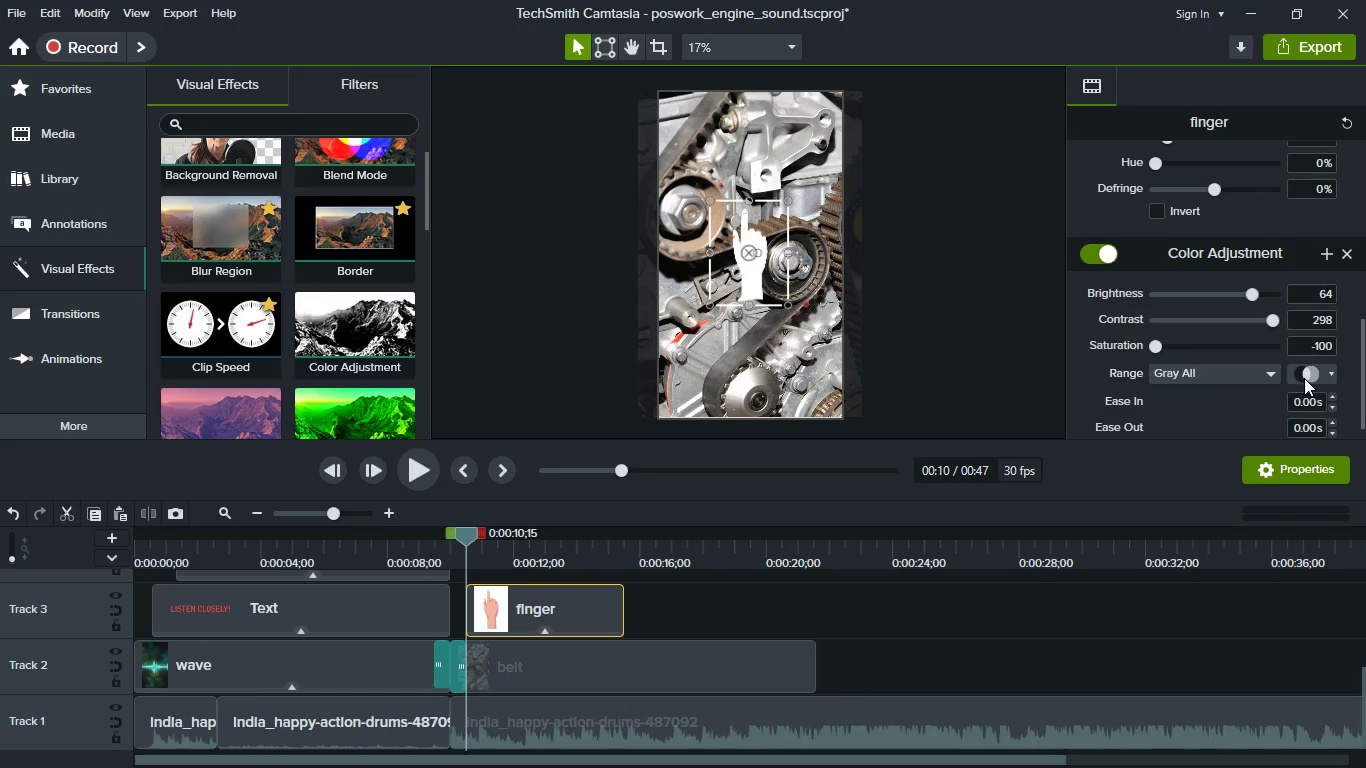 
left_click([1310, 377])
 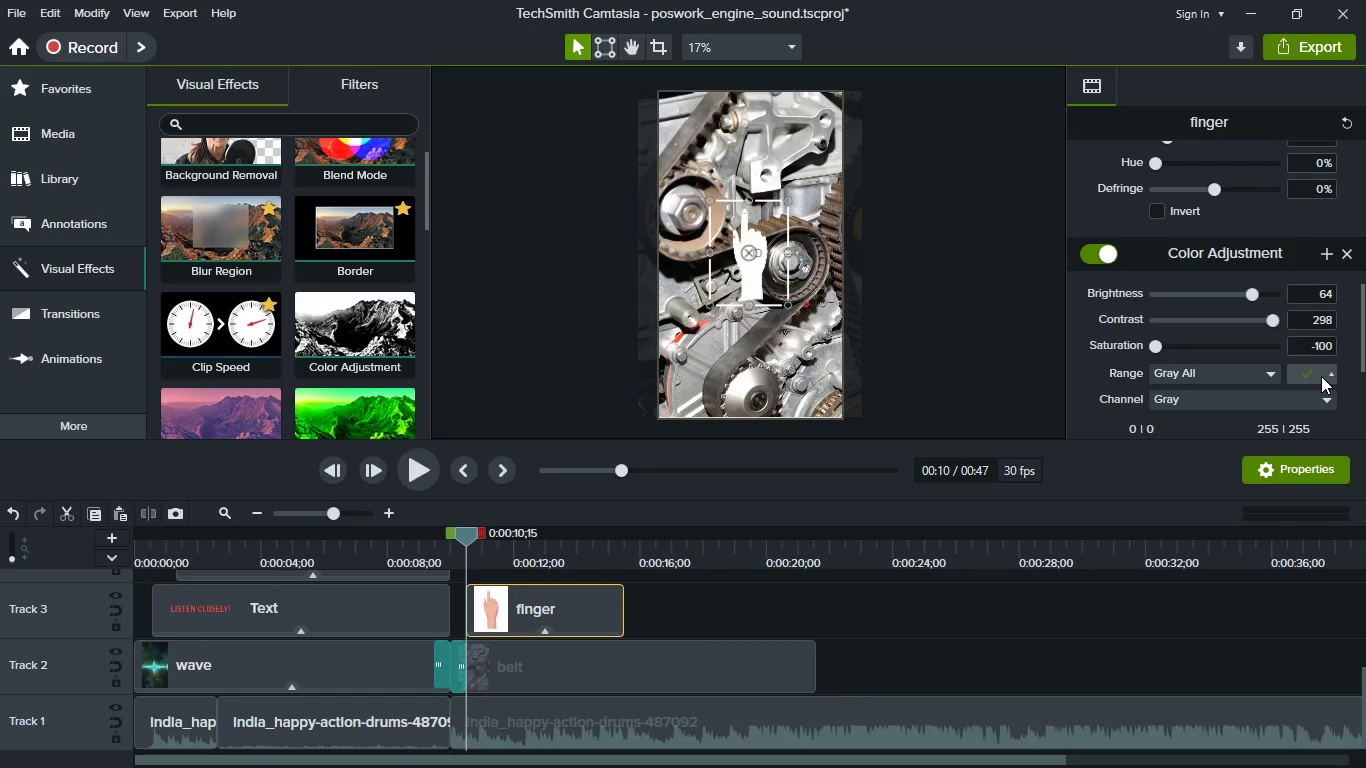 
left_click([1316, 370])
 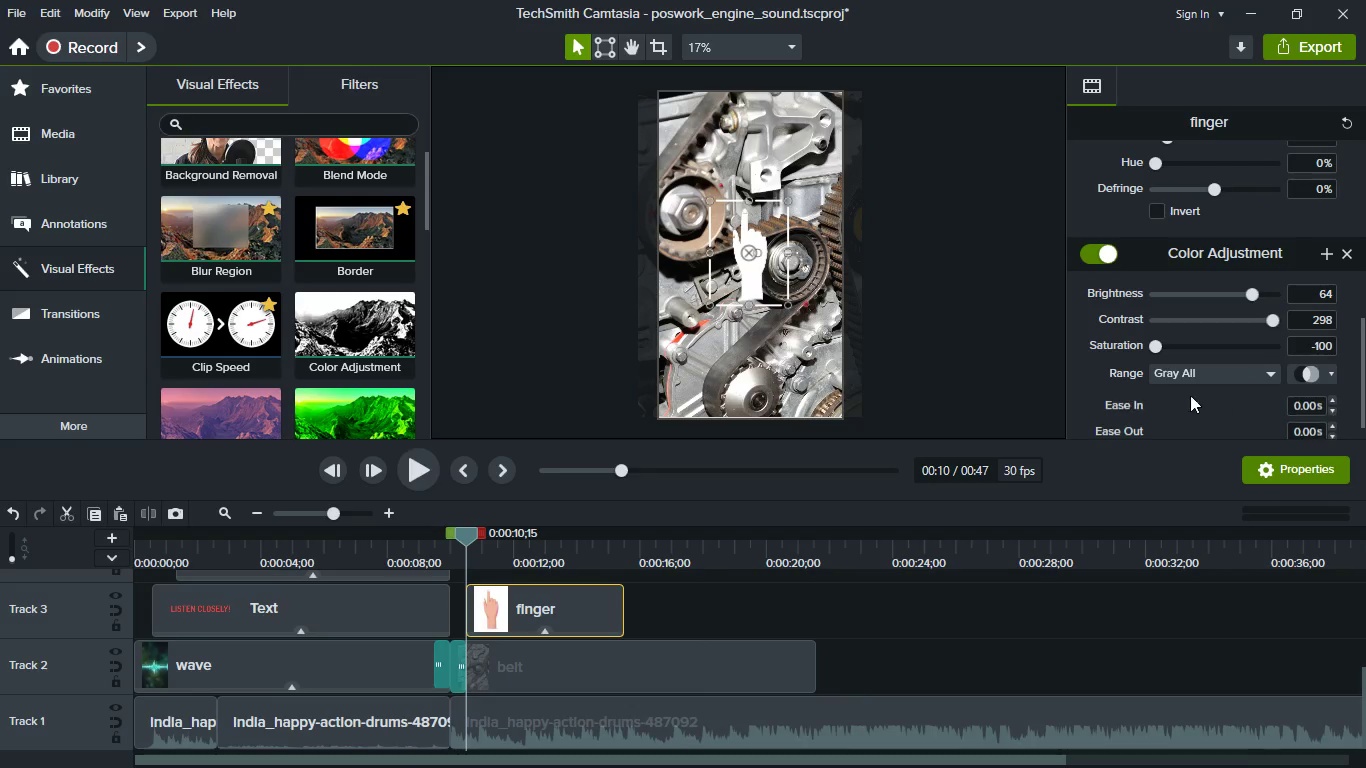 
scroll: coordinate [1164, 388], scroll_direction: down, amount: 1.0
 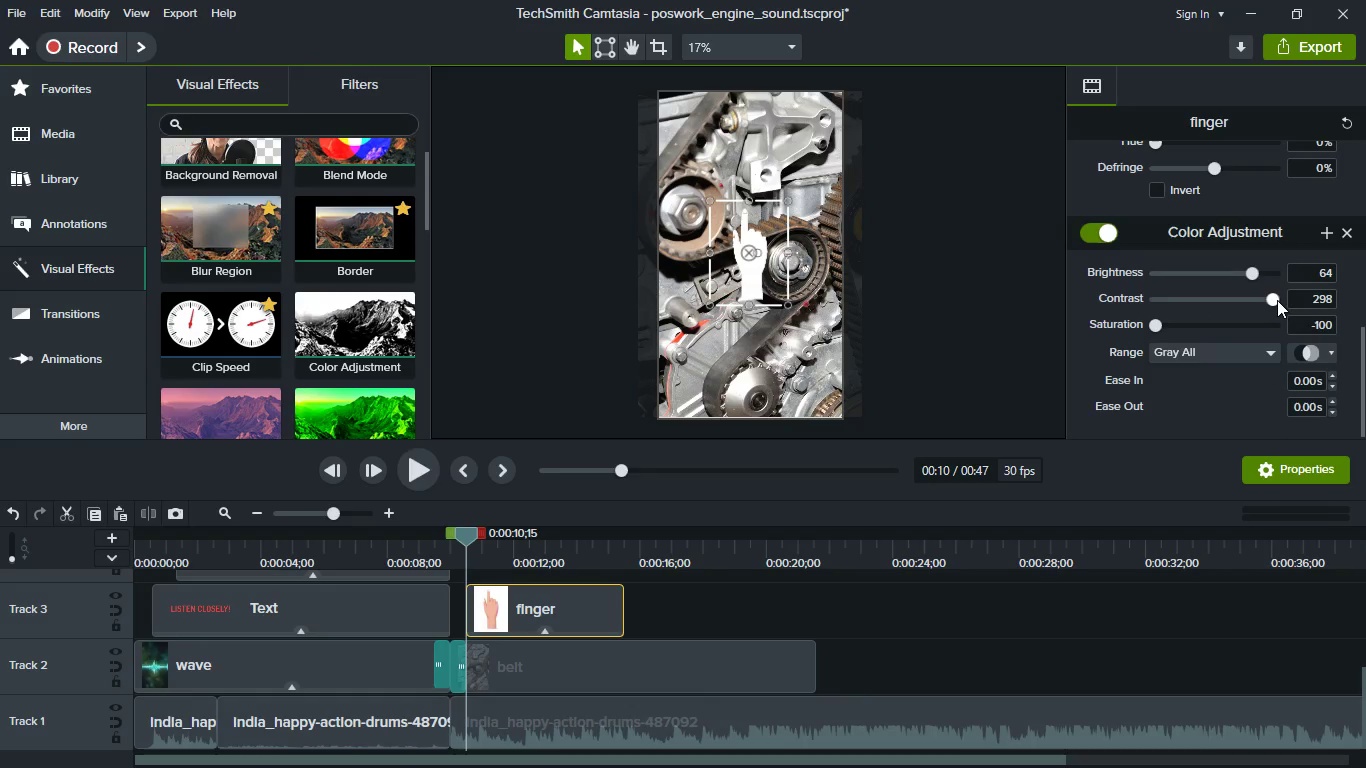 
left_click_drag(start_coordinate=[1277, 300], to_coordinate=[1148, 291])
 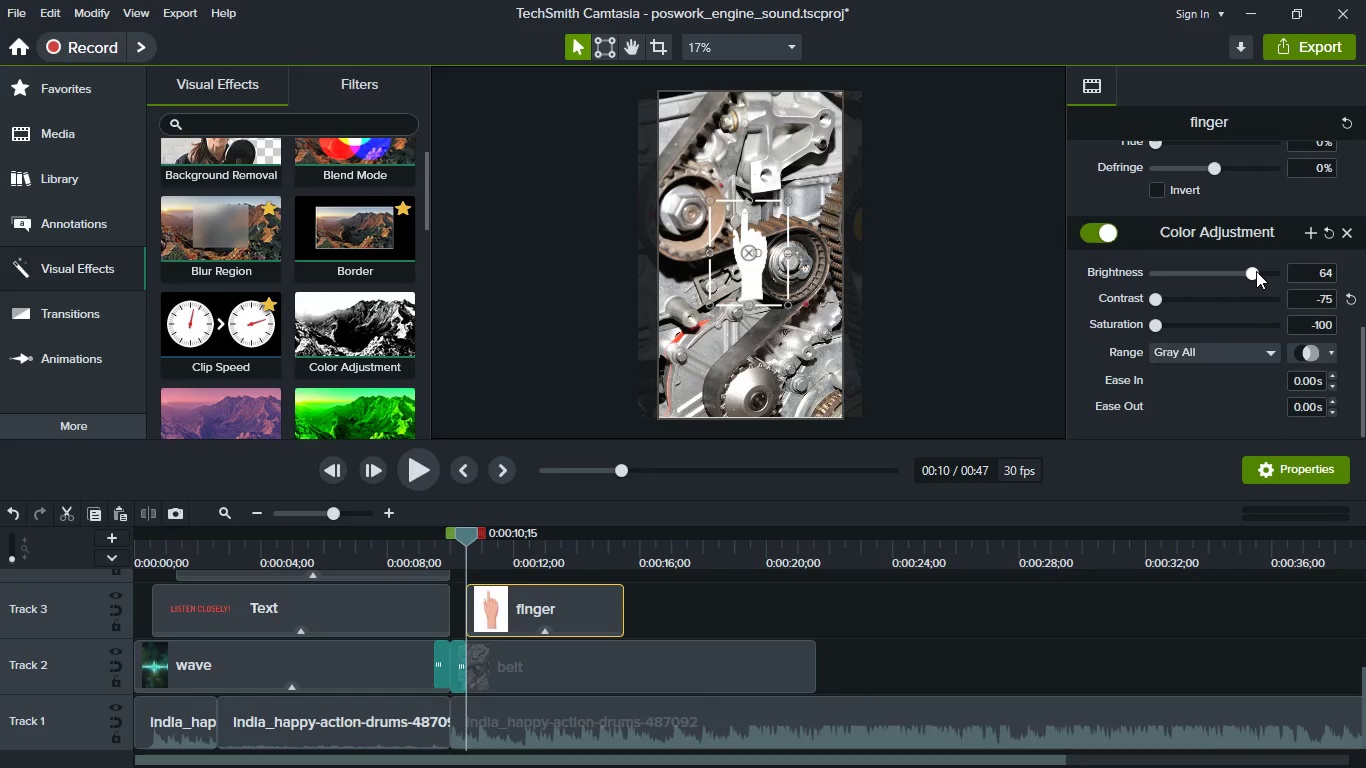 
left_click_drag(start_coordinate=[1256, 271], to_coordinate=[1294, 283])
 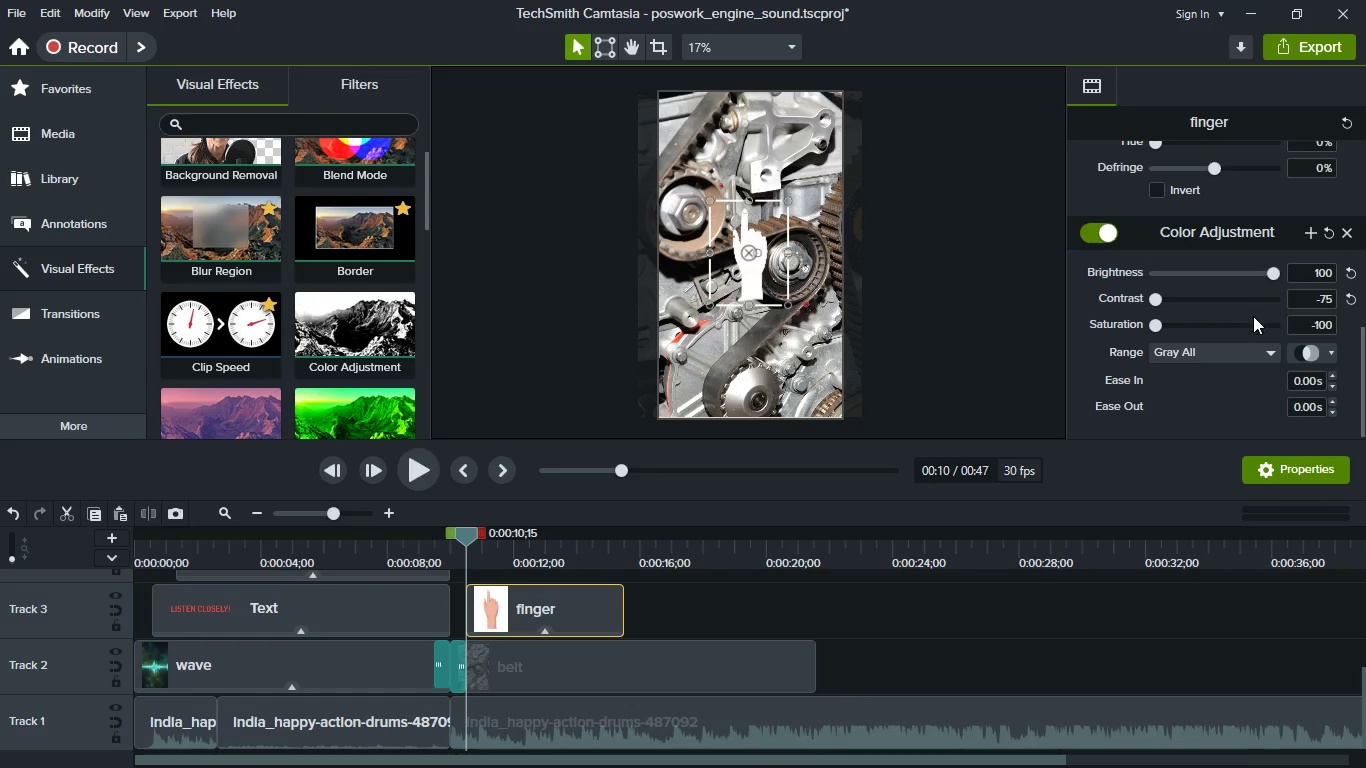 
scroll: coordinate [1253, 316], scroll_direction: down, amount: 2.0
 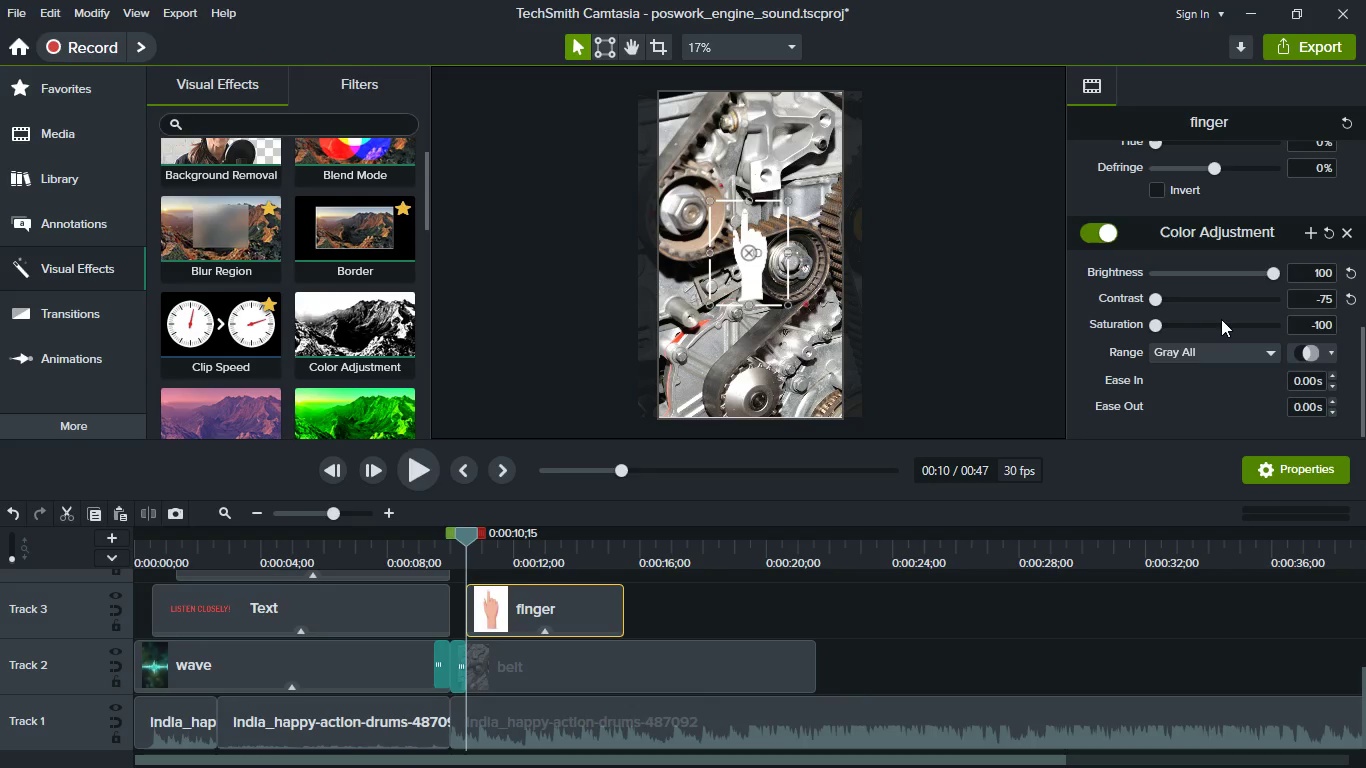 
scroll: coordinate [1218, 325], scroll_direction: up, amount: 3.0
 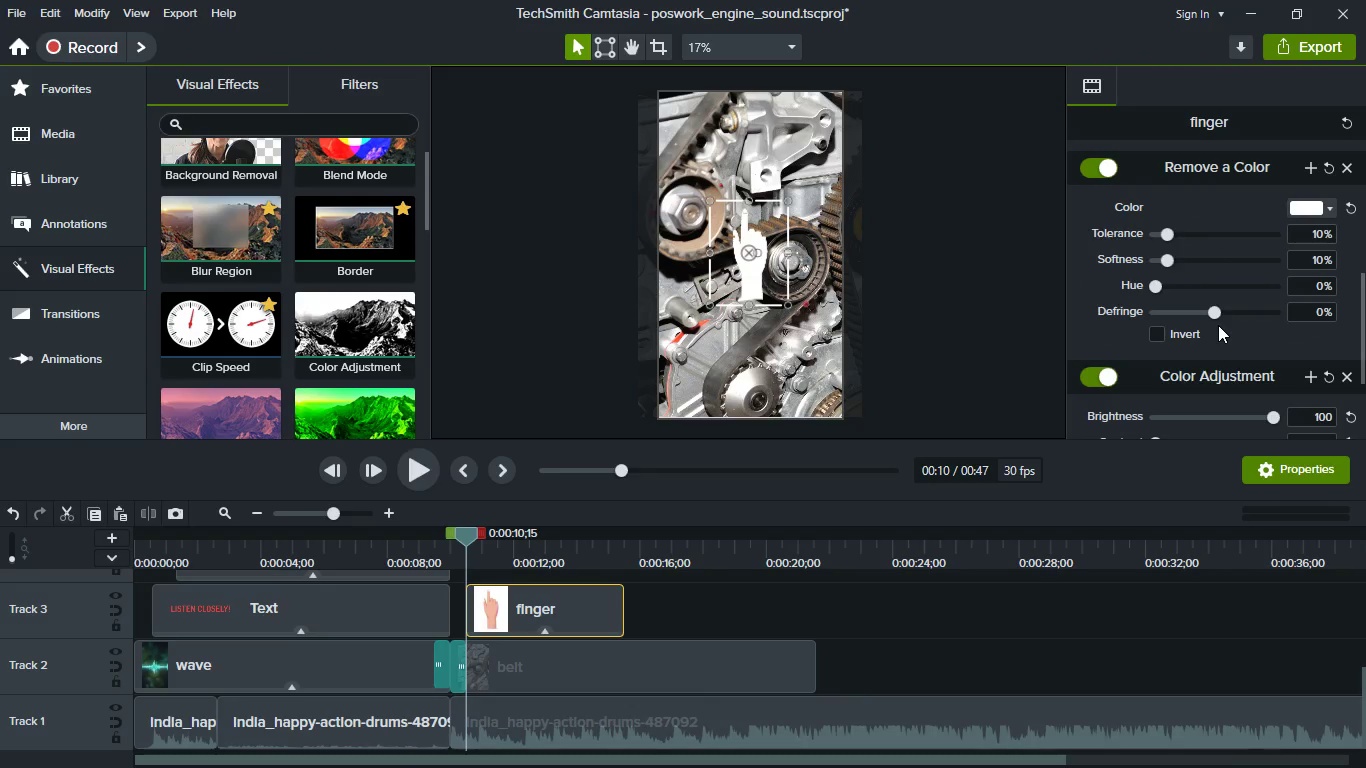 
scroll: coordinate [1218, 325], scroll_direction: down, amount: 6.0
 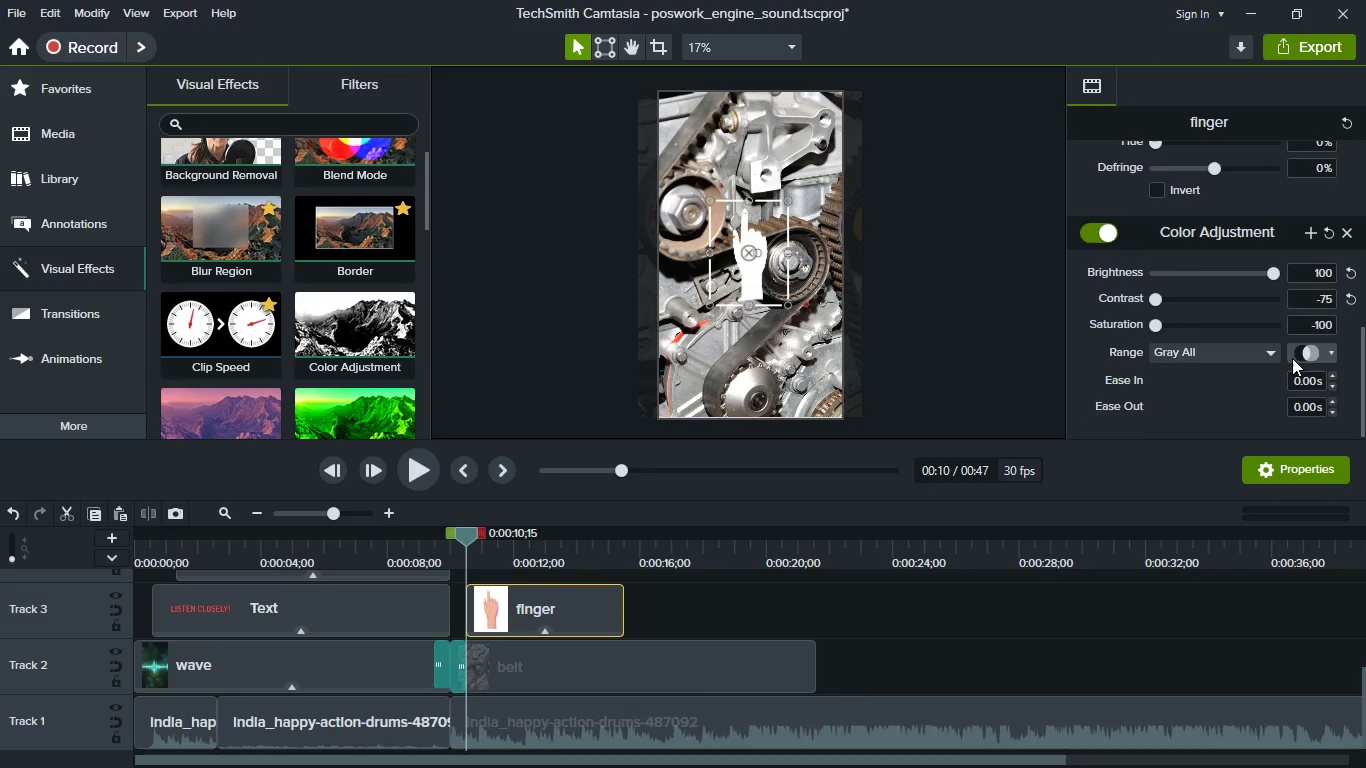 
left_click([1280, 361])
 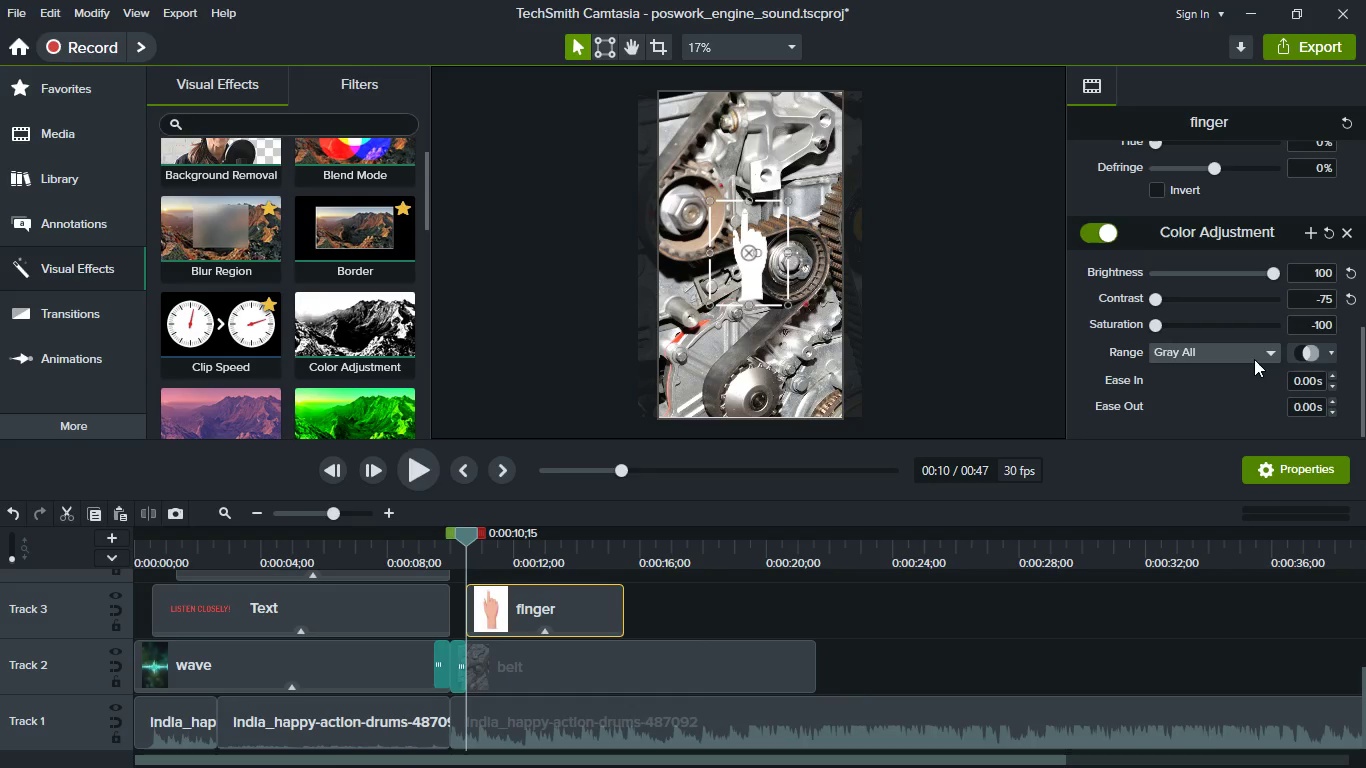 
left_click([1272, 344])
 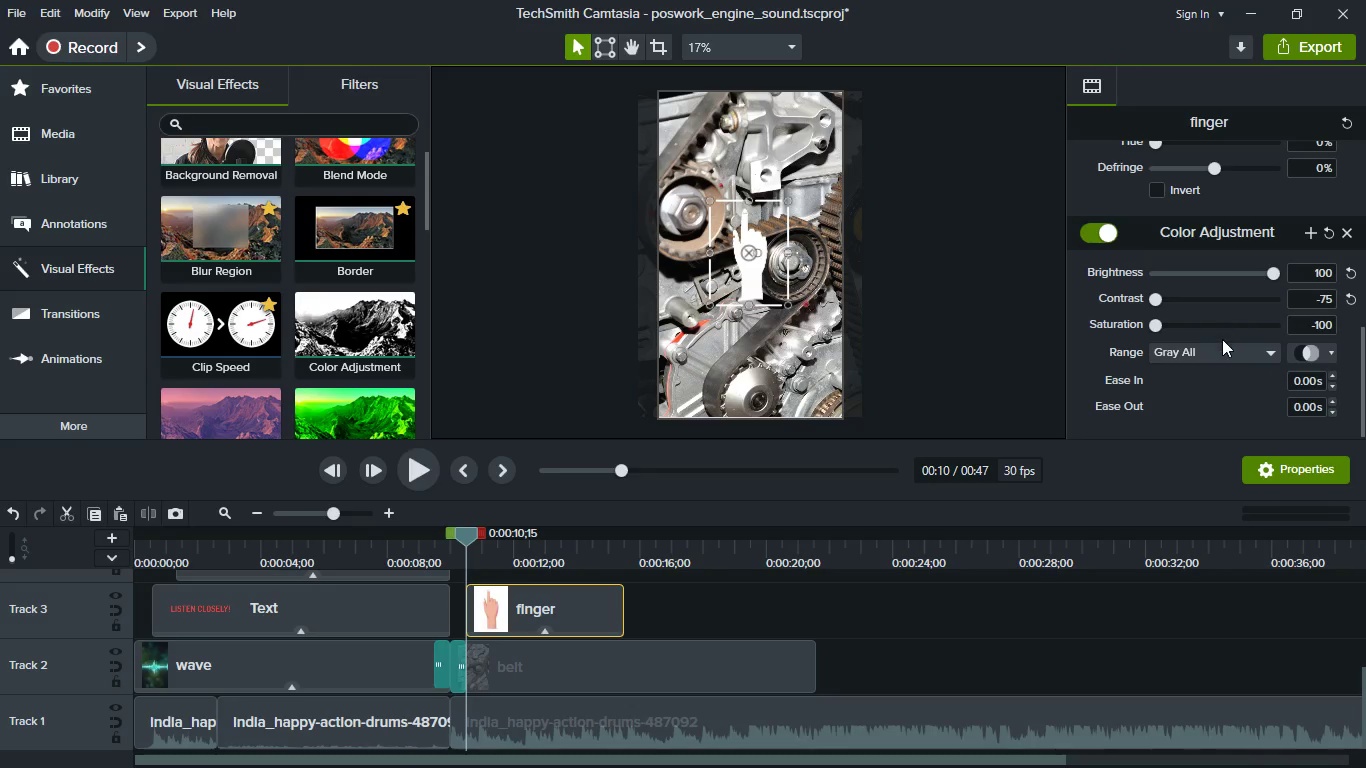 
left_click([1222, 355])
 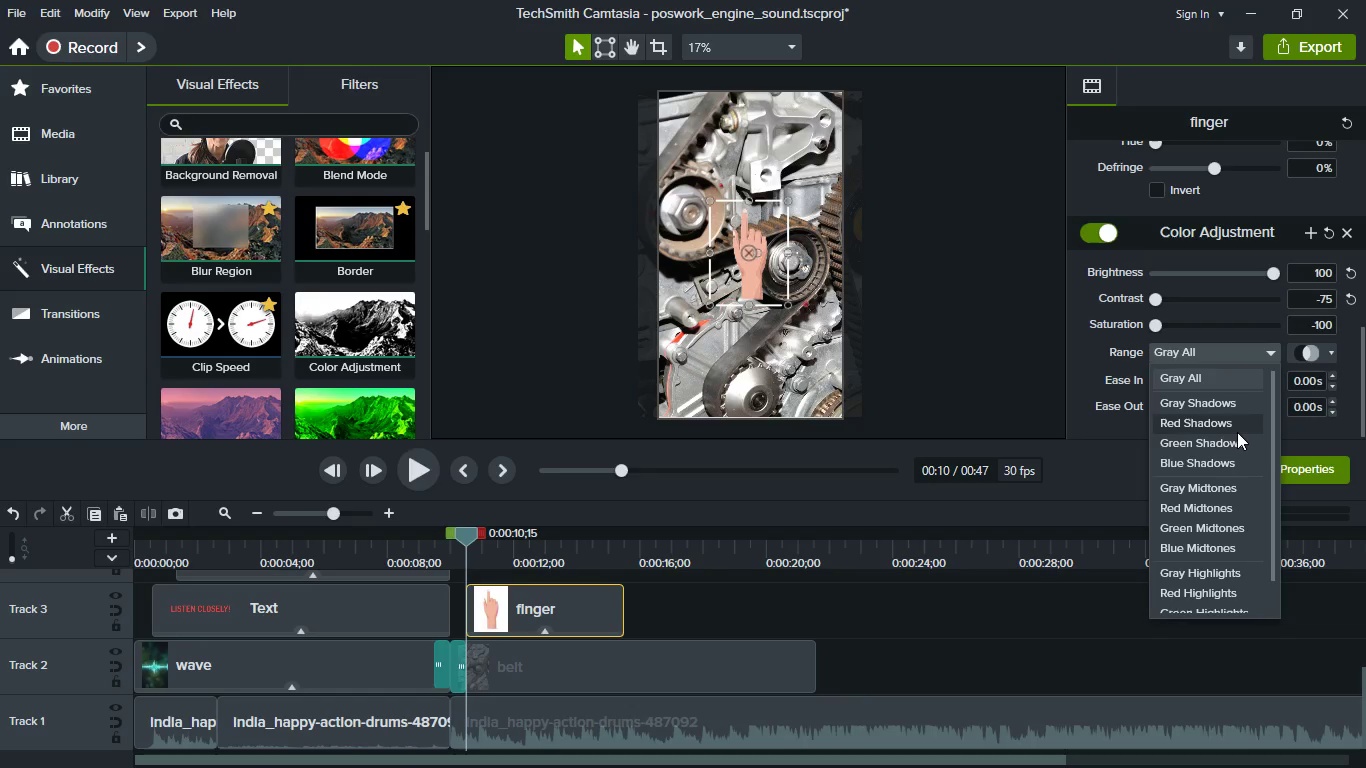 
scroll: coordinate [1237, 432], scroll_direction: down, amount: 2.0
 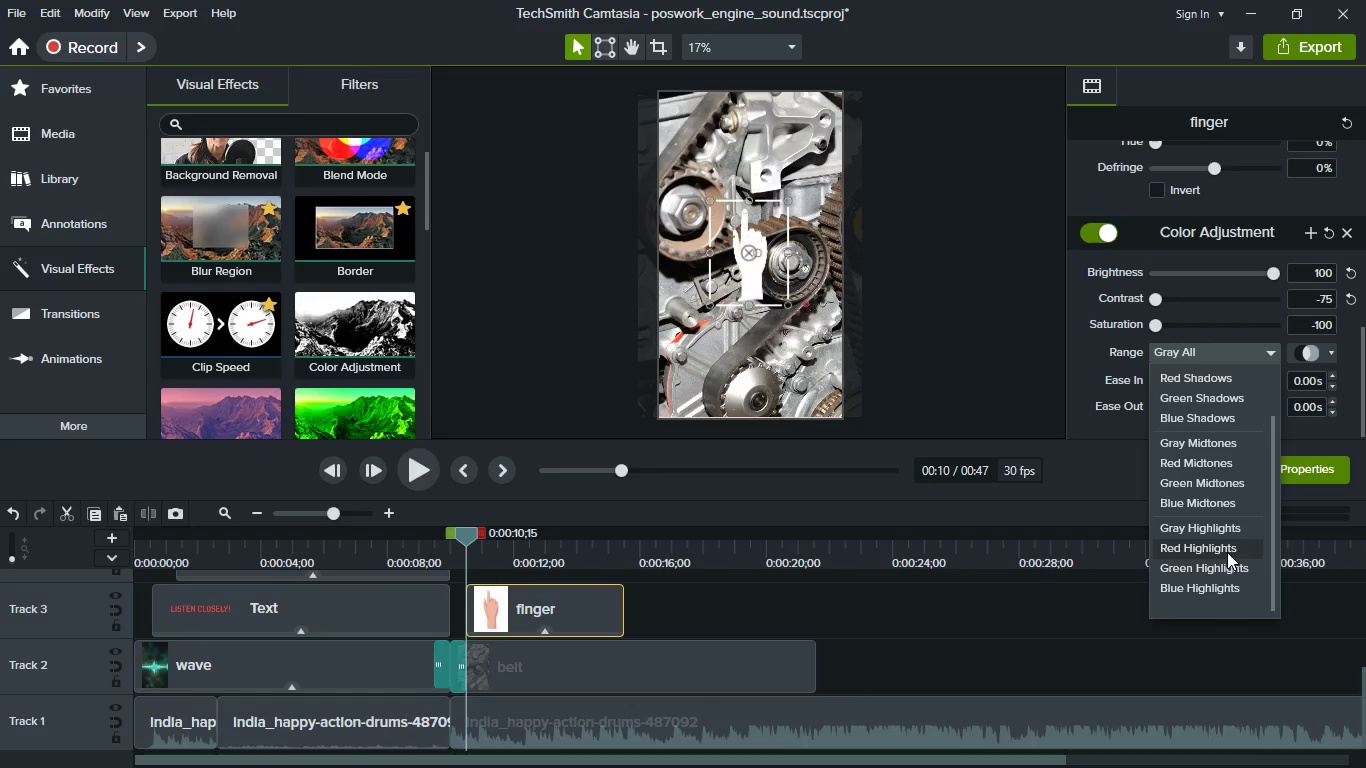 
wait(6.52)
 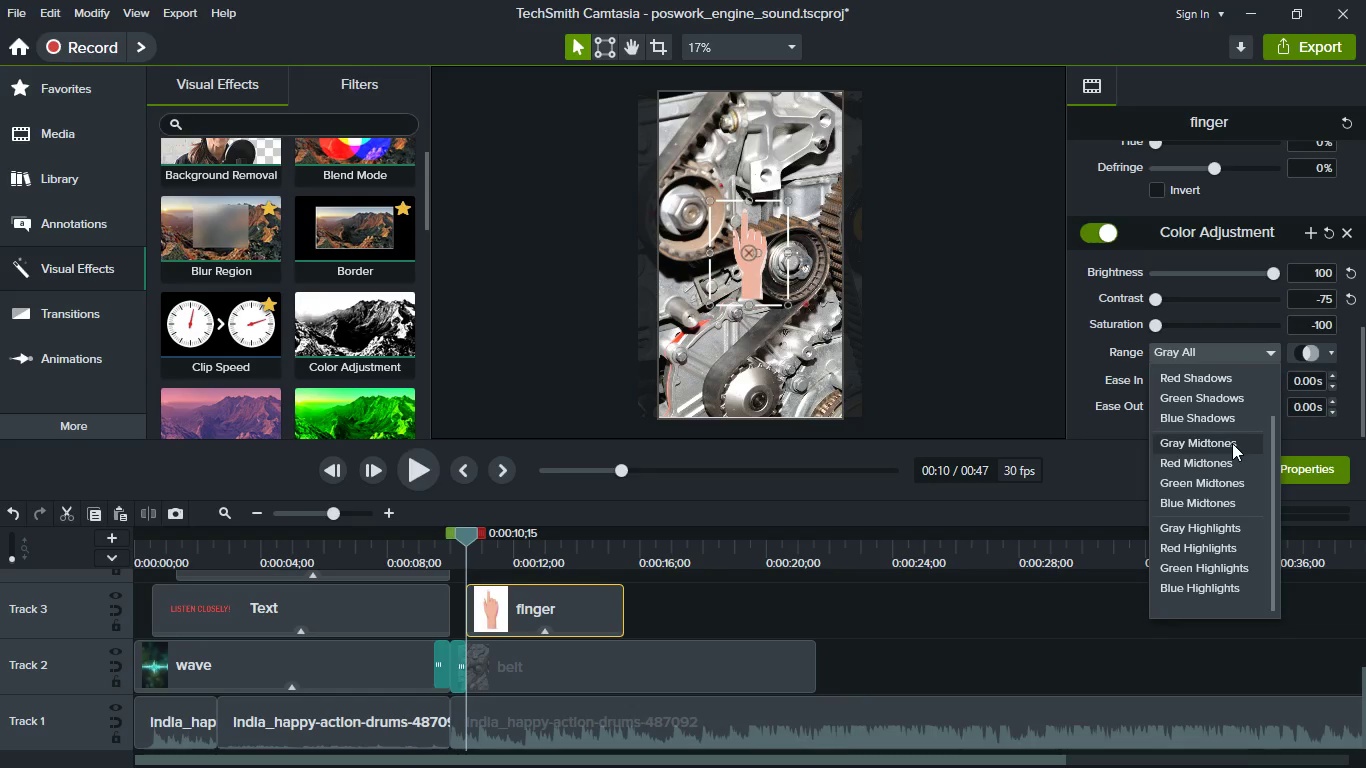 
left_click([1239, 552])
 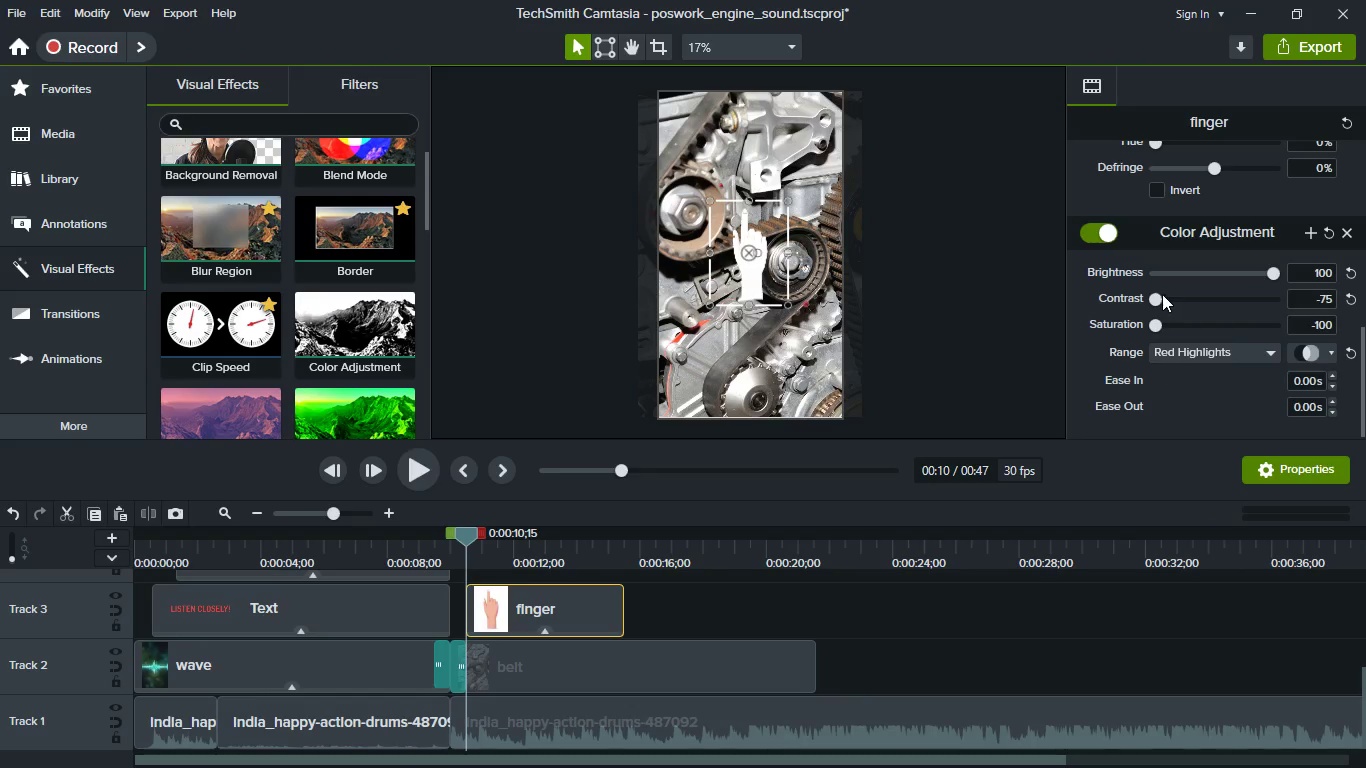 
left_click_drag(start_coordinate=[1161, 296], to_coordinate=[1308, 297])
 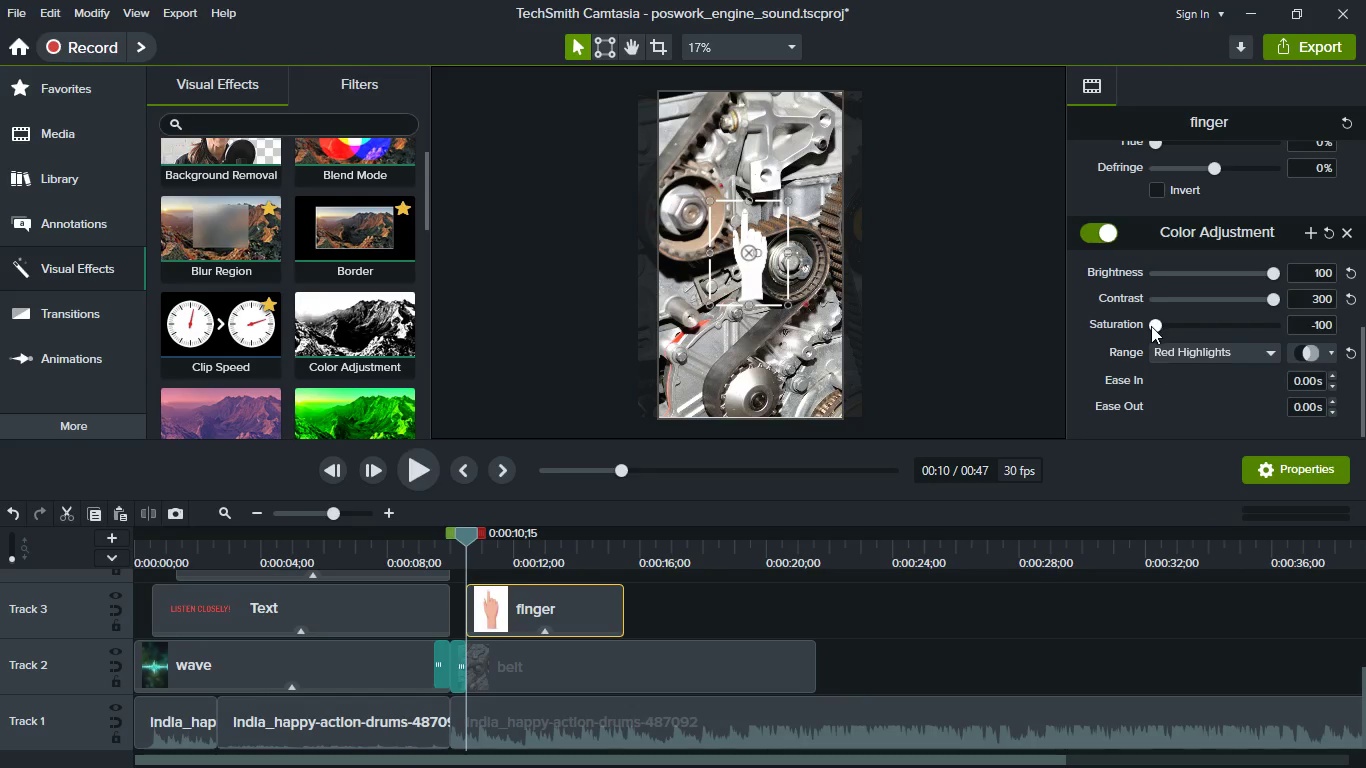 
left_click_drag(start_coordinate=[1151, 326], to_coordinate=[1278, 332])
 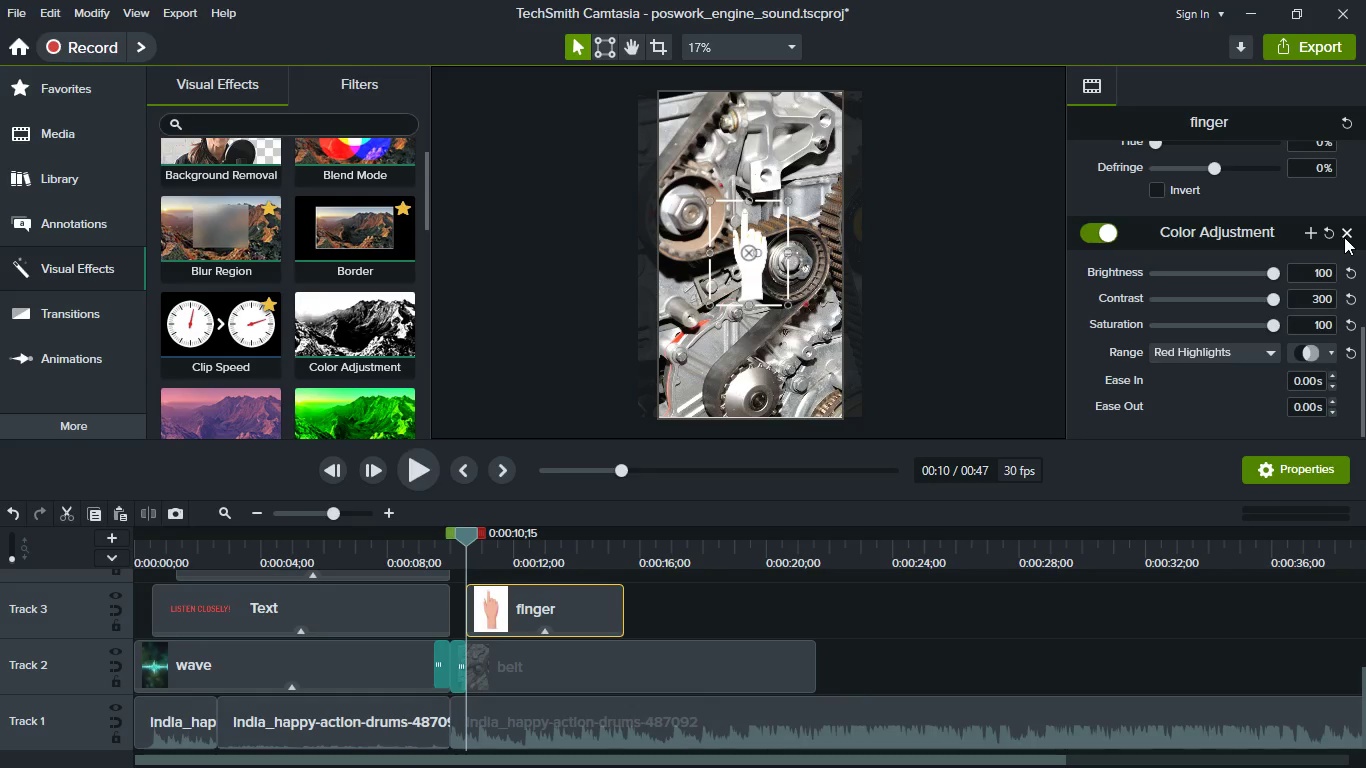 
left_click([1344, 237])
 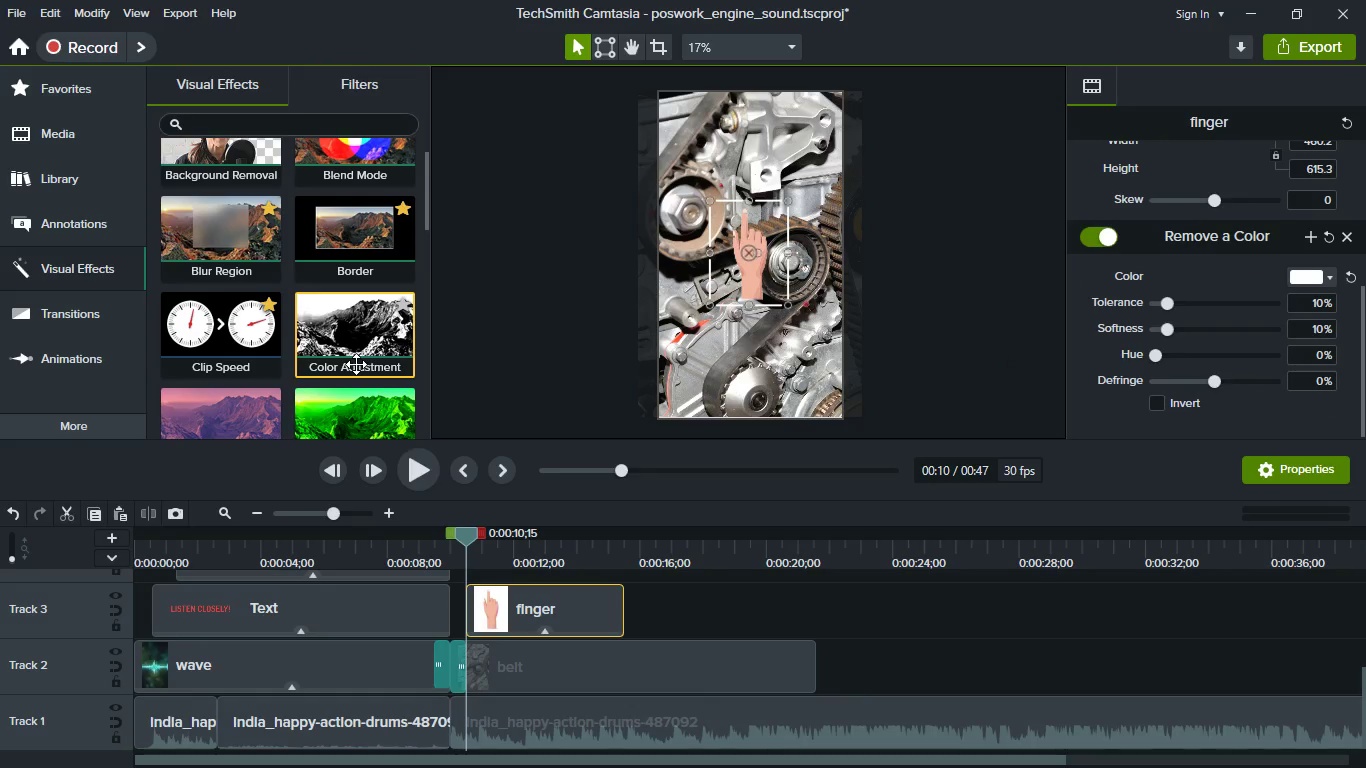 
scroll: coordinate [358, 344], scroll_direction: down, amount: 2.0
 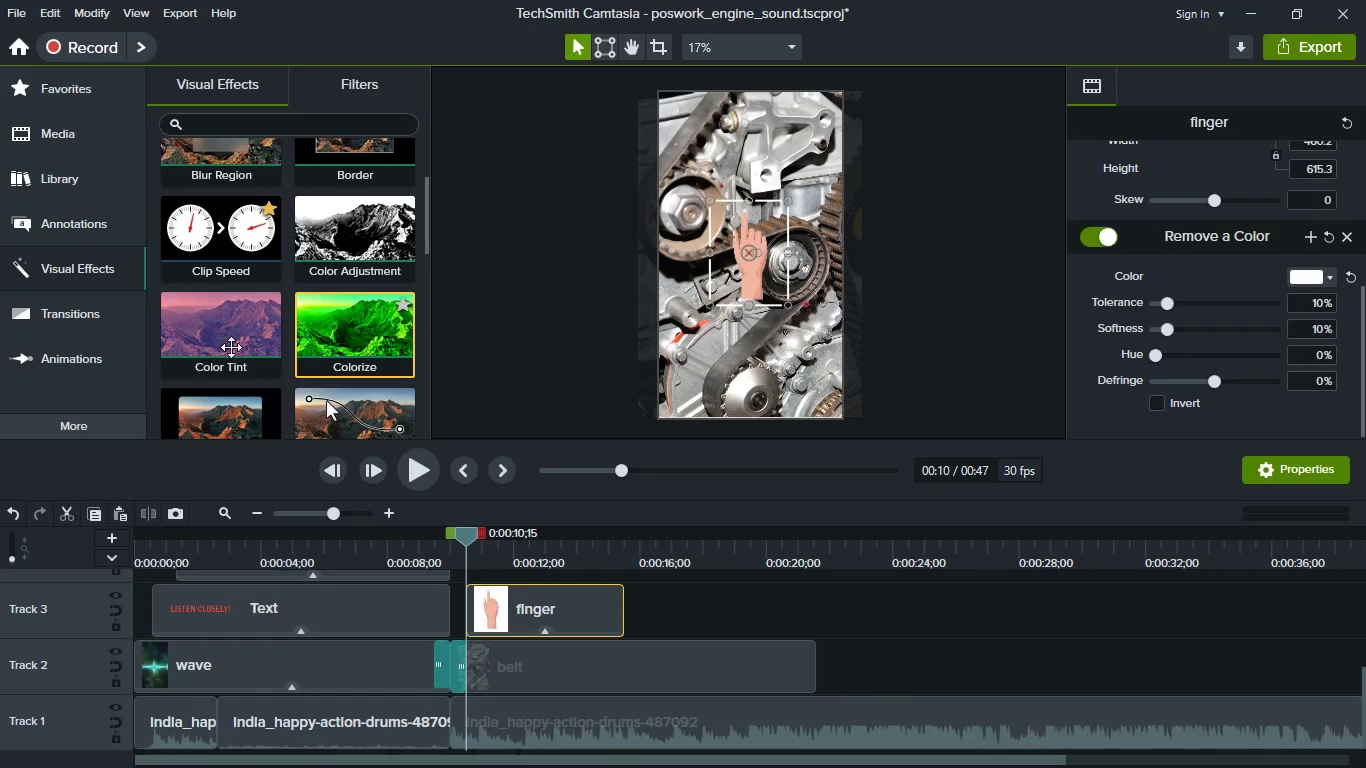 
left_click_drag(start_coordinate=[218, 347], to_coordinate=[542, 614])
 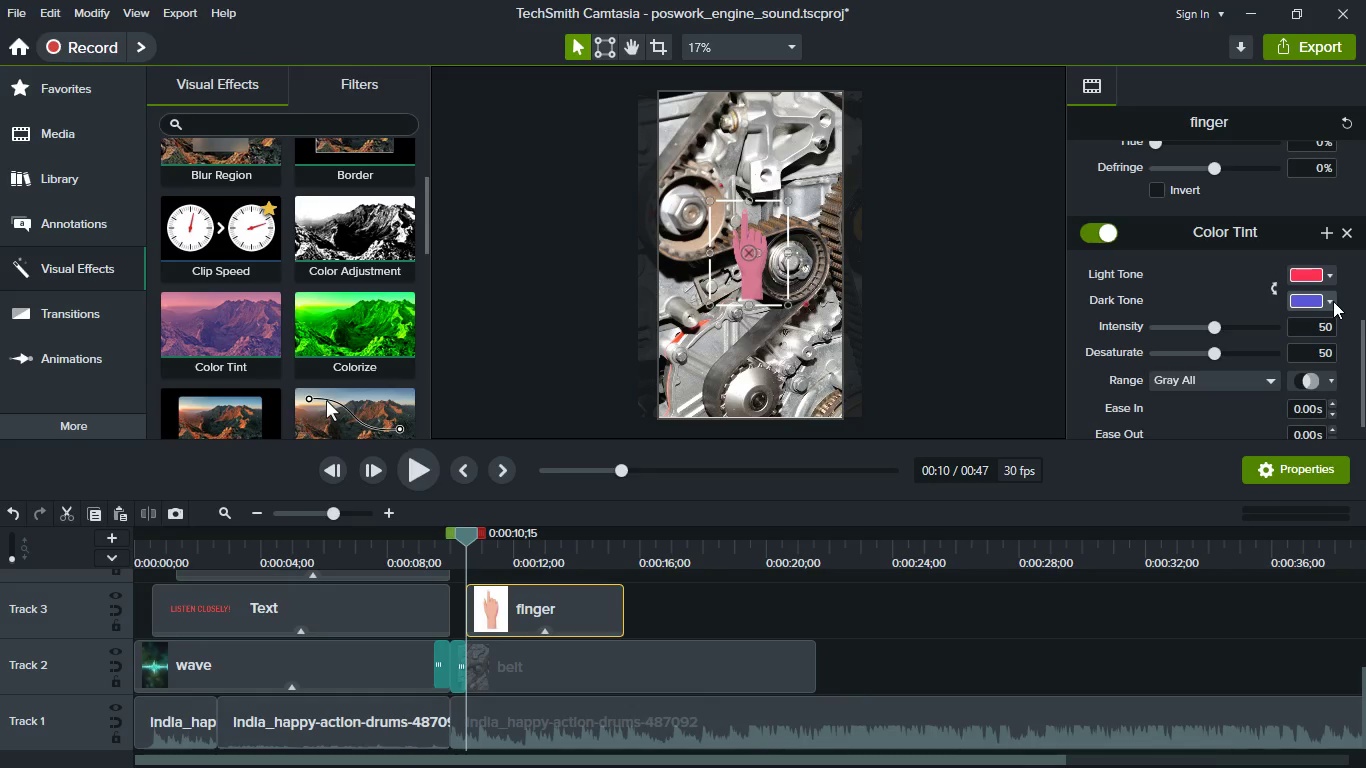 
wait(5.83)
 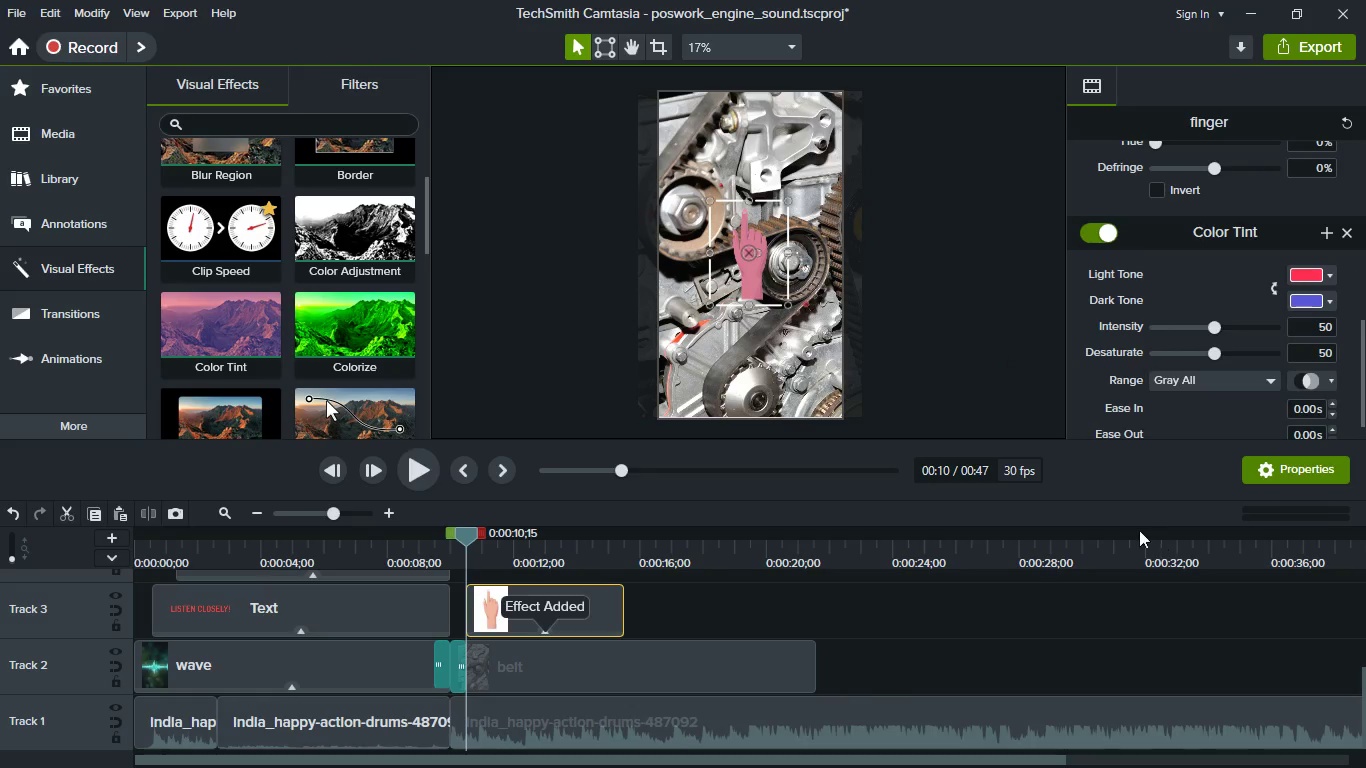 
left_click_drag(start_coordinate=[1218, 330], to_coordinate=[1300, 338])
 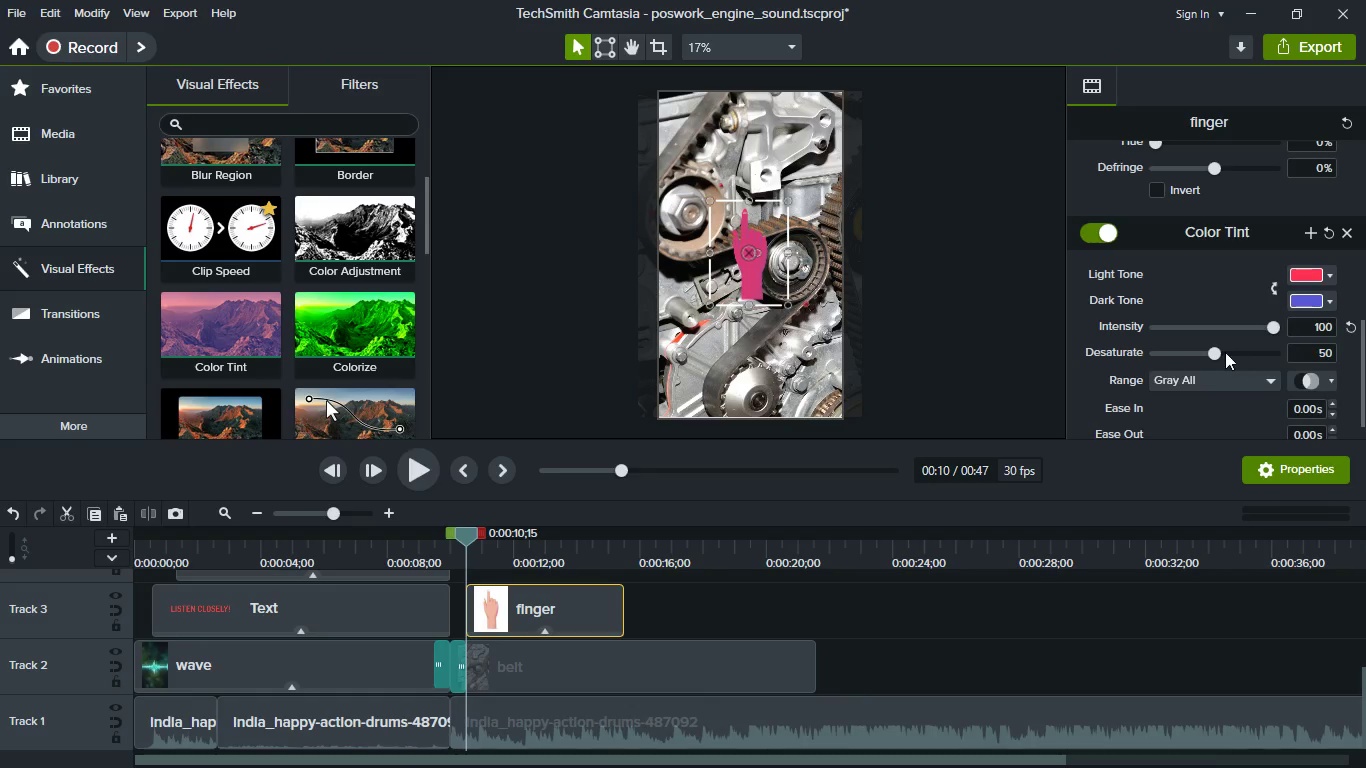 
wait(5.31)
 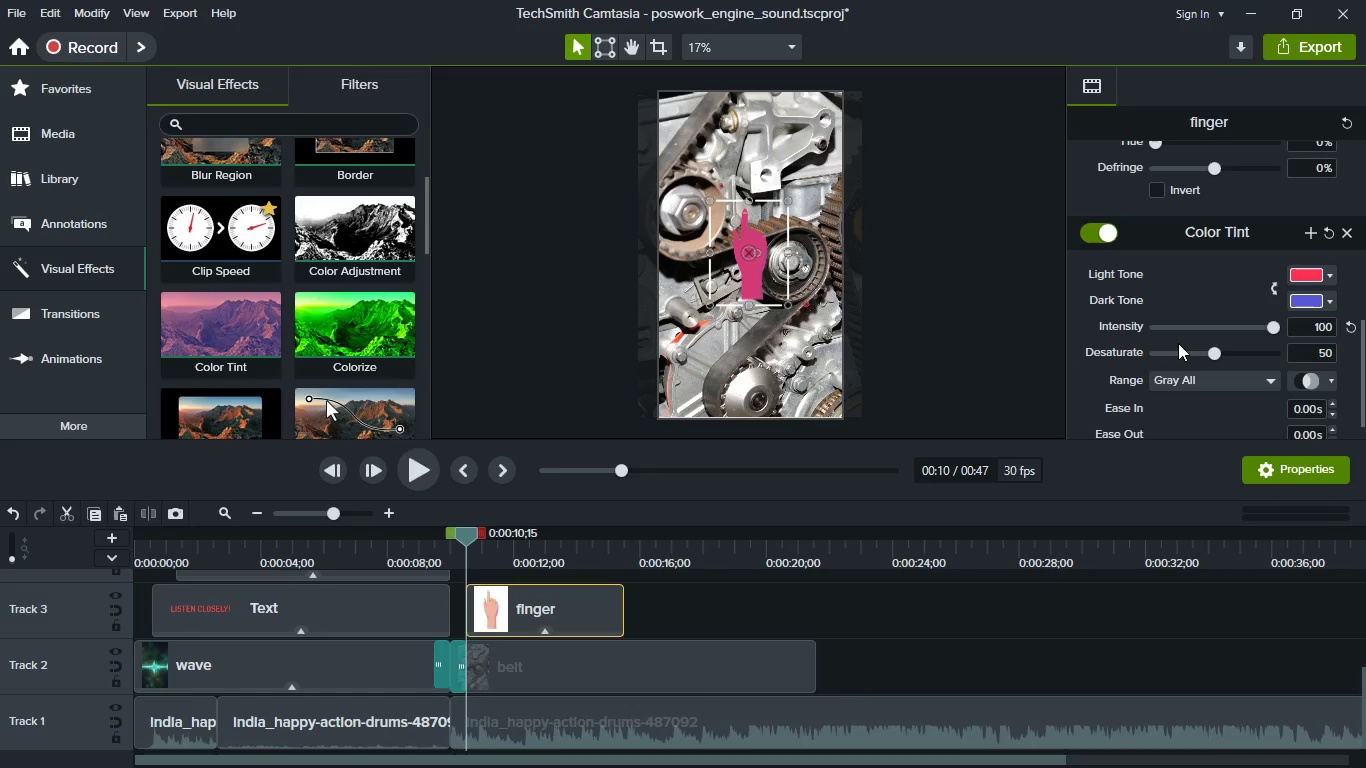 
left_click_drag(start_coordinate=[1221, 353], to_coordinate=[1288, 365])
 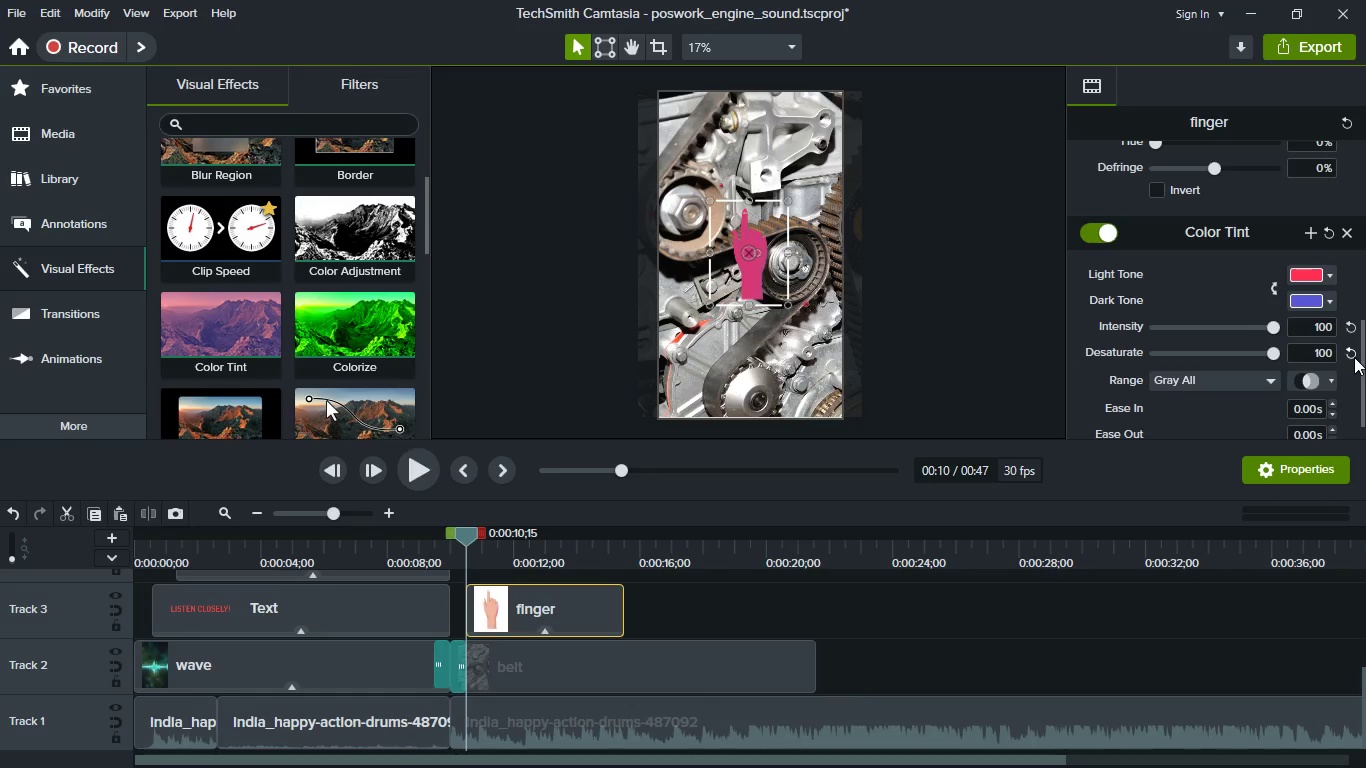 
left_click([1354, 357])
 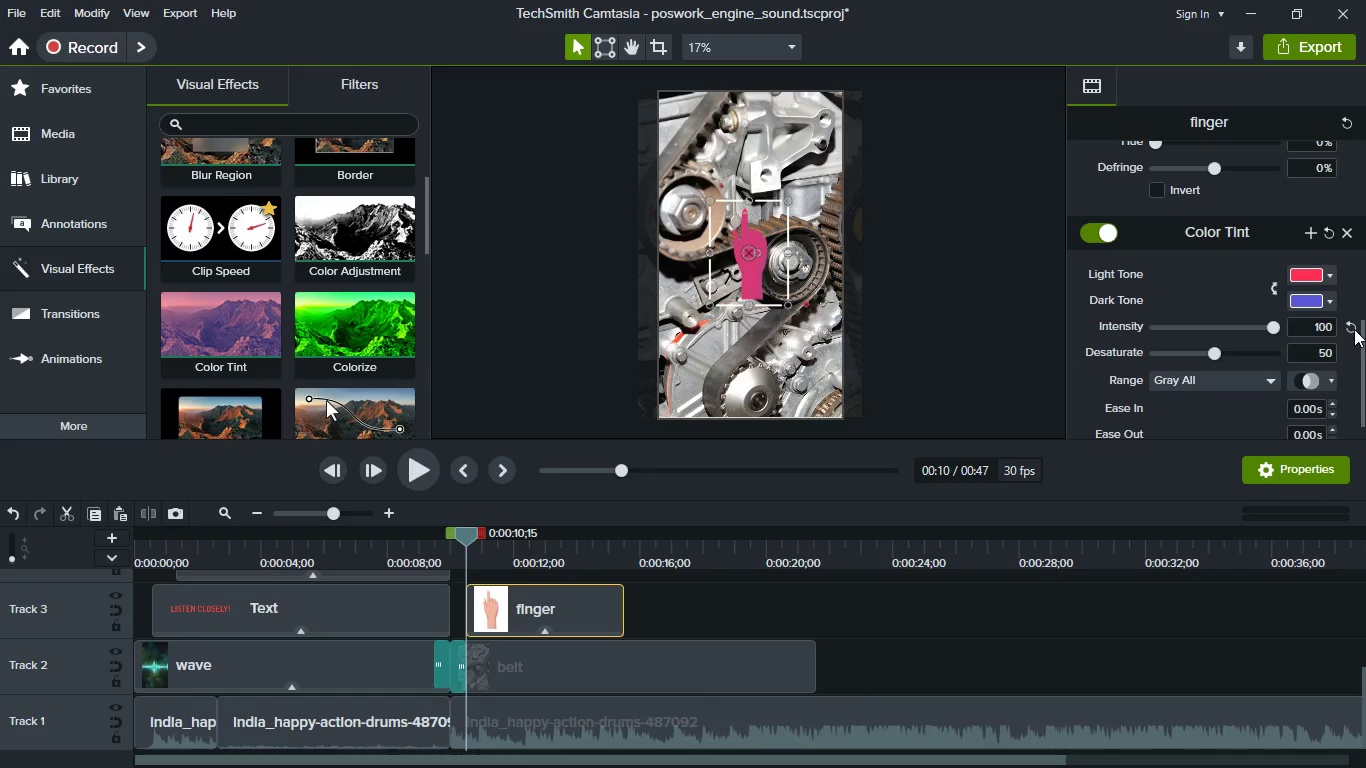 
left_click([1354, 329])
 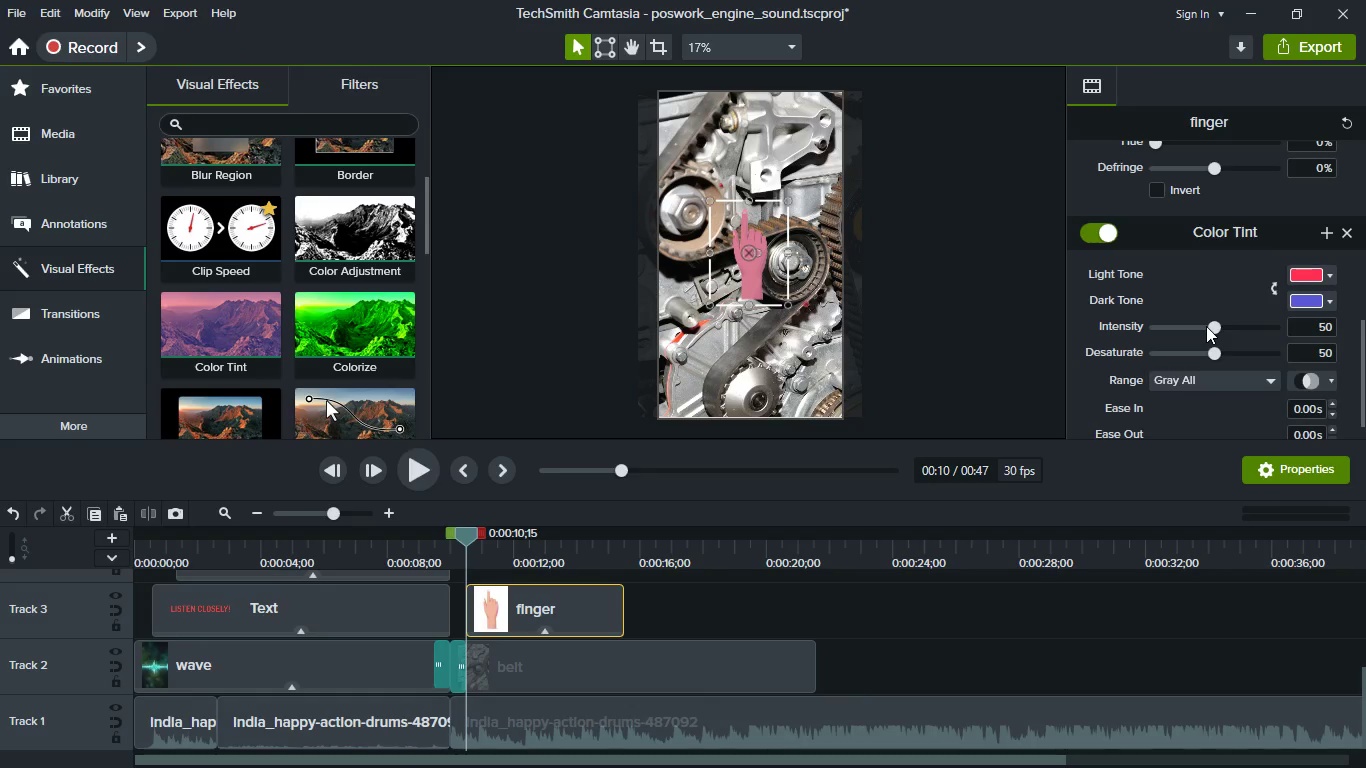 
wait(5.45)
 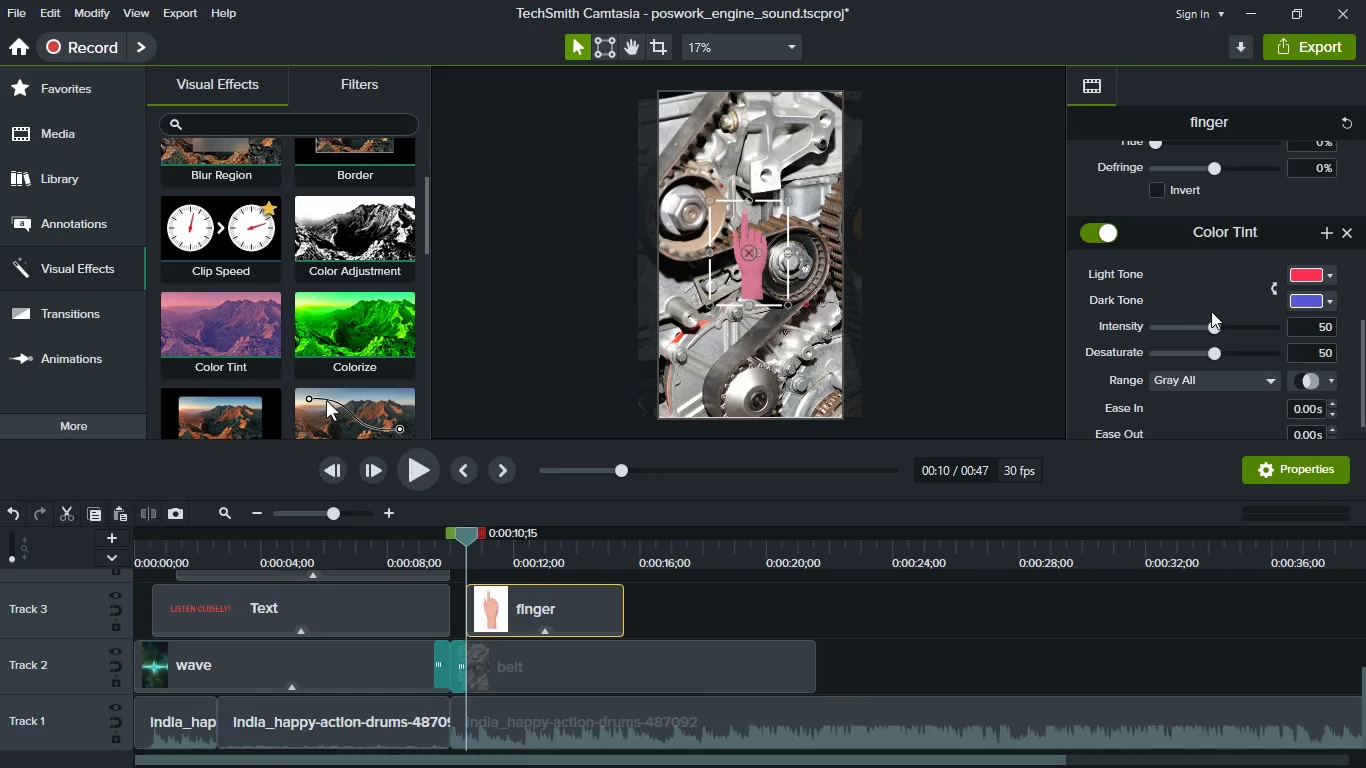 
left_click_drag(start_coordinate=[1214, 326], to_coordinate=[1281, 342])
 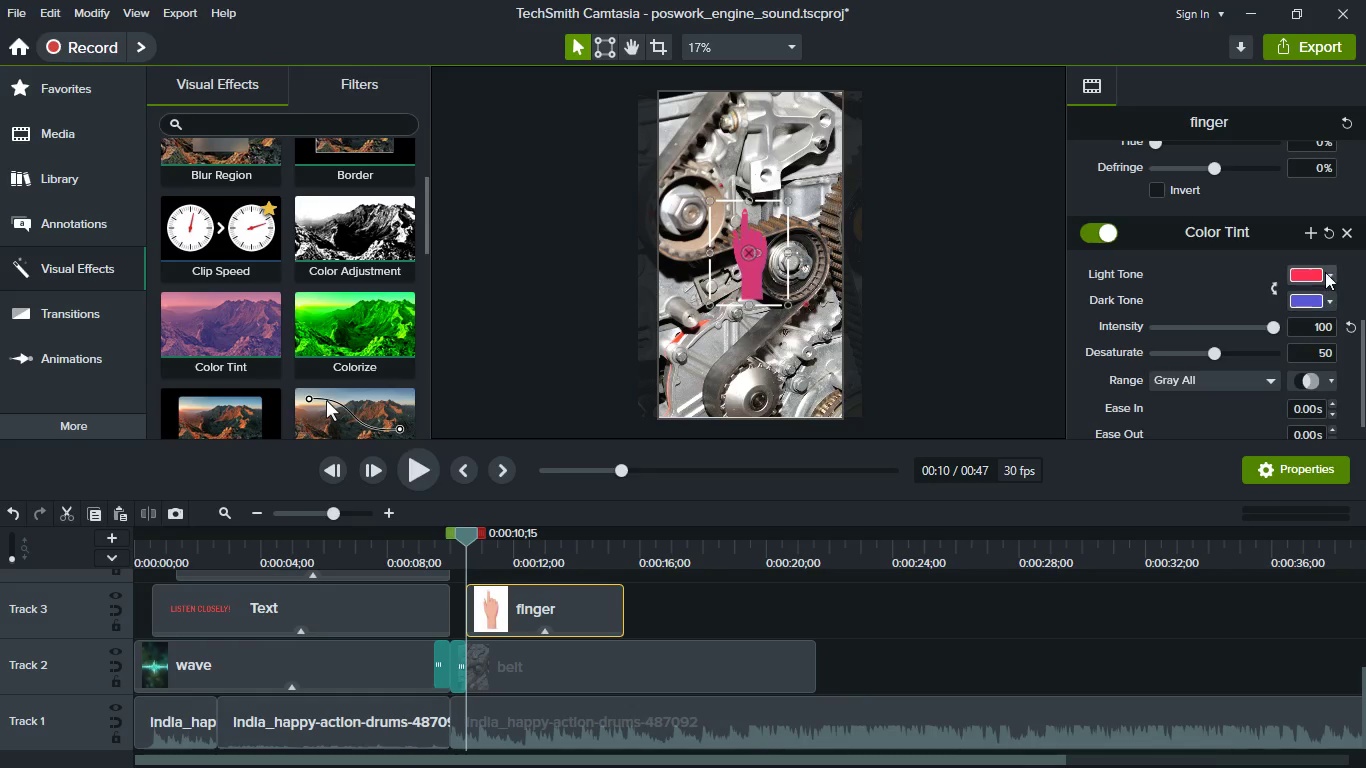 
left_click([1325, 272])
 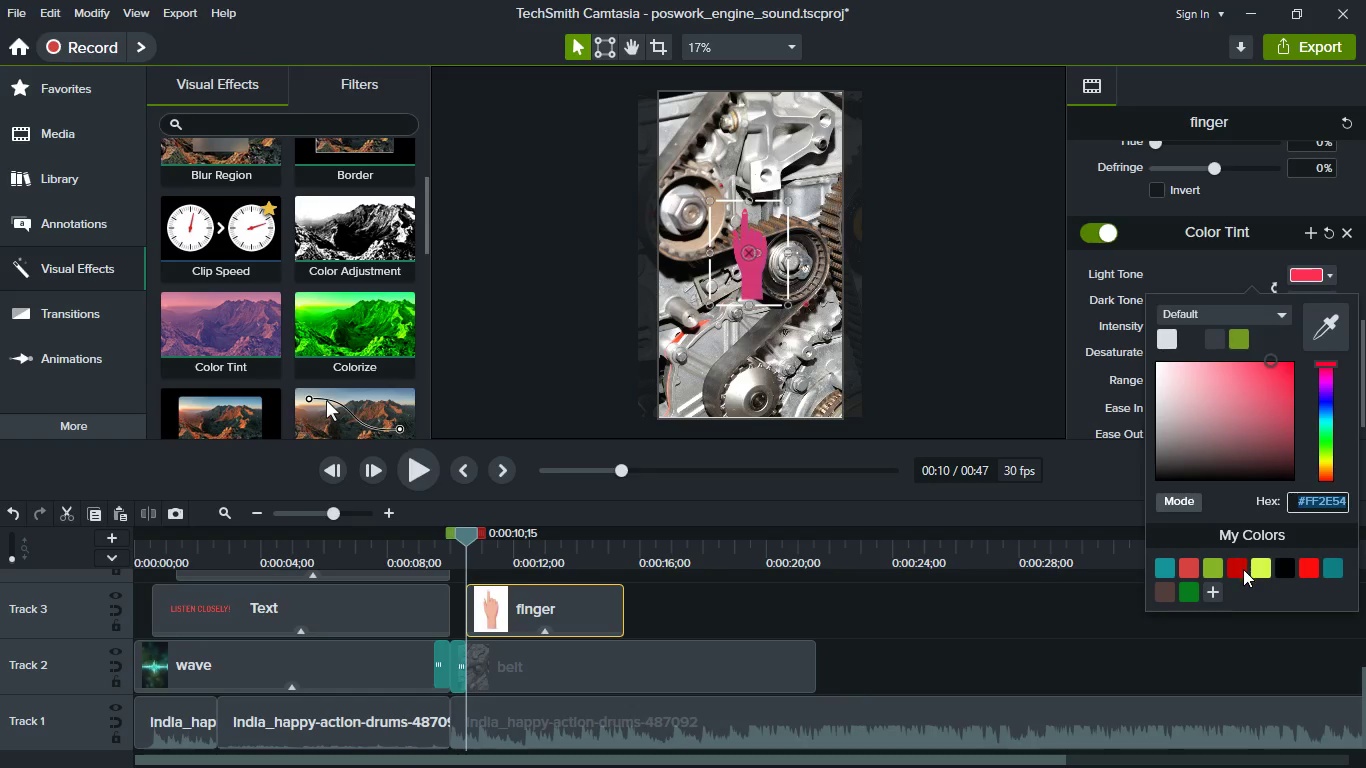 
left_click([1304, 575])
 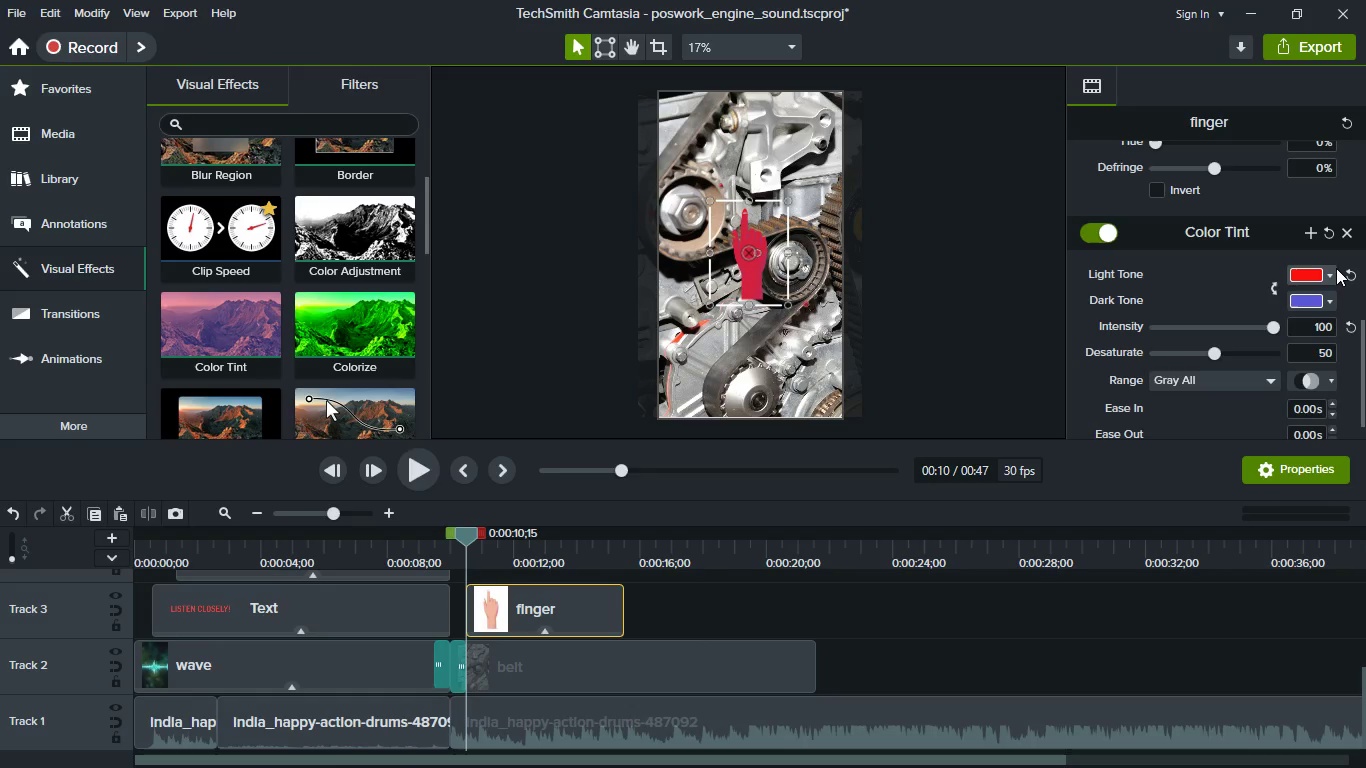 
wait(5.7)
 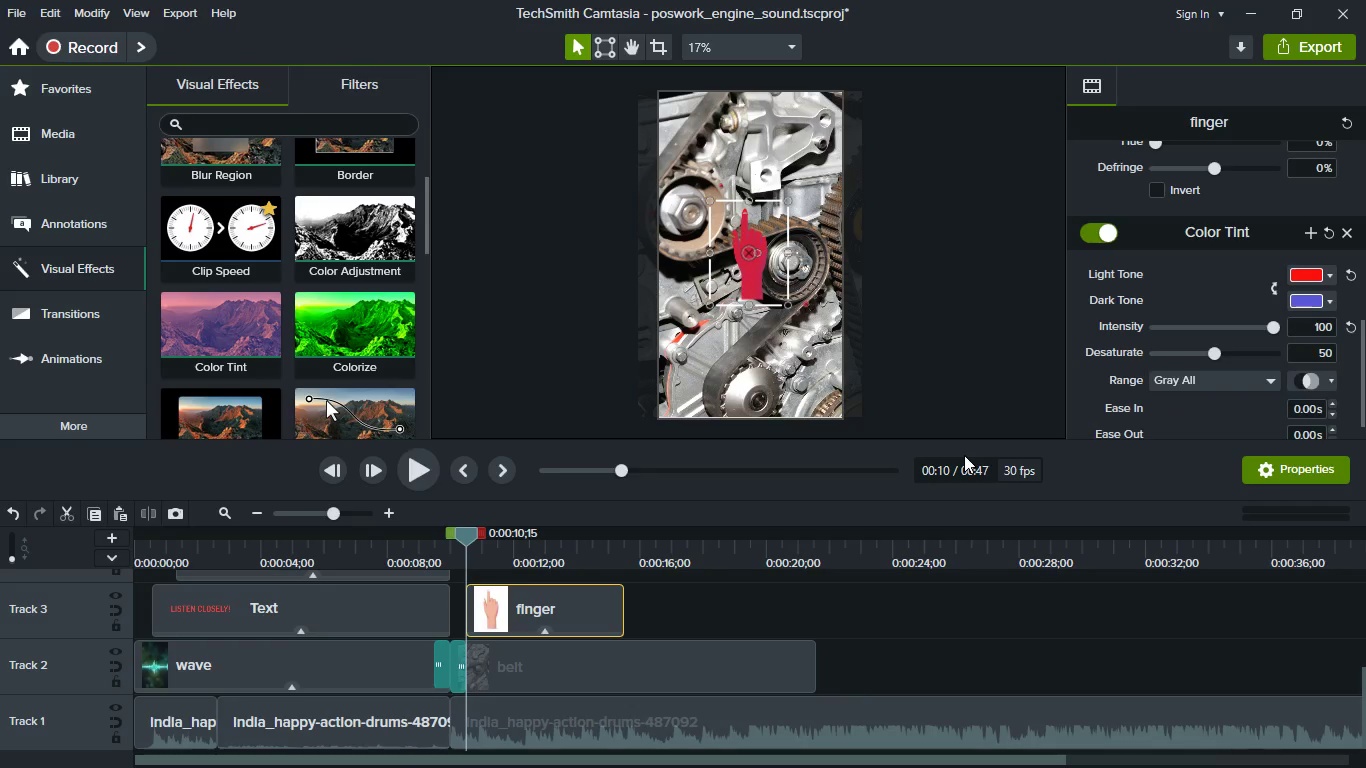 
left_click([1334, 271])
 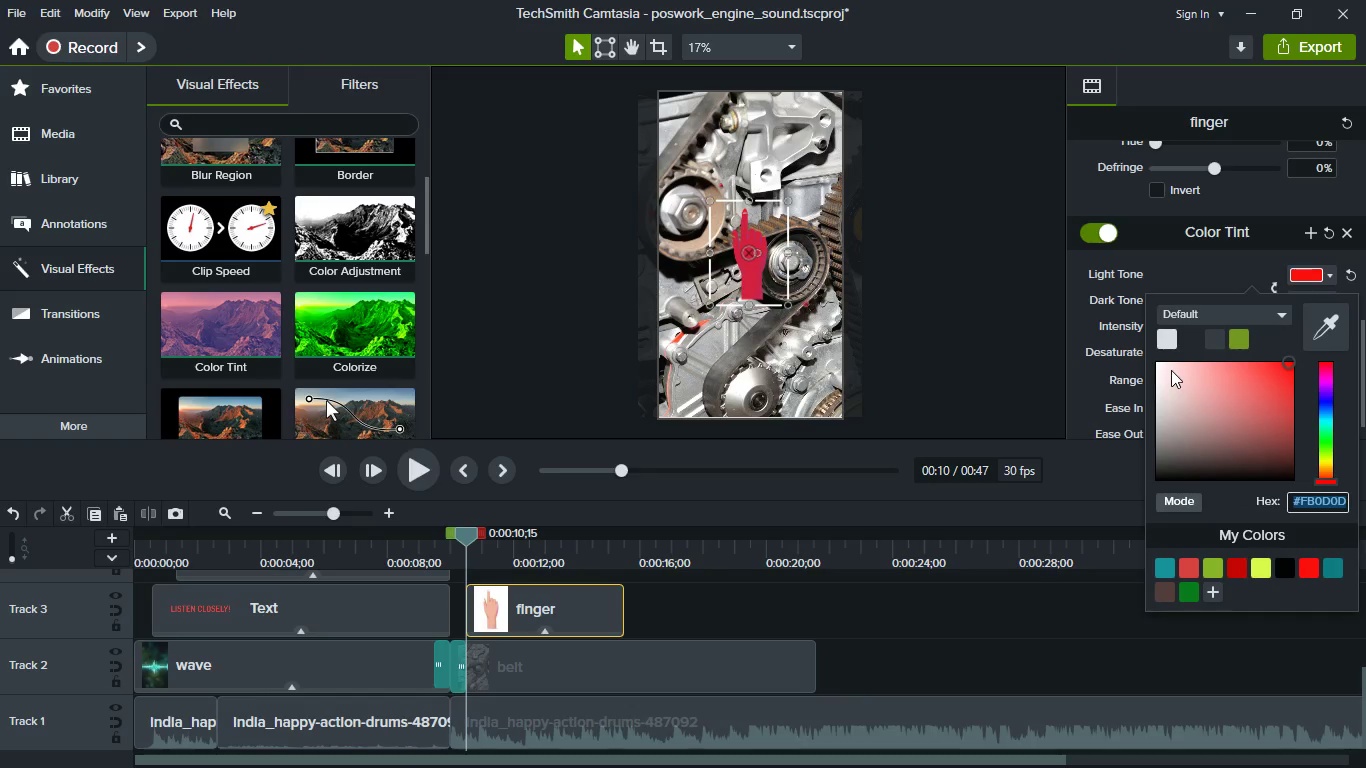 
left_click([1163, 347])
 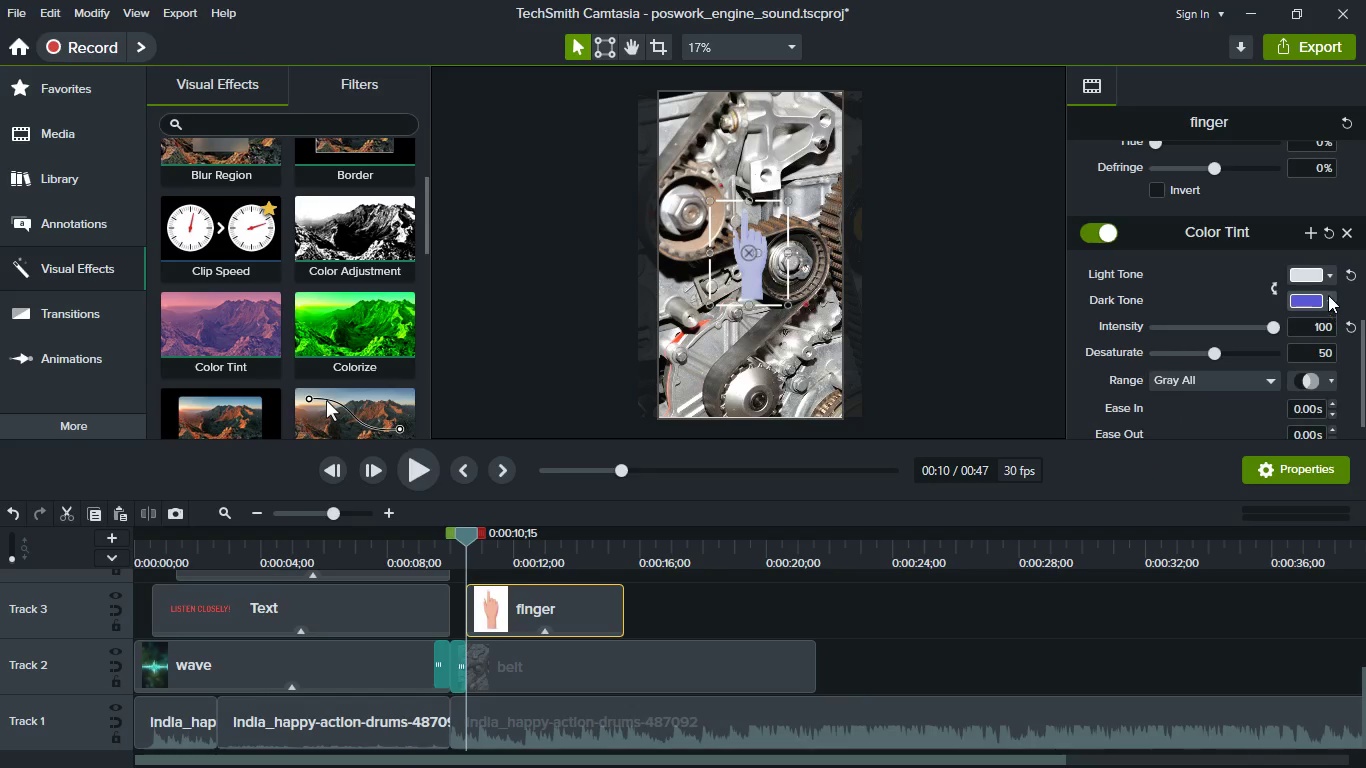 
left_click([1327, 281])
 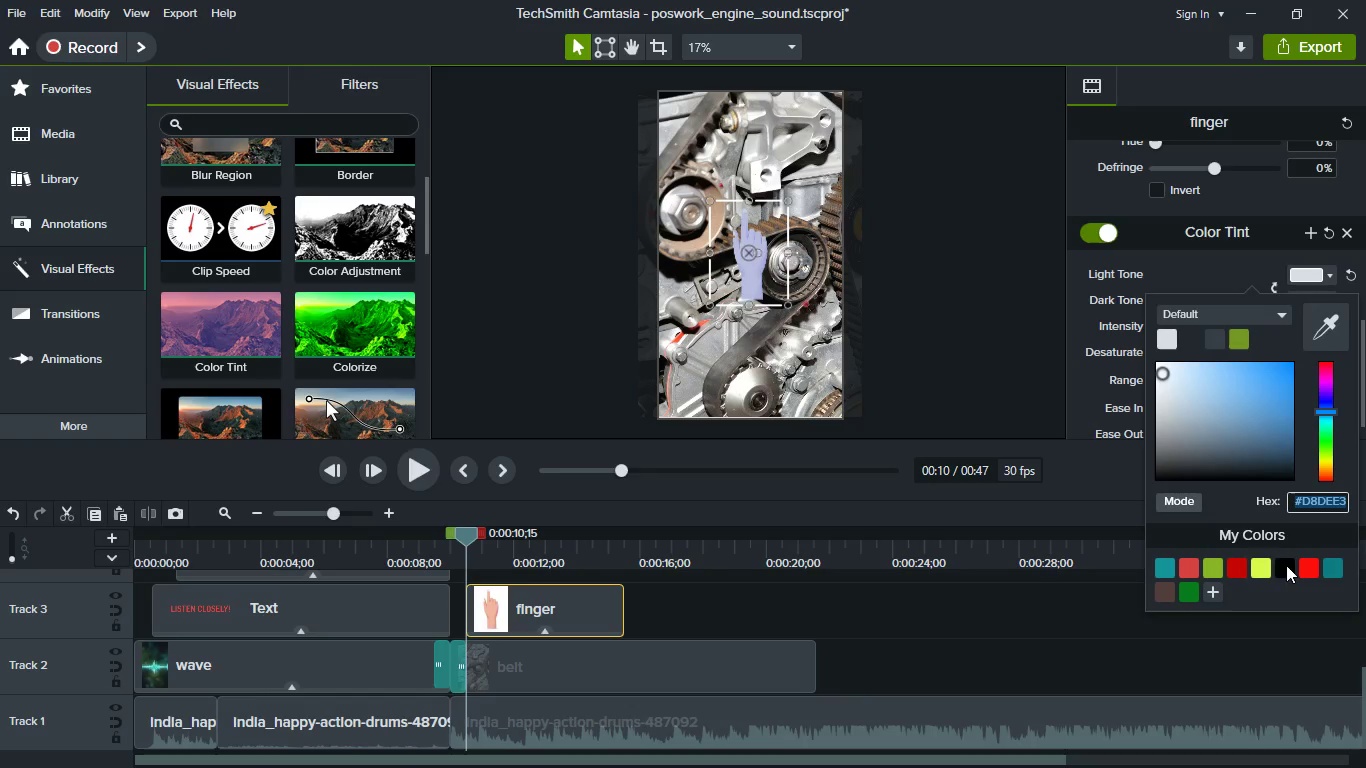 
left_click([1269, 563])
 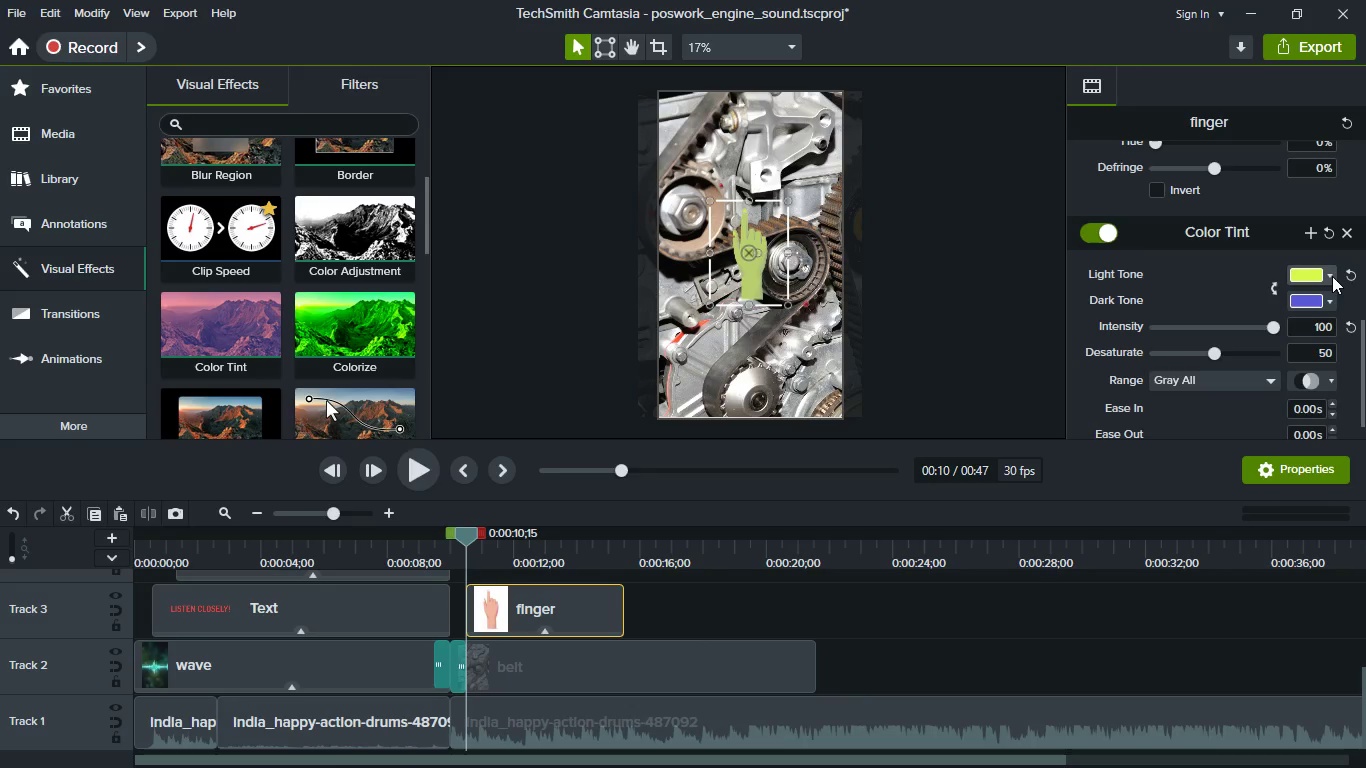 
left_click([1332, 276])
 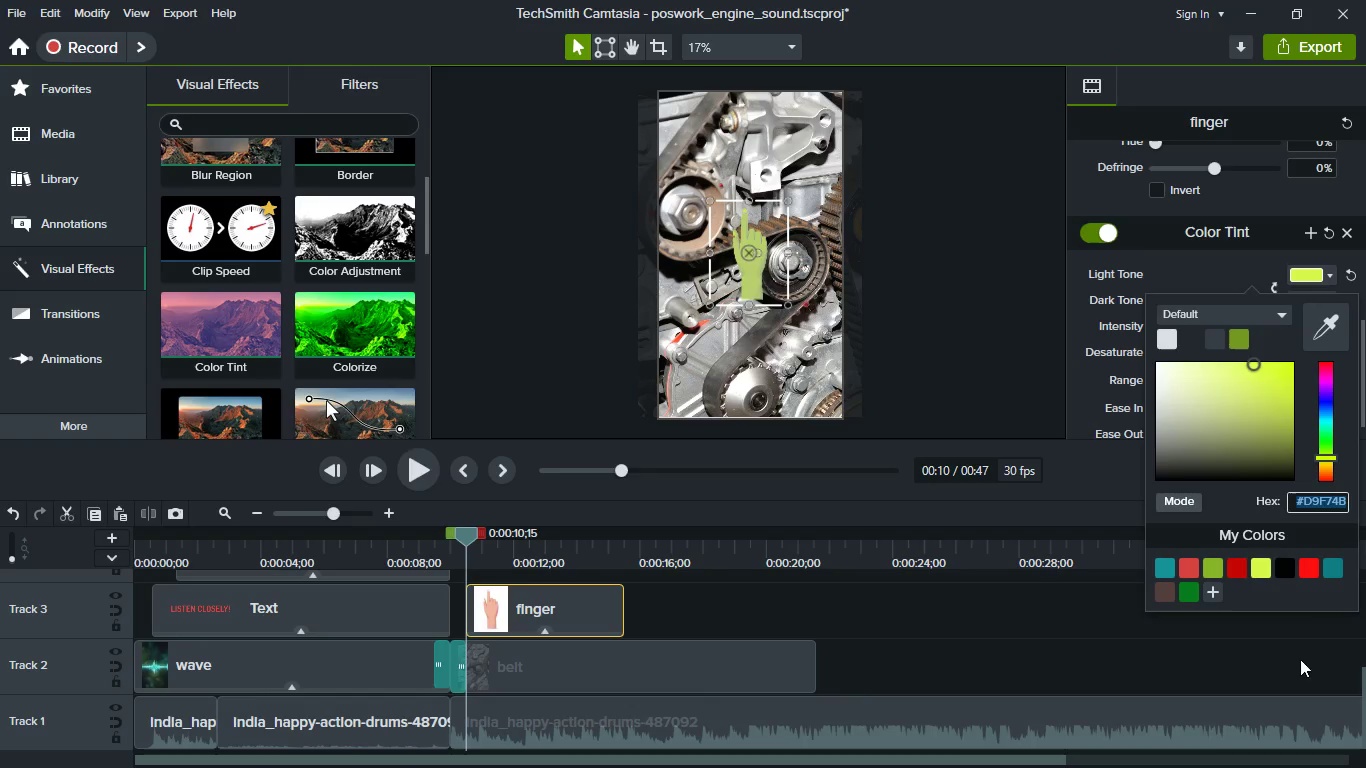 
left_click([1332, 563])
 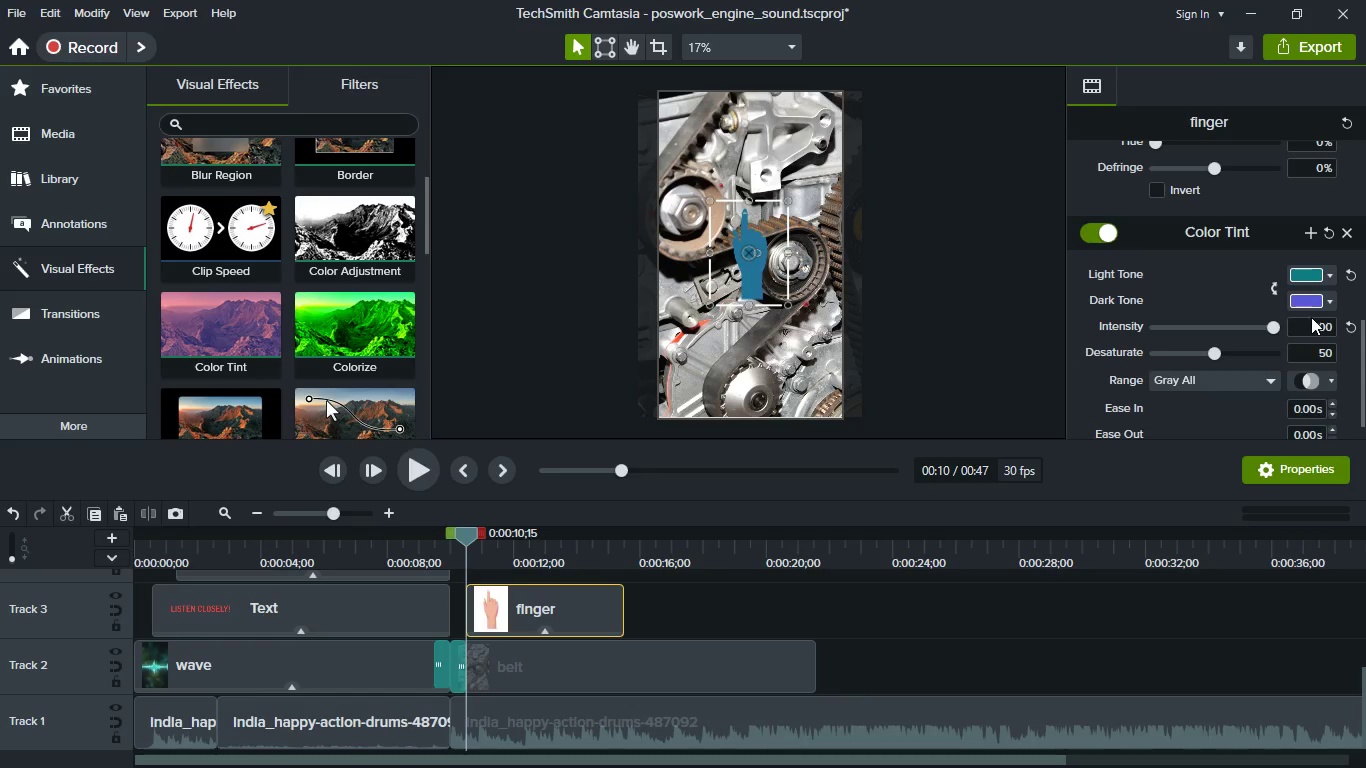 
left_click([1319, 302])
 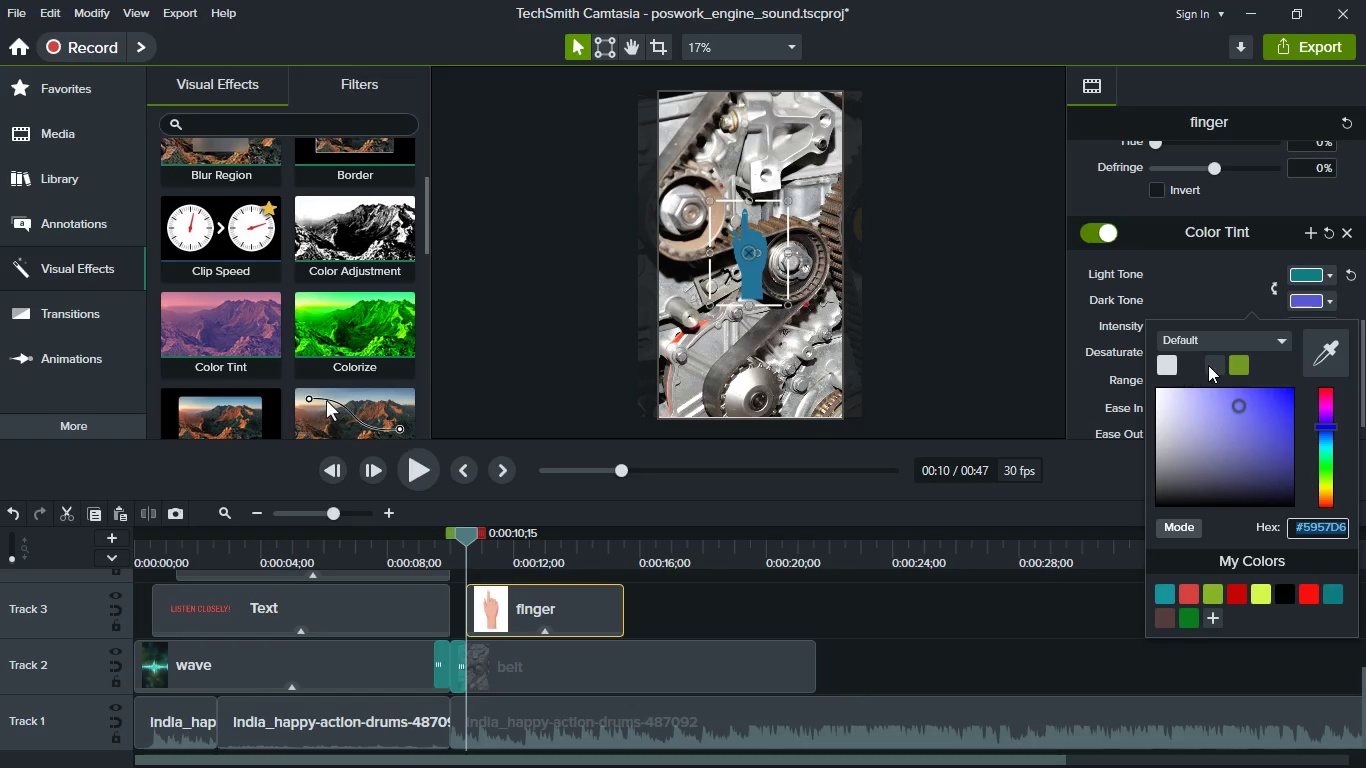 
left_click([1182, 368])
 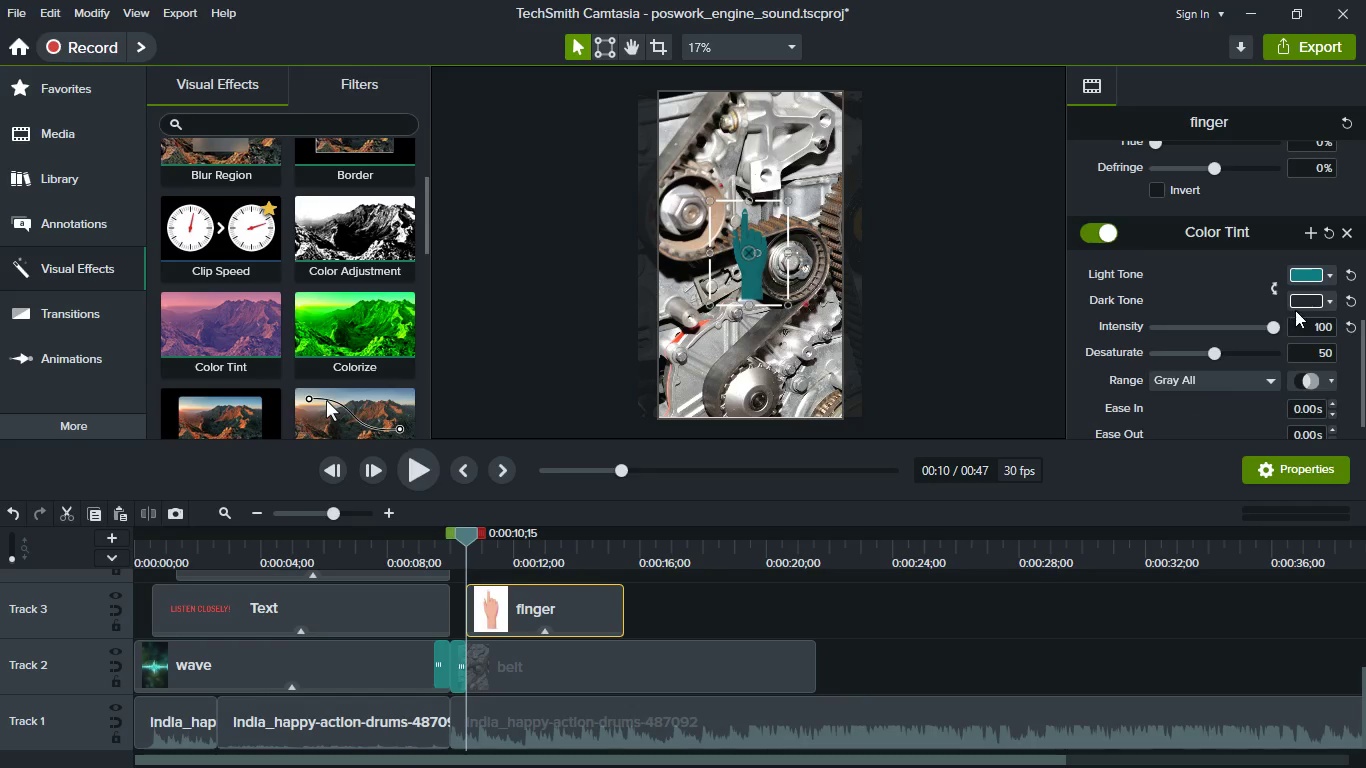 
left_click([1298, 307])
 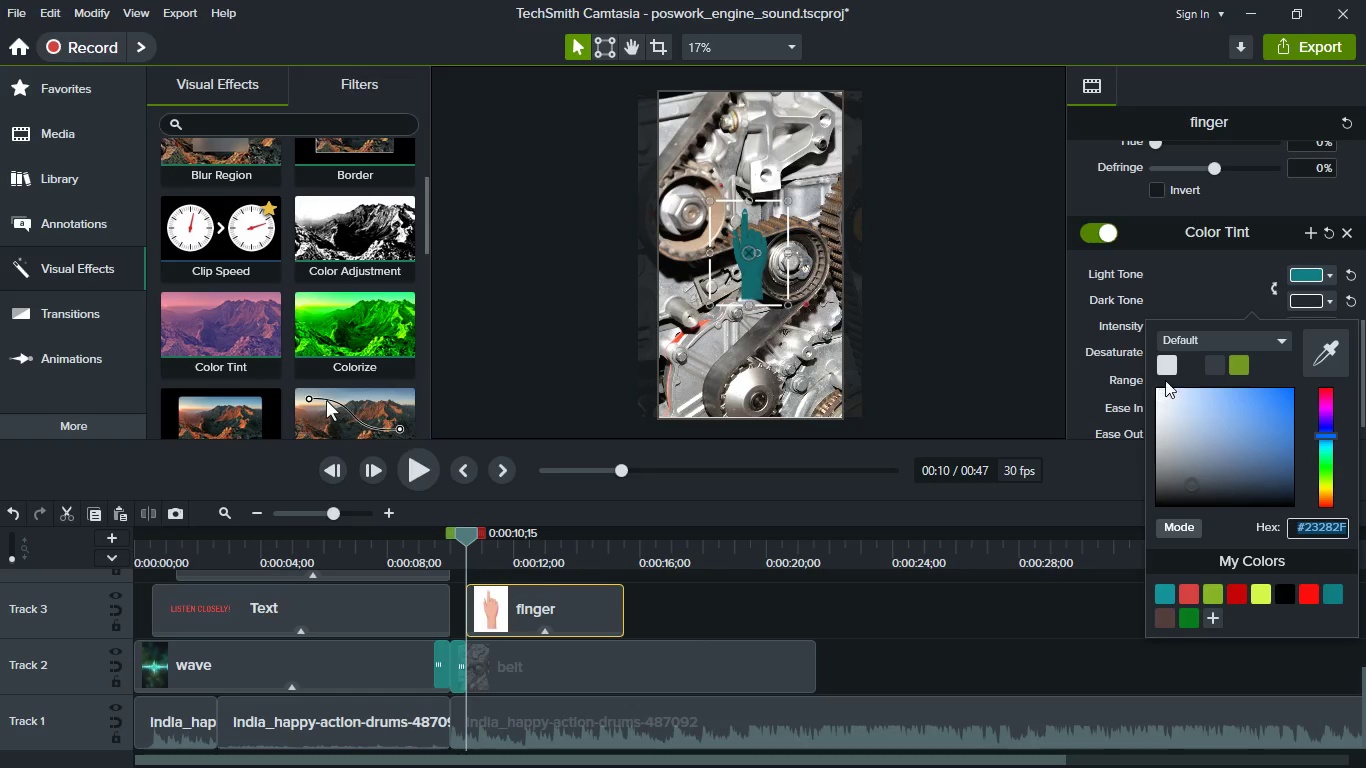 
left_click([1174, 359])
 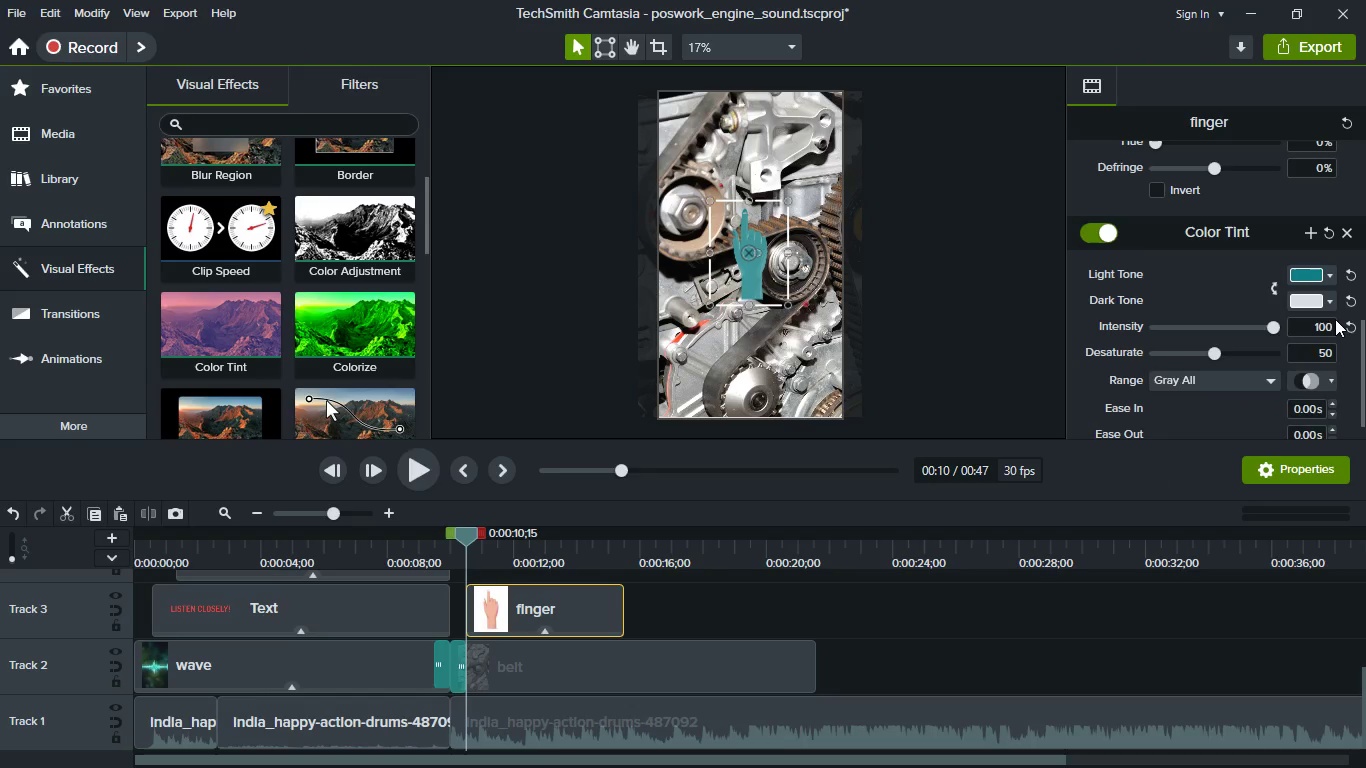 
left_click([1332, 309])
 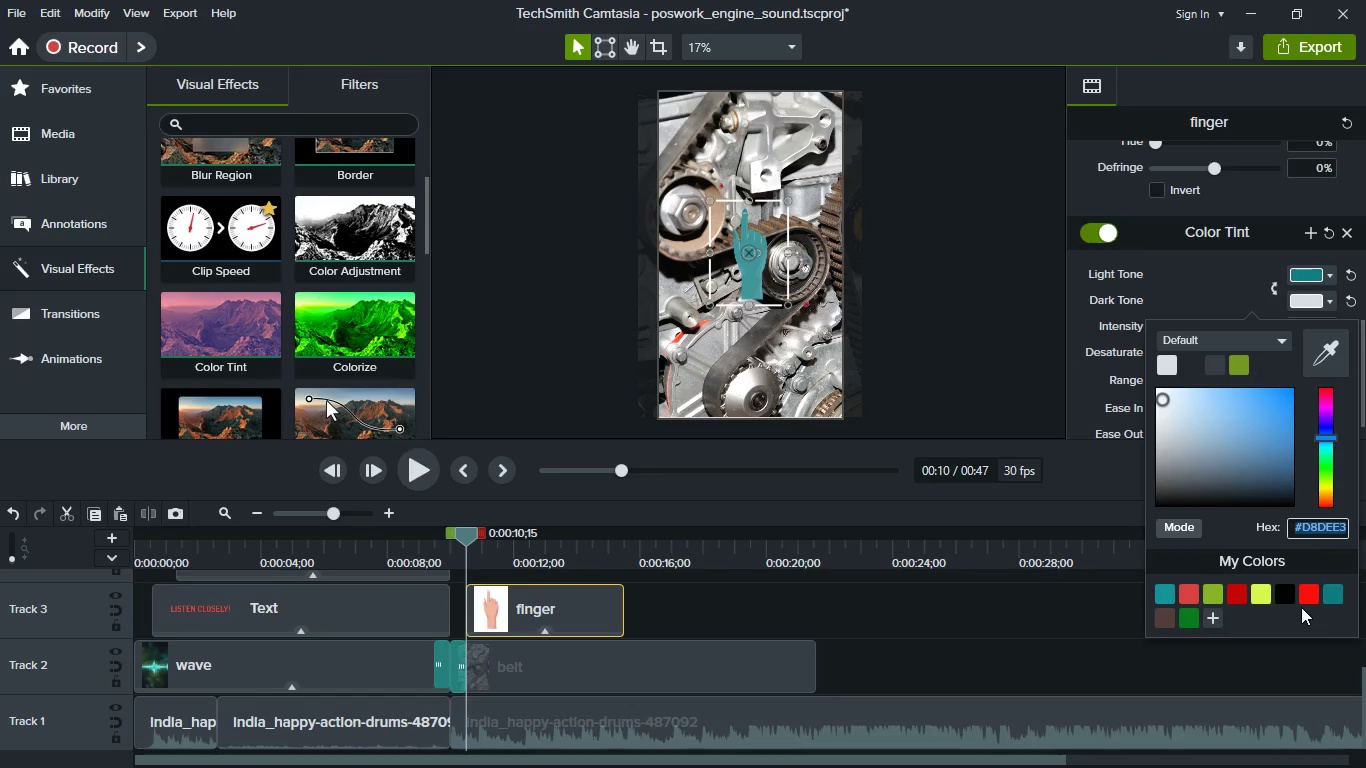 
left_click([1301, 589])
 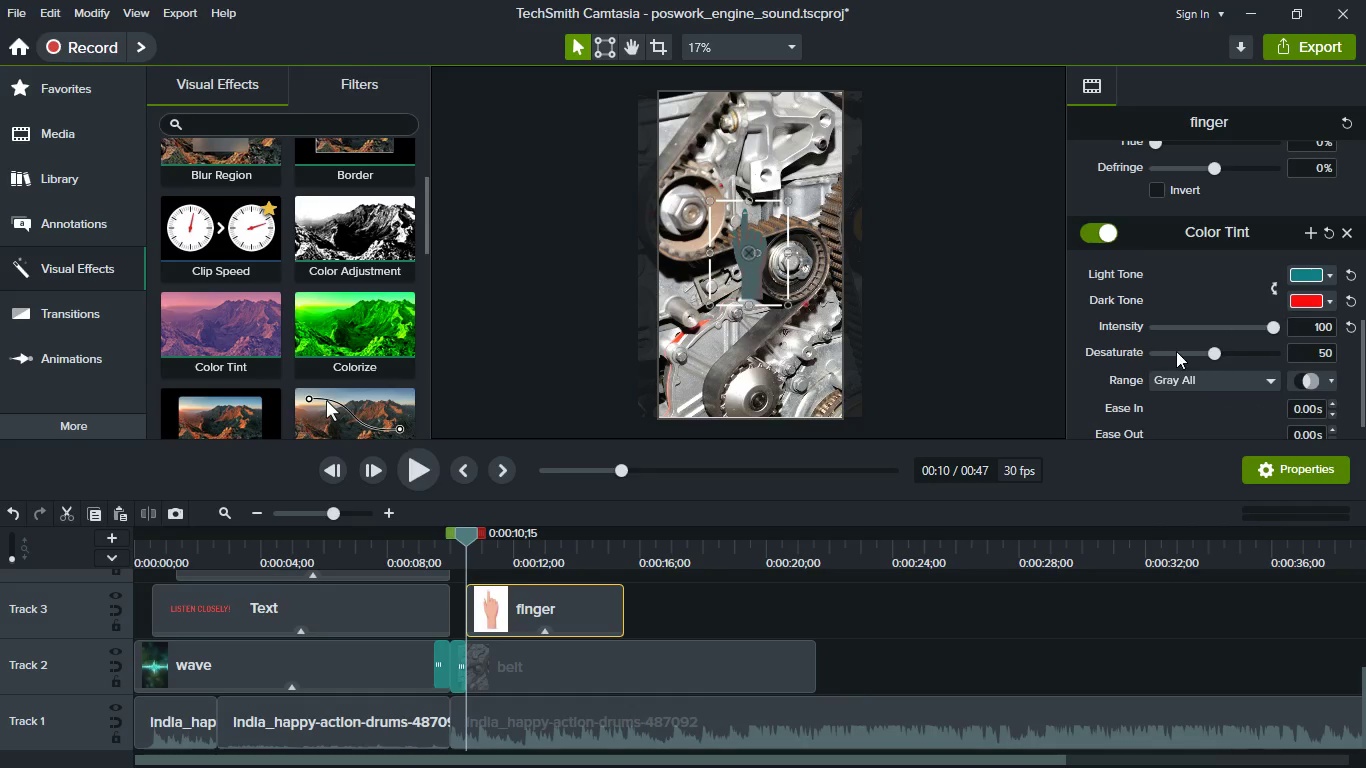 
left_click_drag(start_coordinate=[1219, 350], to_coordinate=[1183, 348])
 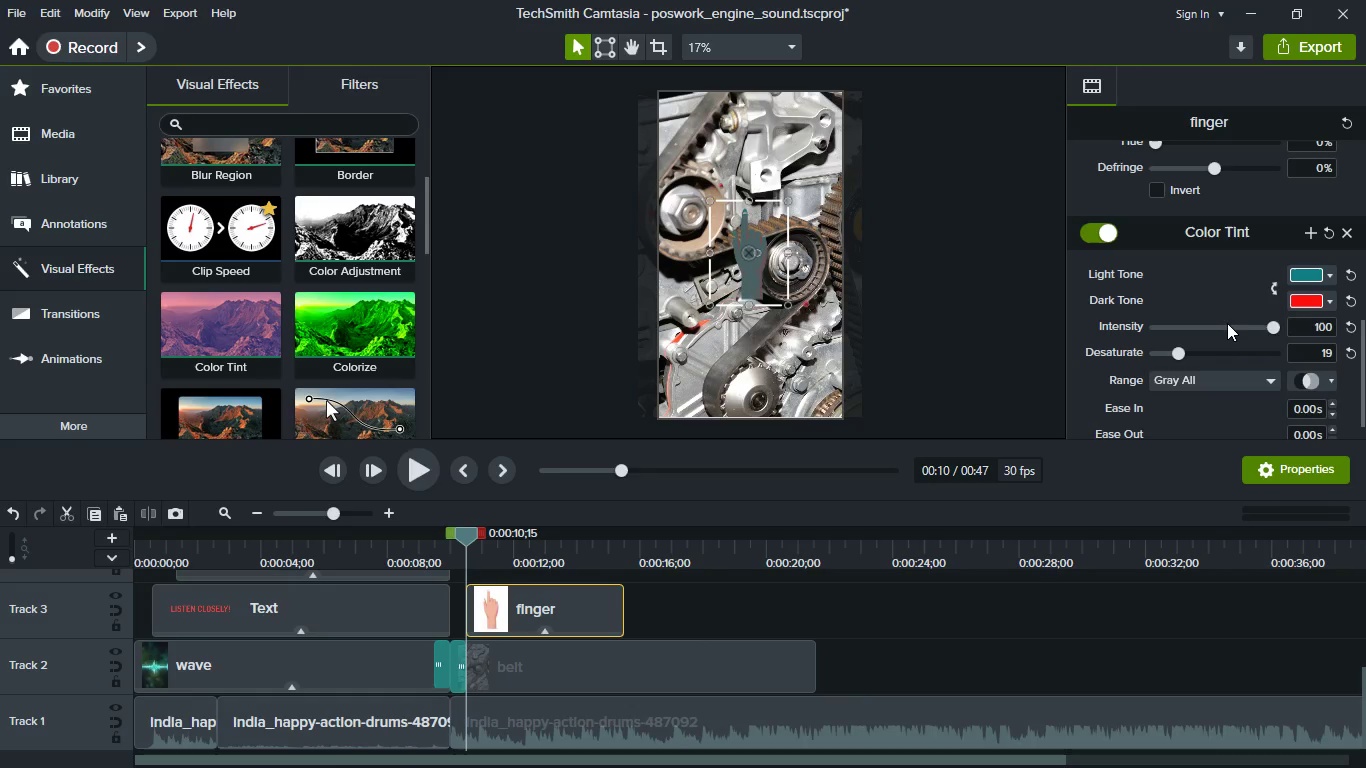 
left_click([1227, 323])
 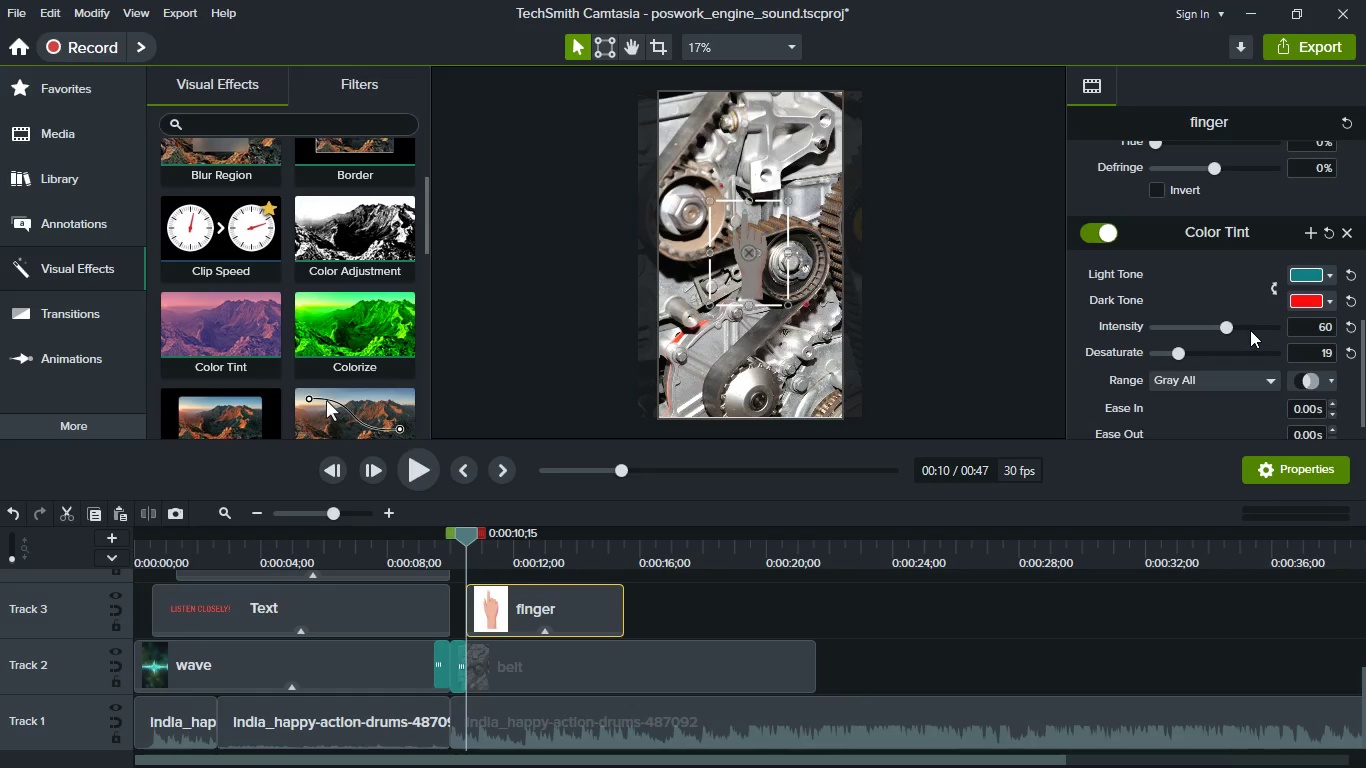 
left_click([1250, 330])
 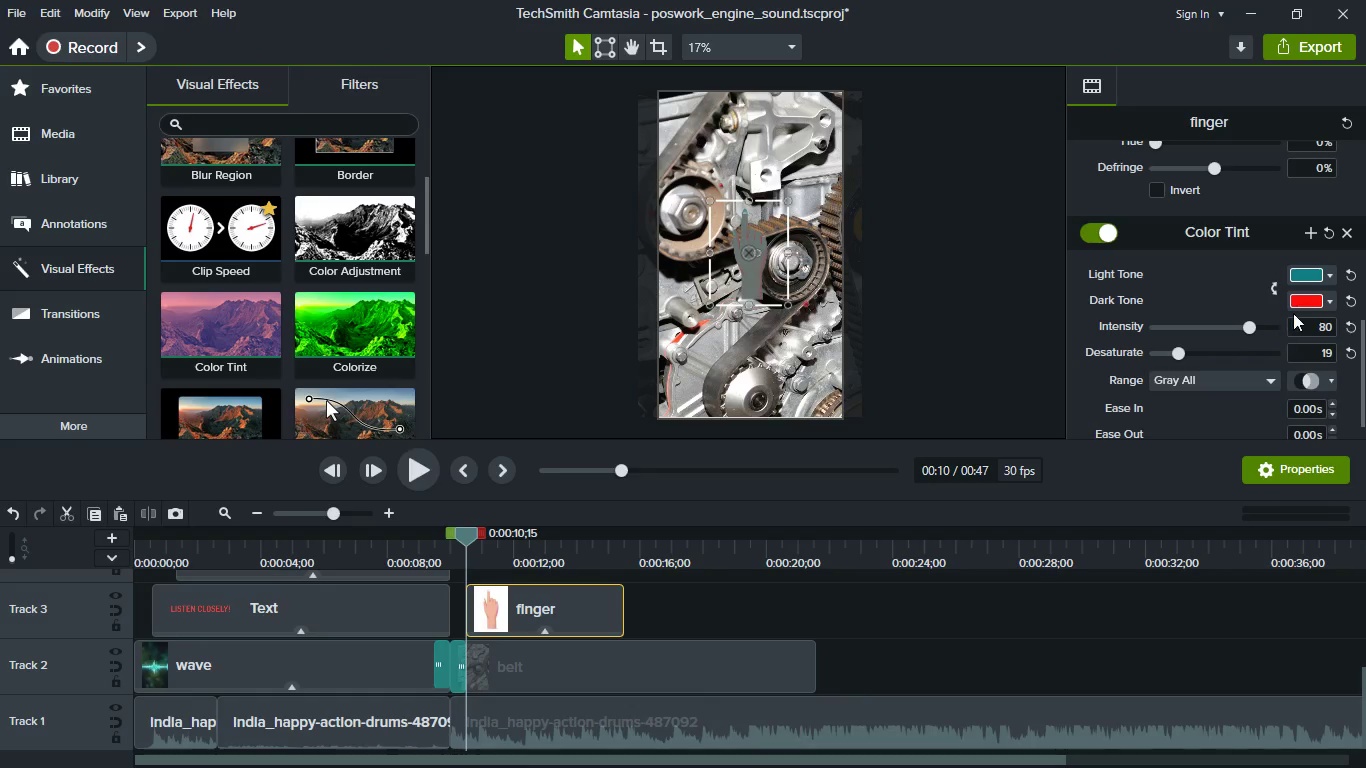 
left_click([1295, 309])
 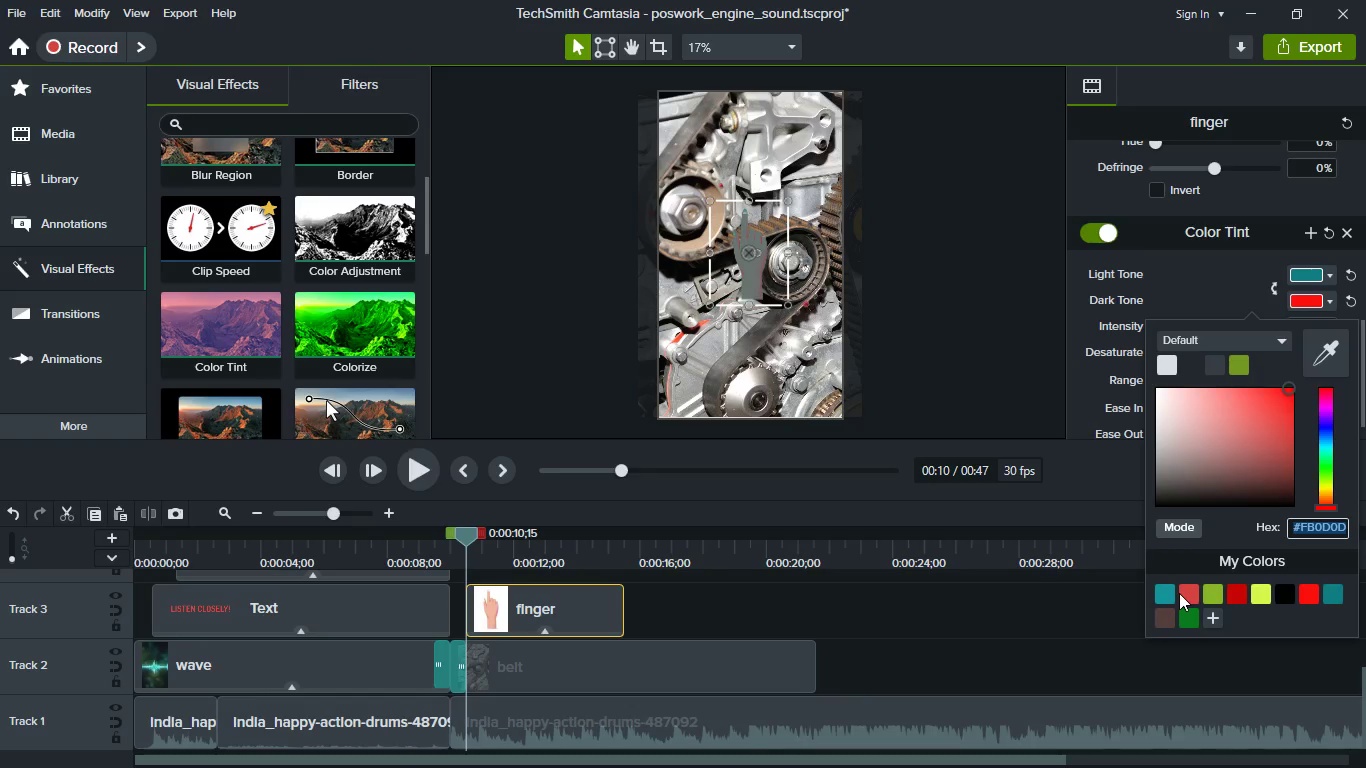 
left_click([1191, 616])
 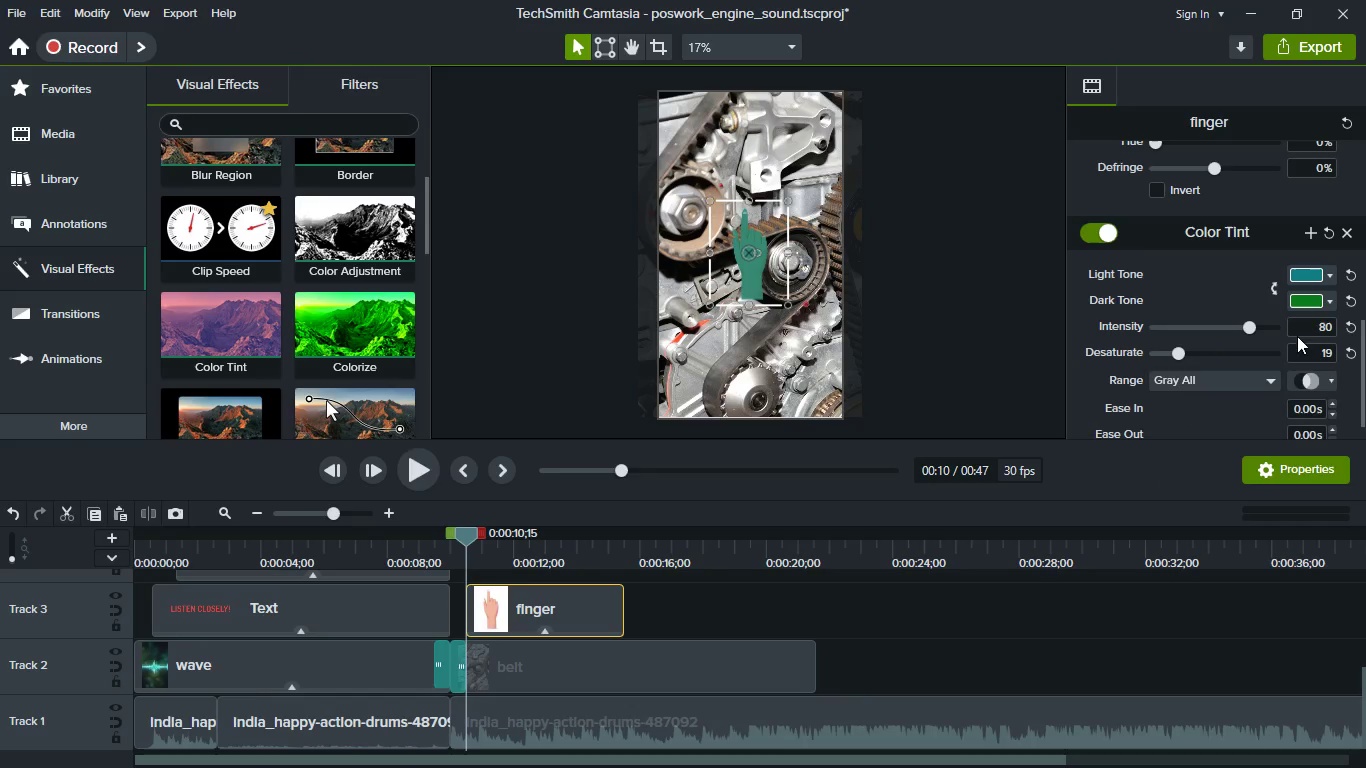 
left_click([1311, 310])
 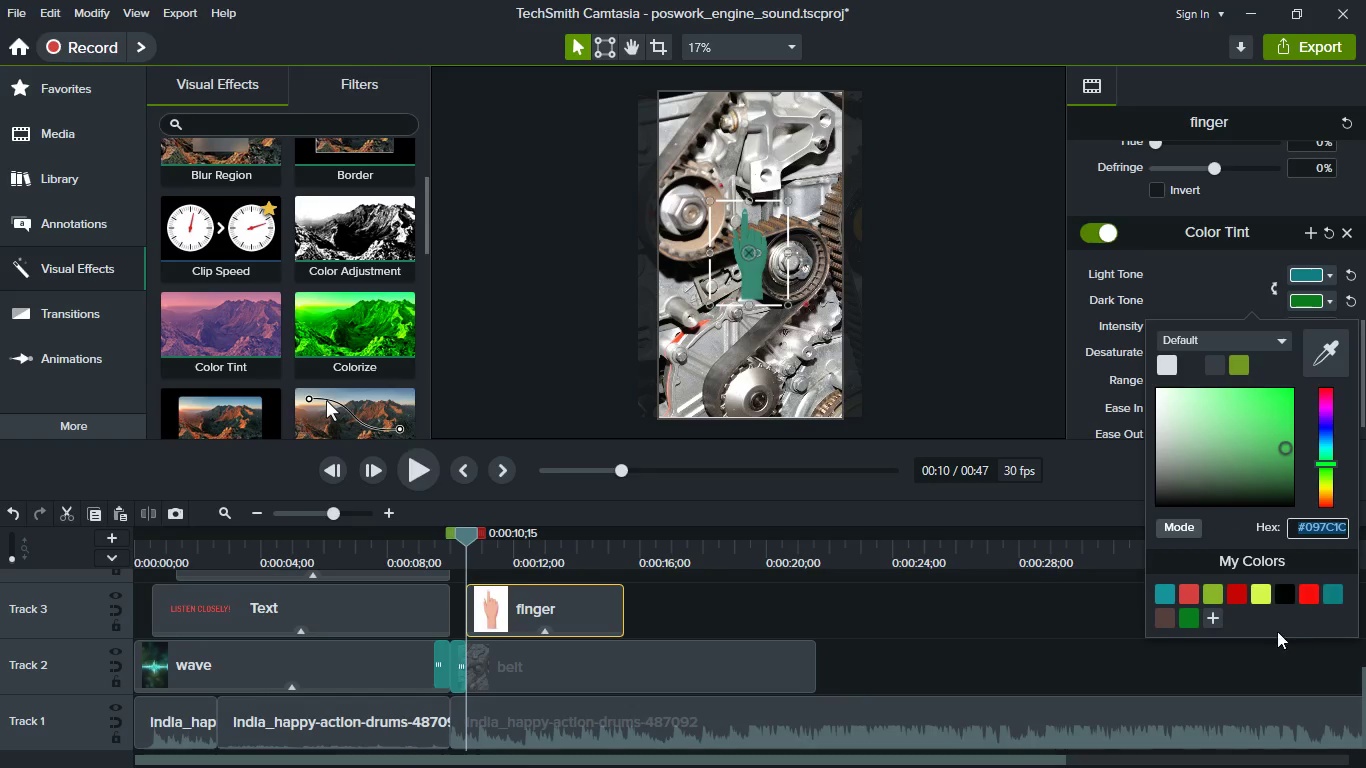 
left_click([1243, 588])
 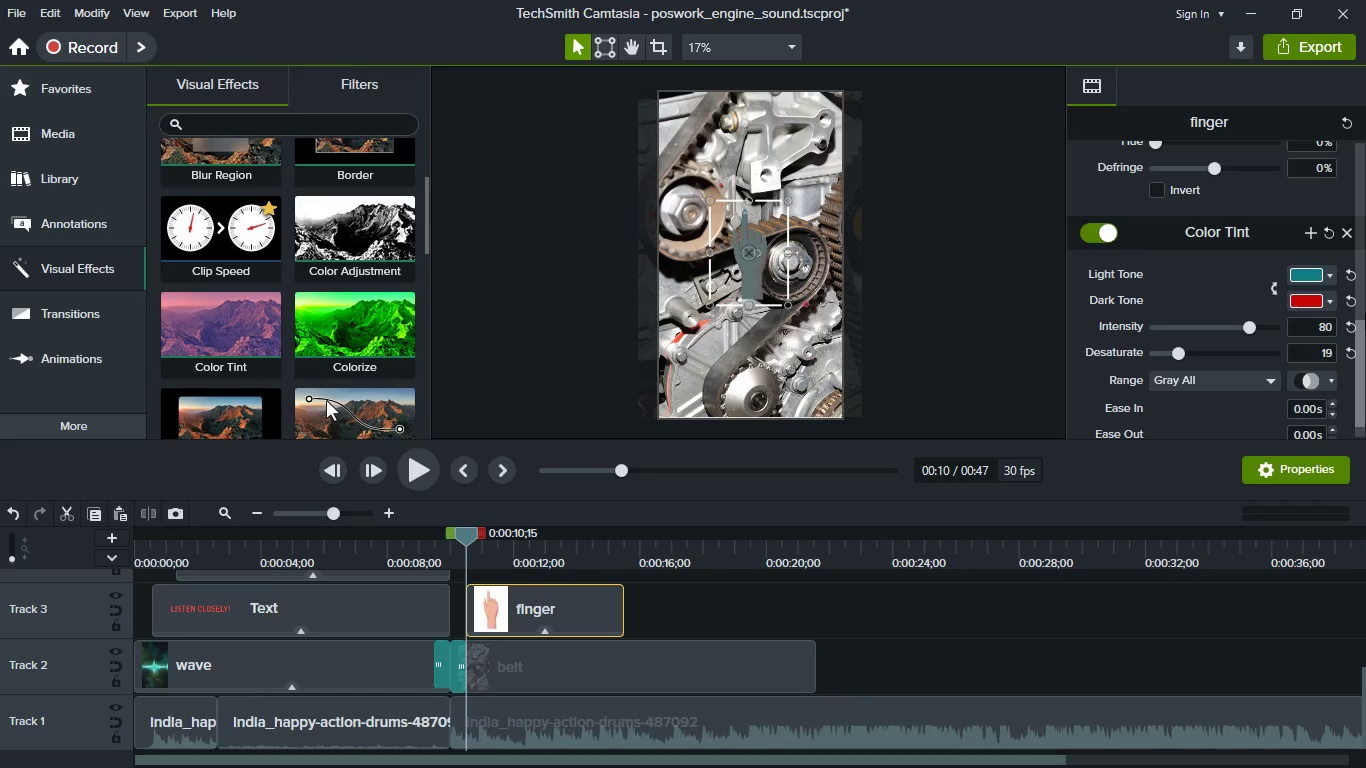 
left_click([1326, 303])
 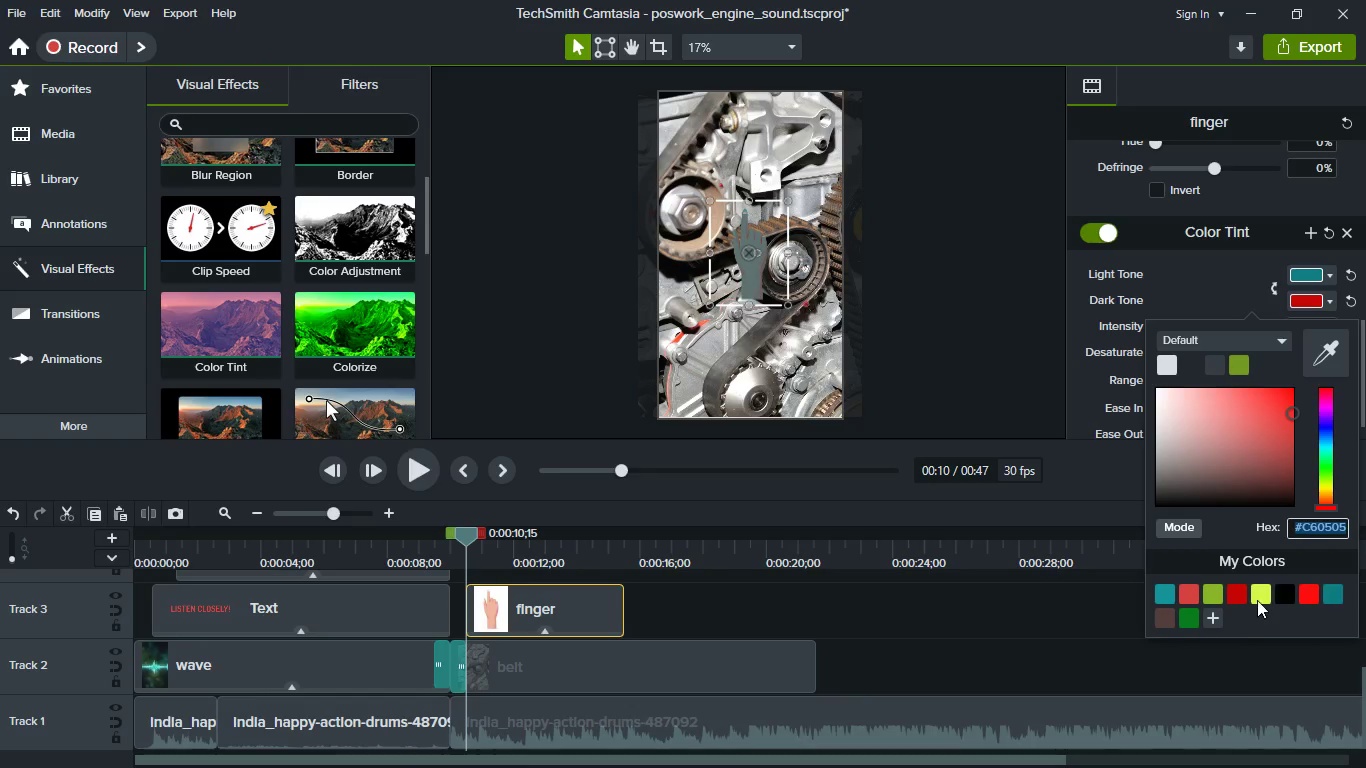 
left_click([1259, 597])
 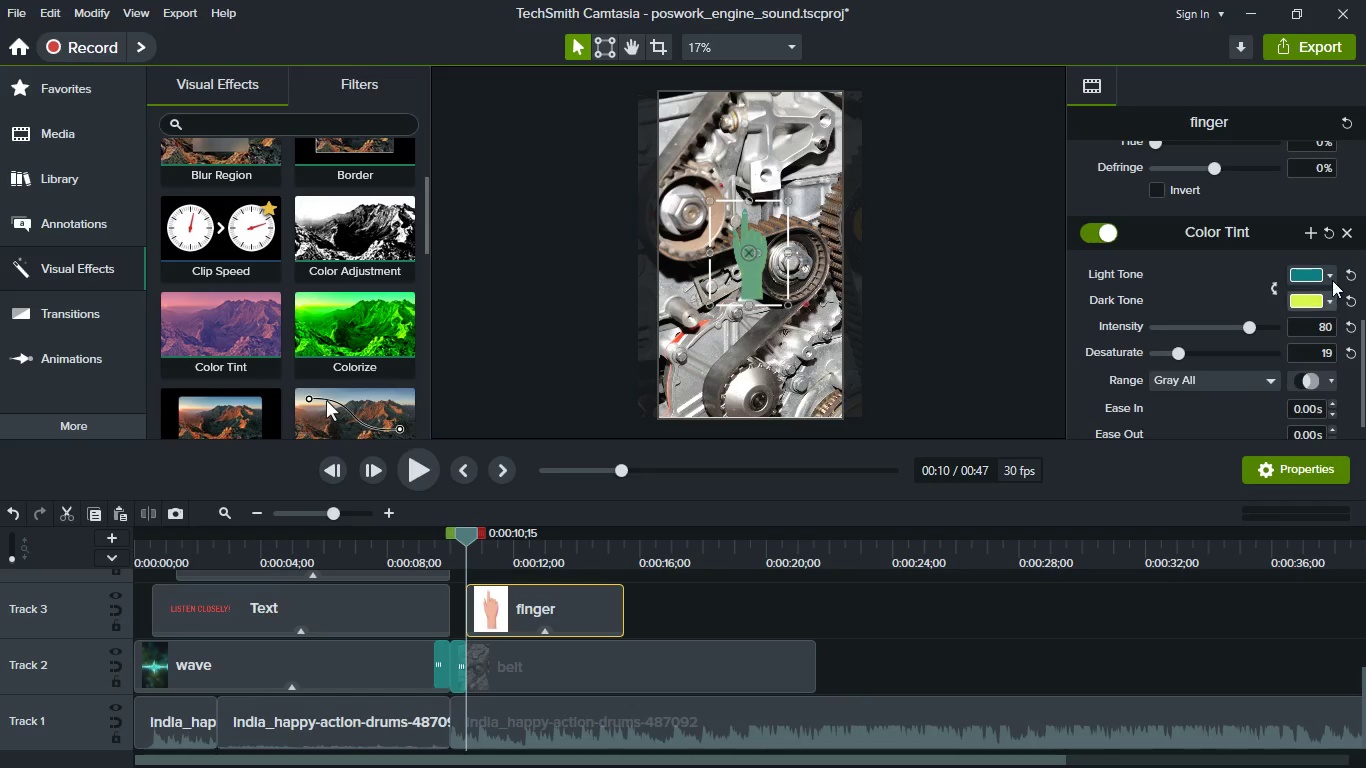 
left_click([1332, 279])
 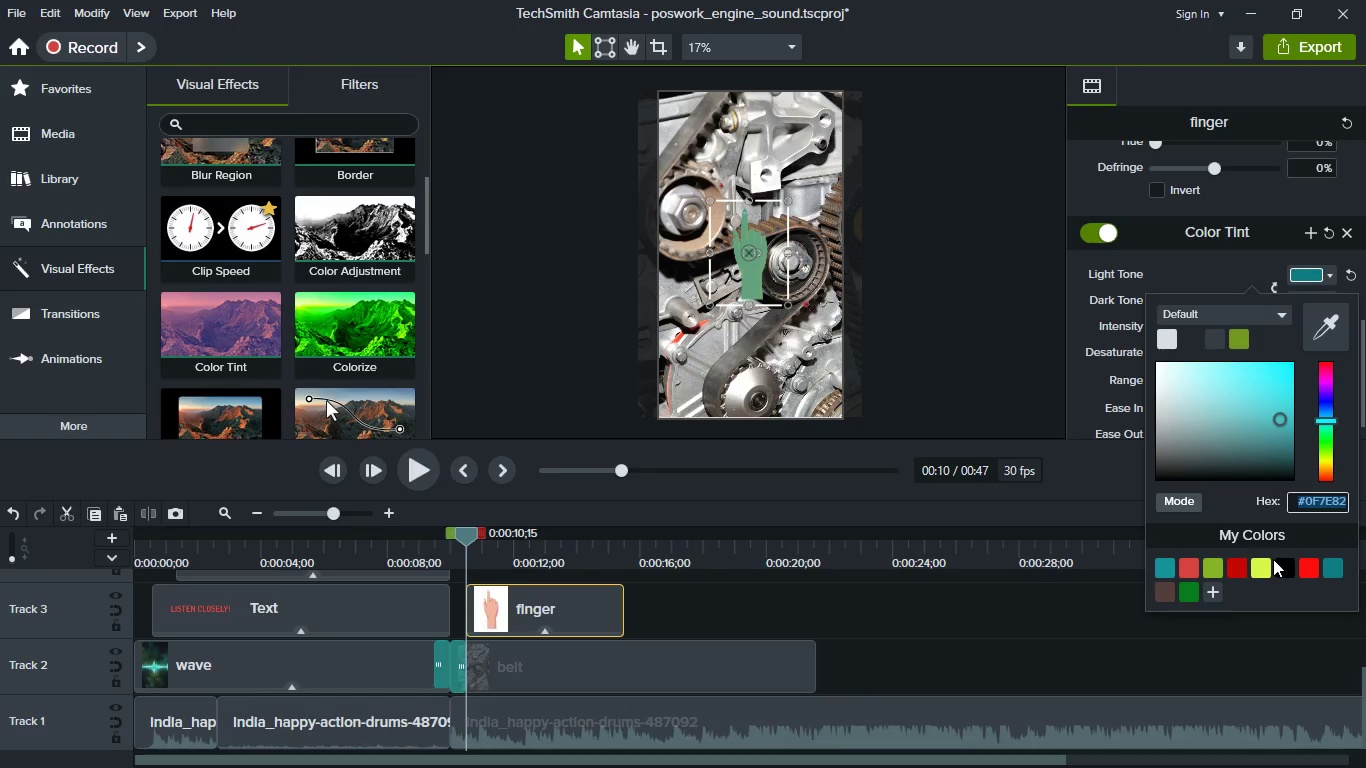 
left_click([1263, 559])
 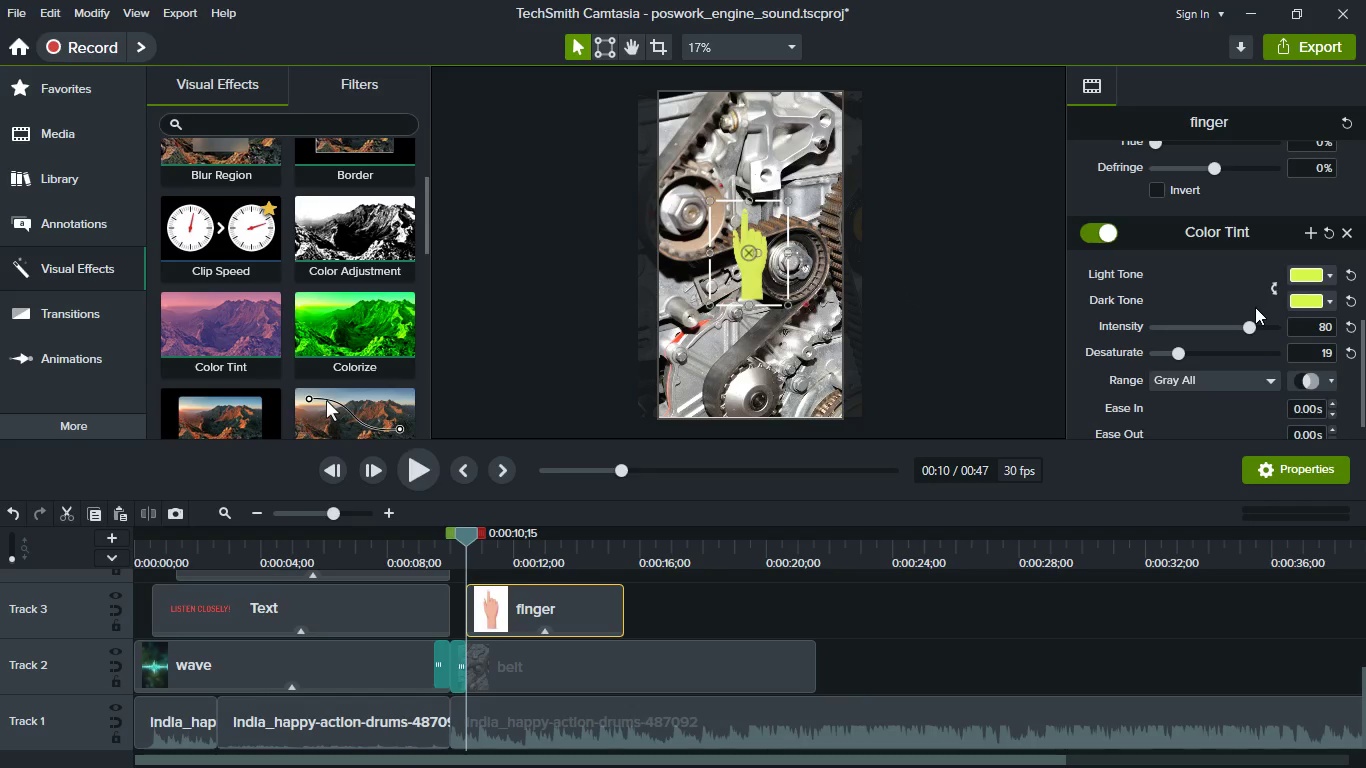 
wait(6.17)
 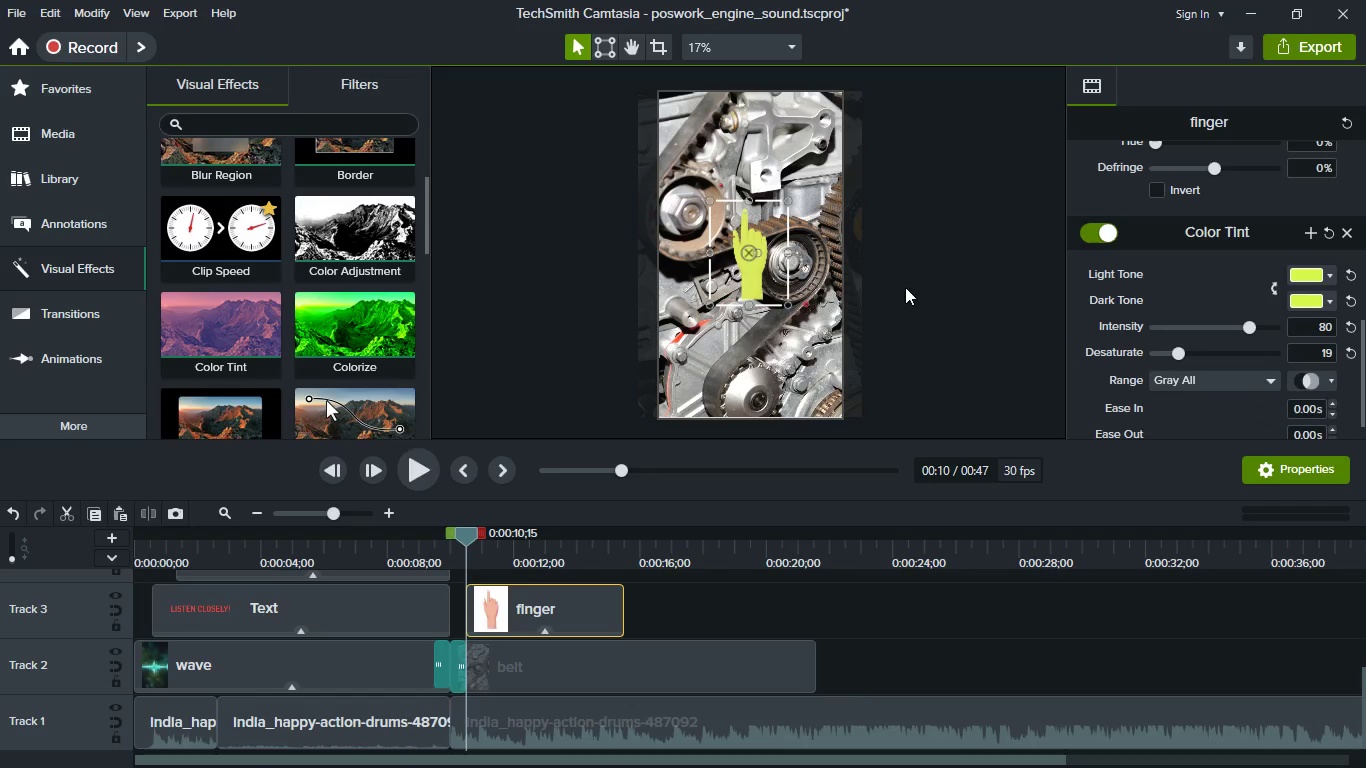 
left_click([1320, 281])
 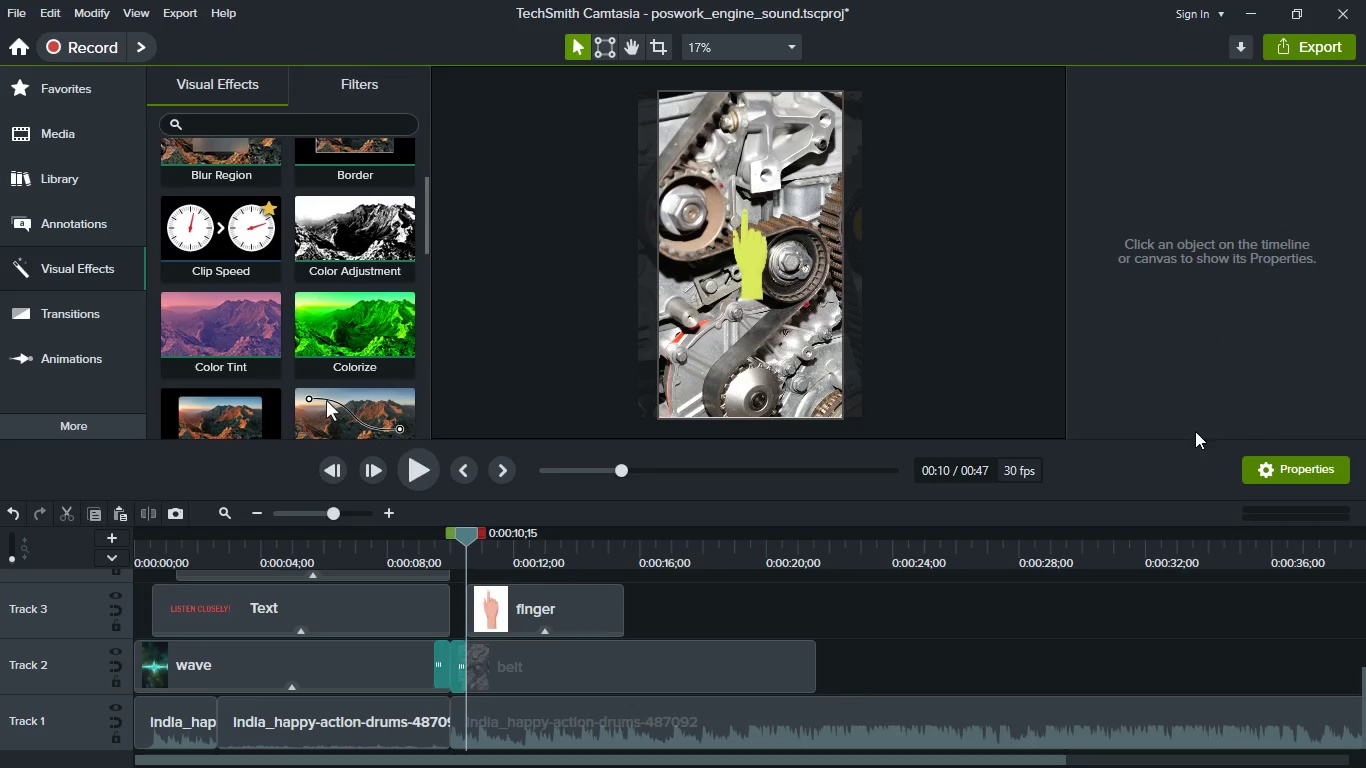 
wait(7.75)
 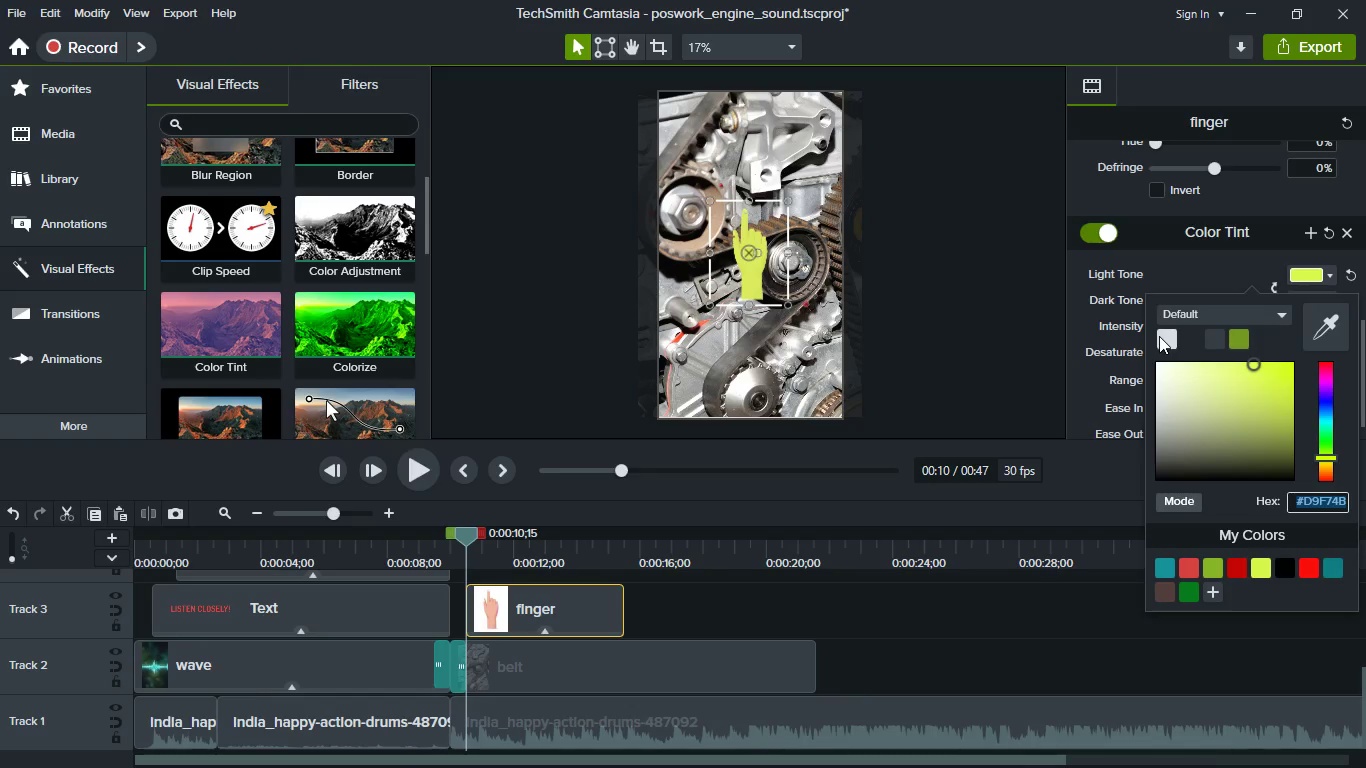 
left_click([597, 599])
 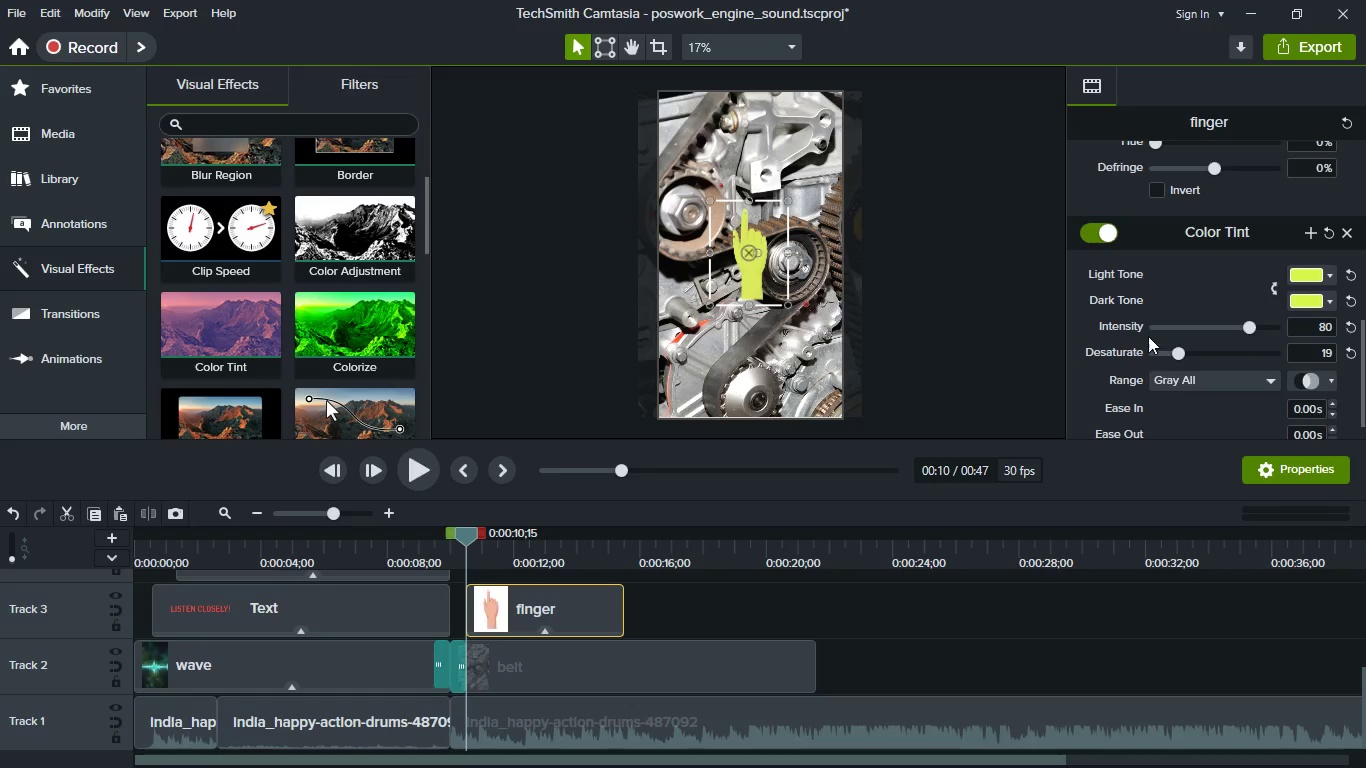 
left_click([1241, 379])
 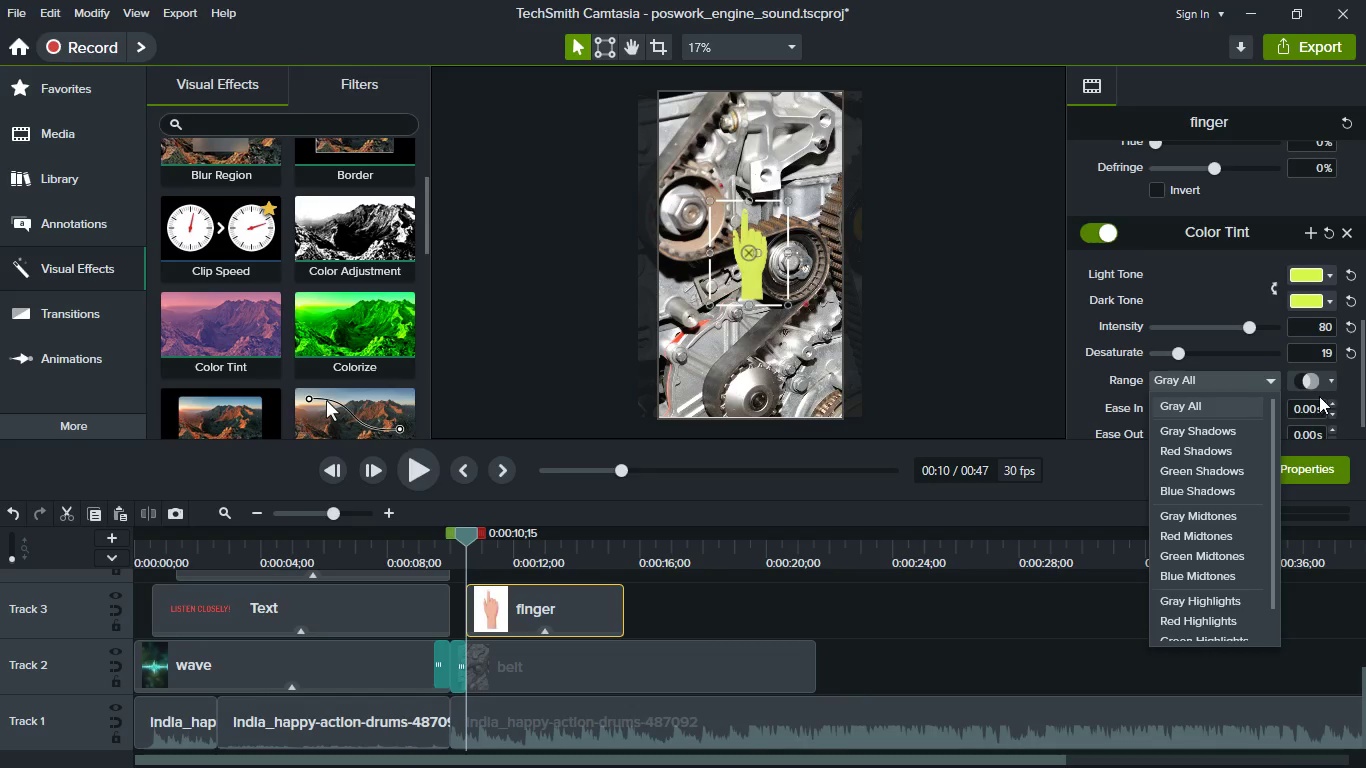 
left_click([1314, 384])
 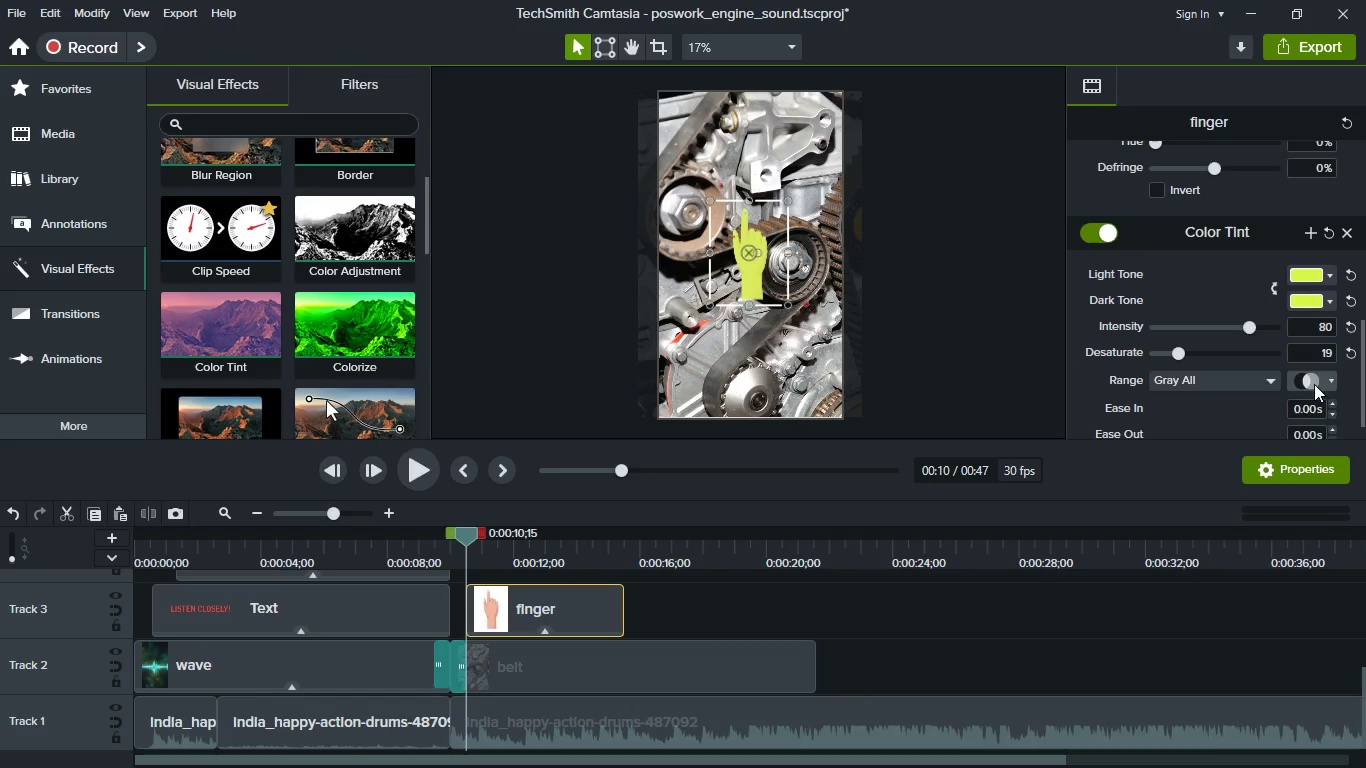 
left_click([1314, 383])
 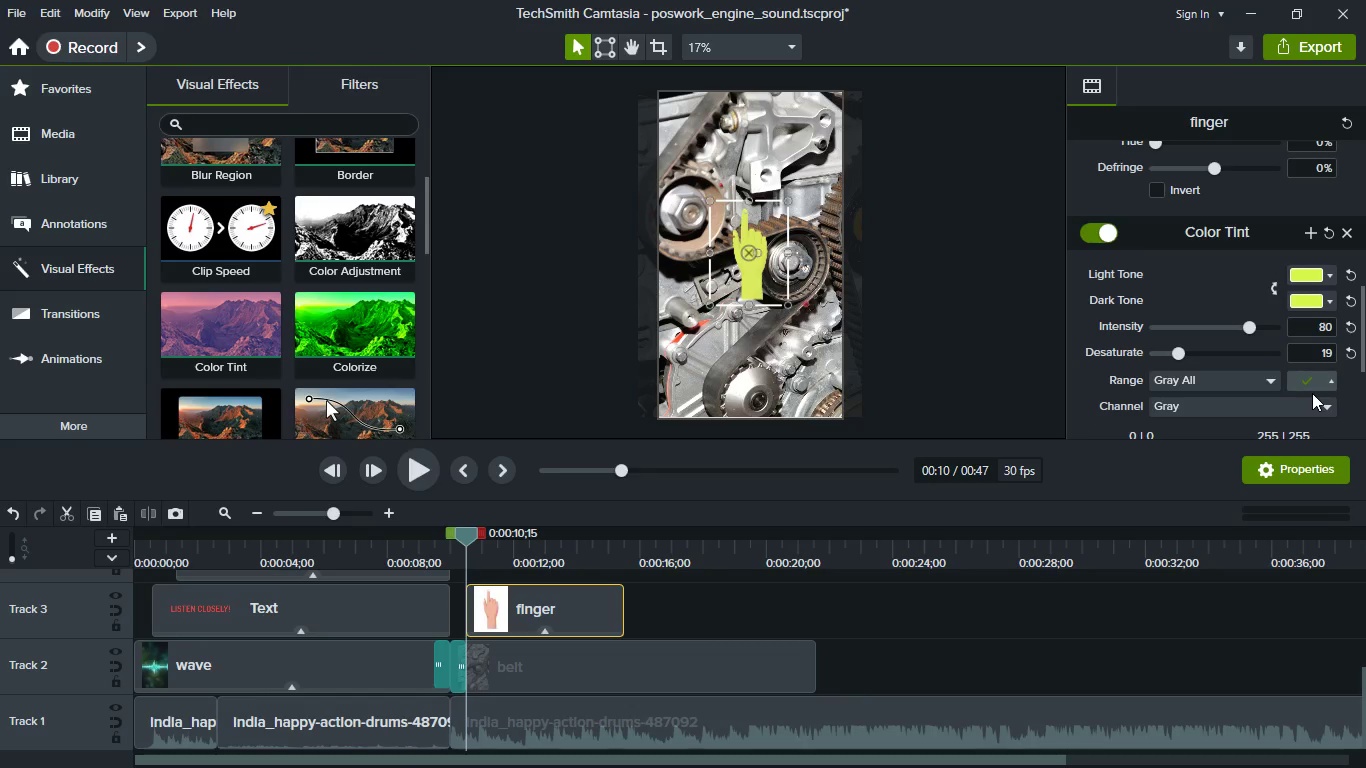 
scroll: coordinate [1286, 333], scroll_direction: down, amount: 5.0
 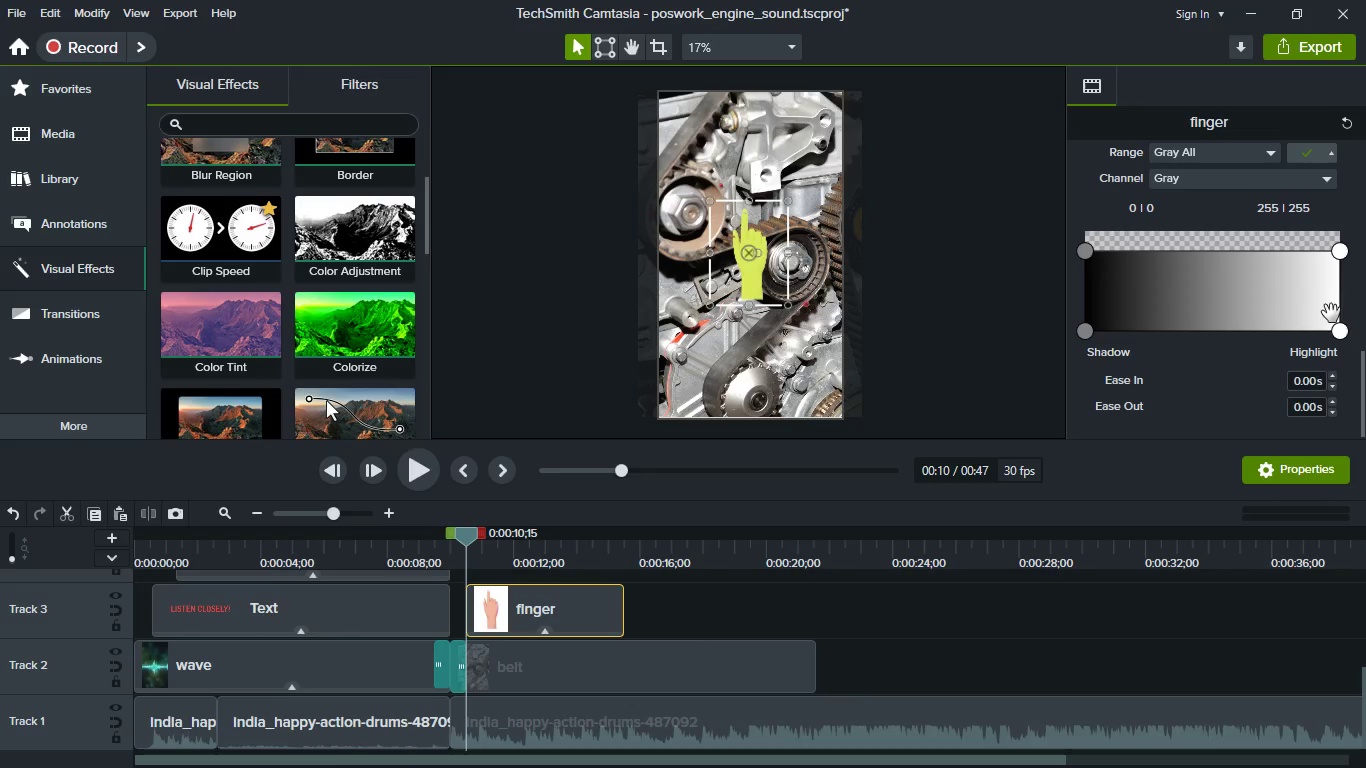 
left_click([1326, 306])
 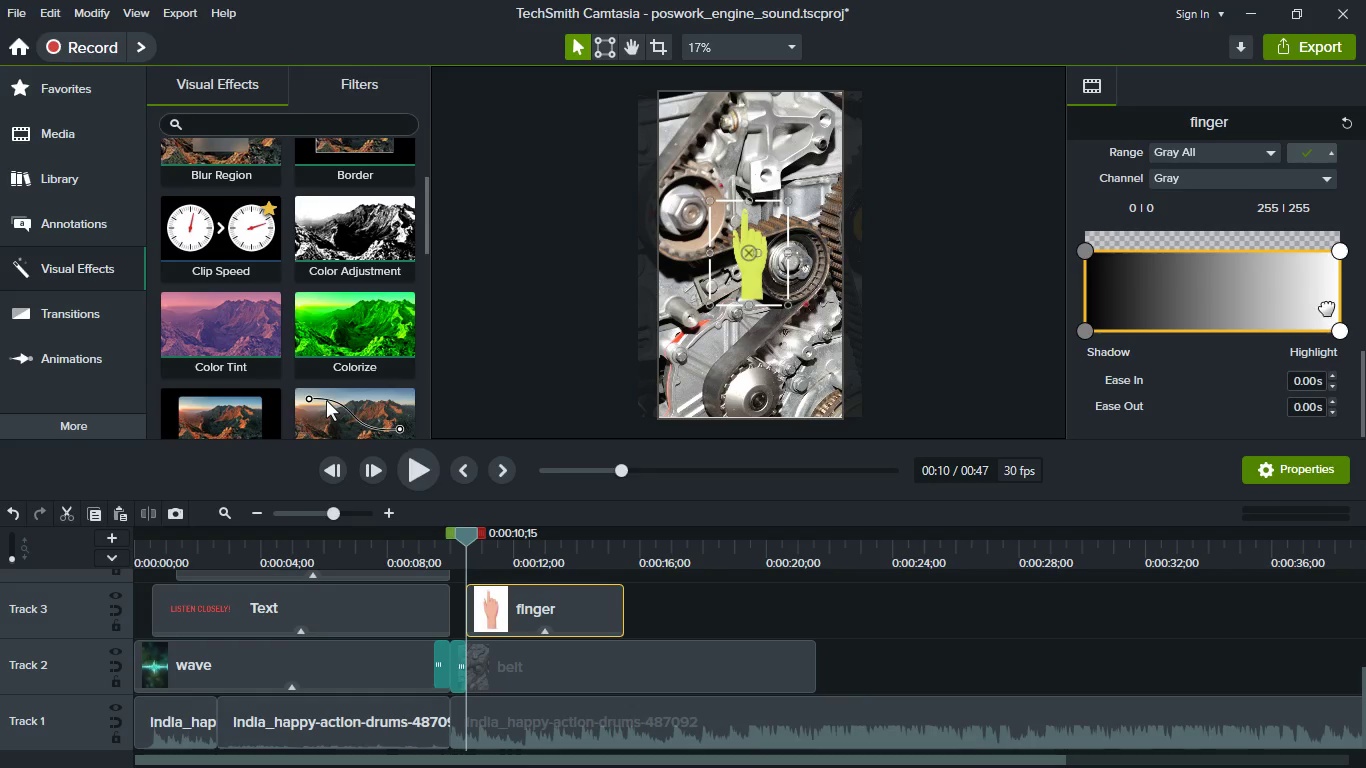 
left_click_drag(start_coordinate=[1326, 306], to_coordinate=[1345, 291])
 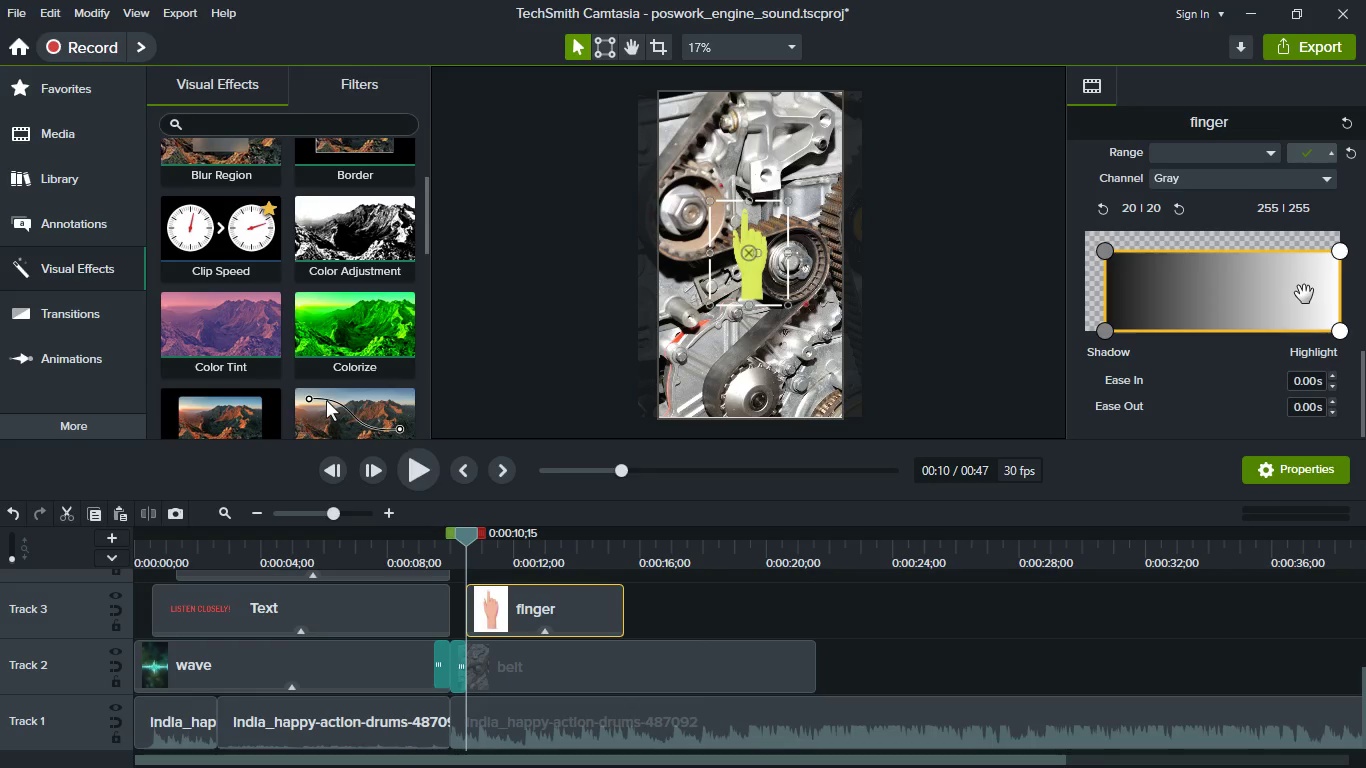 
left_click_drag(start_coordinate=[1304, 293], to_coordinate=[1277, 292])
 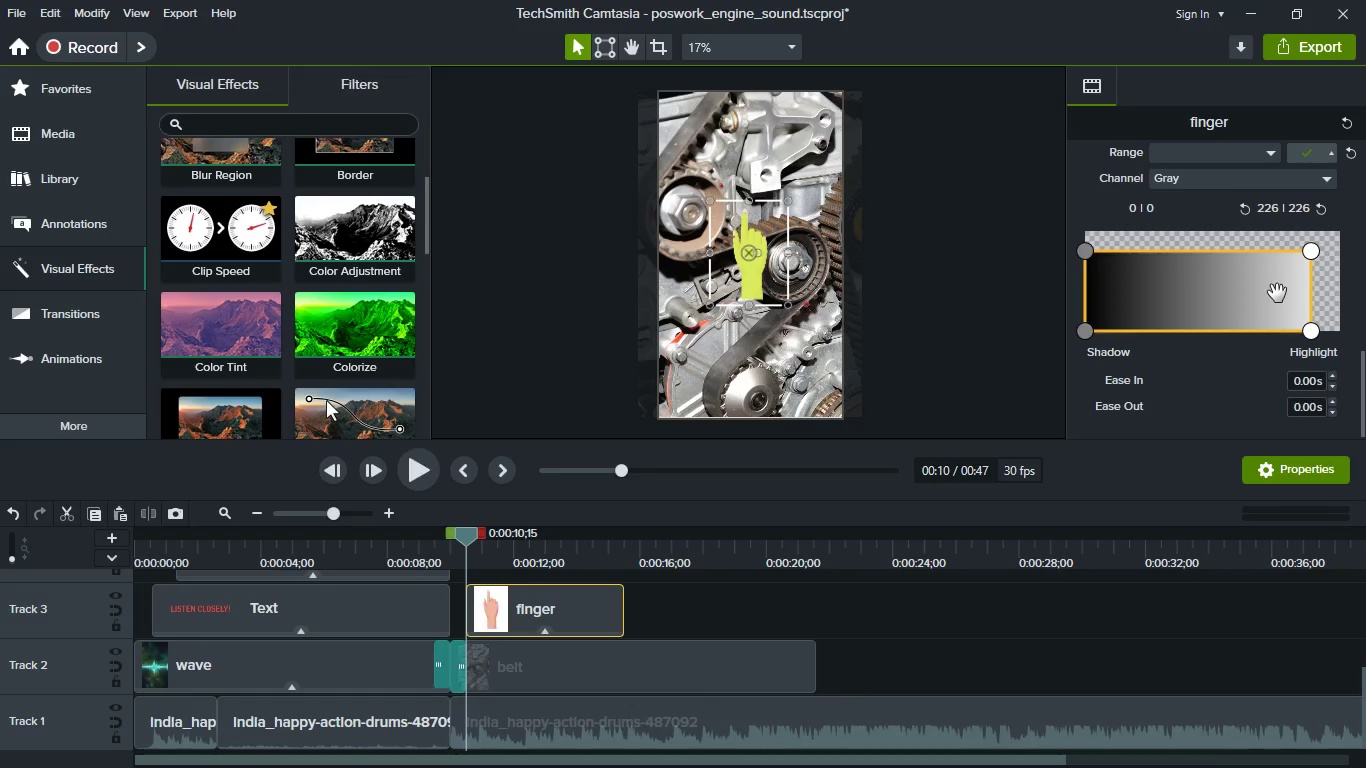 
left_click_drag(start_coordinate=[1277, 292], to_coordinate=[1323, 292])
 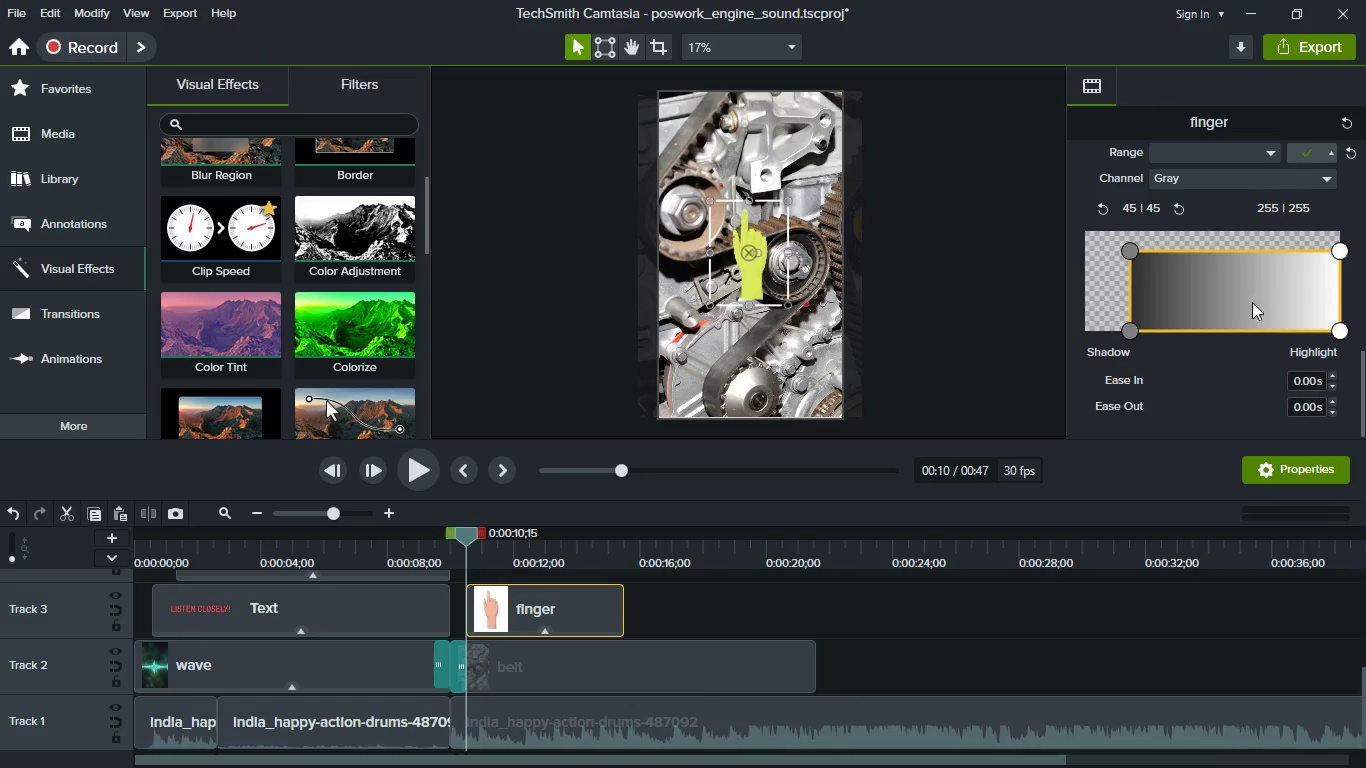 
scroll: coordinate [1252, 302], scroll_direction: up, amount: 3.0
 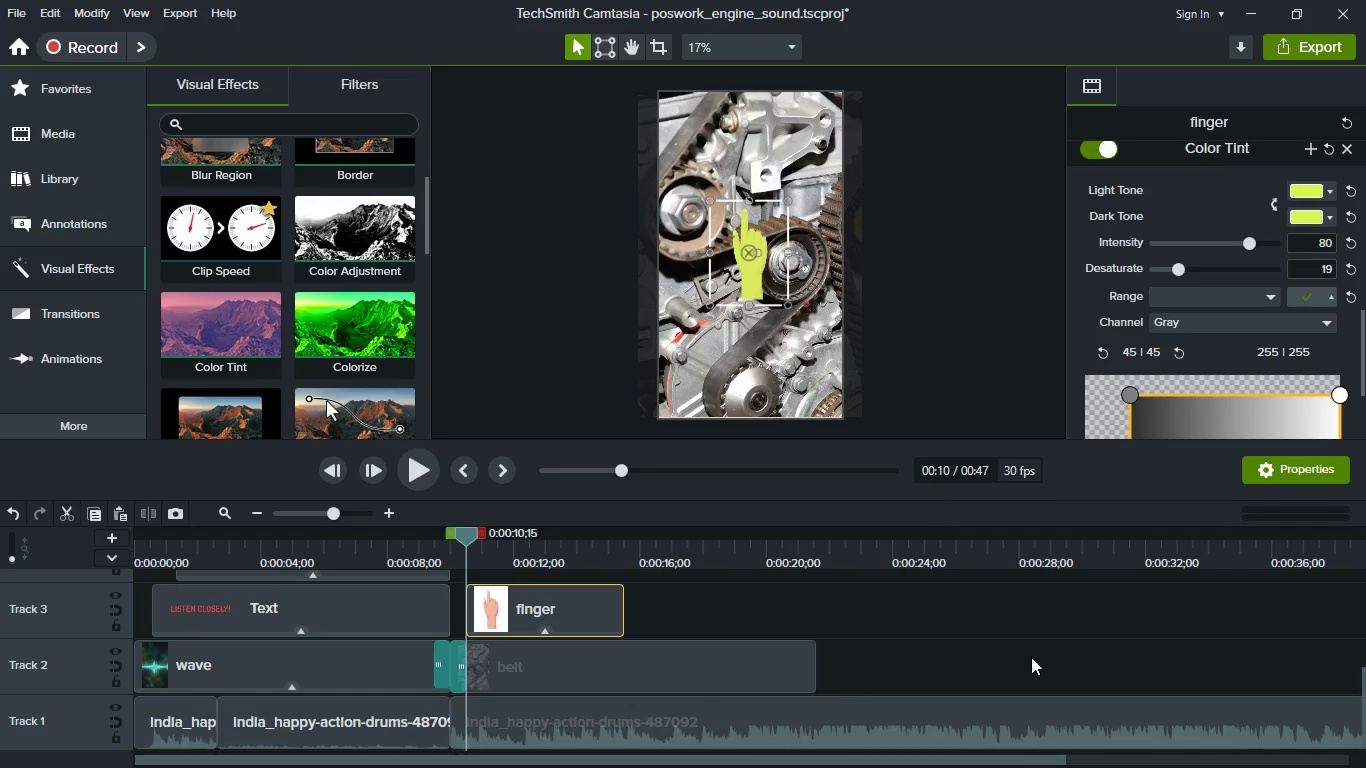 
left_click([1044, 652])
 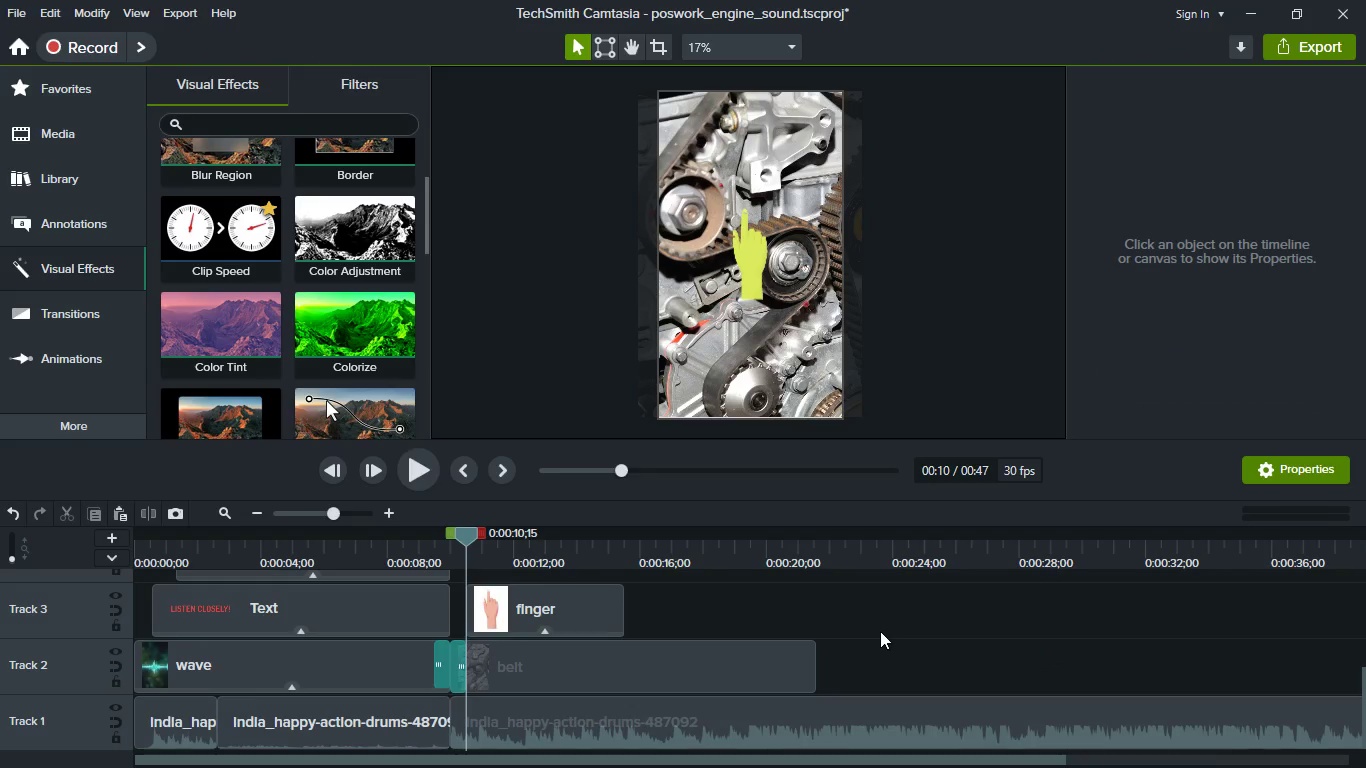 
wait(5.47)
 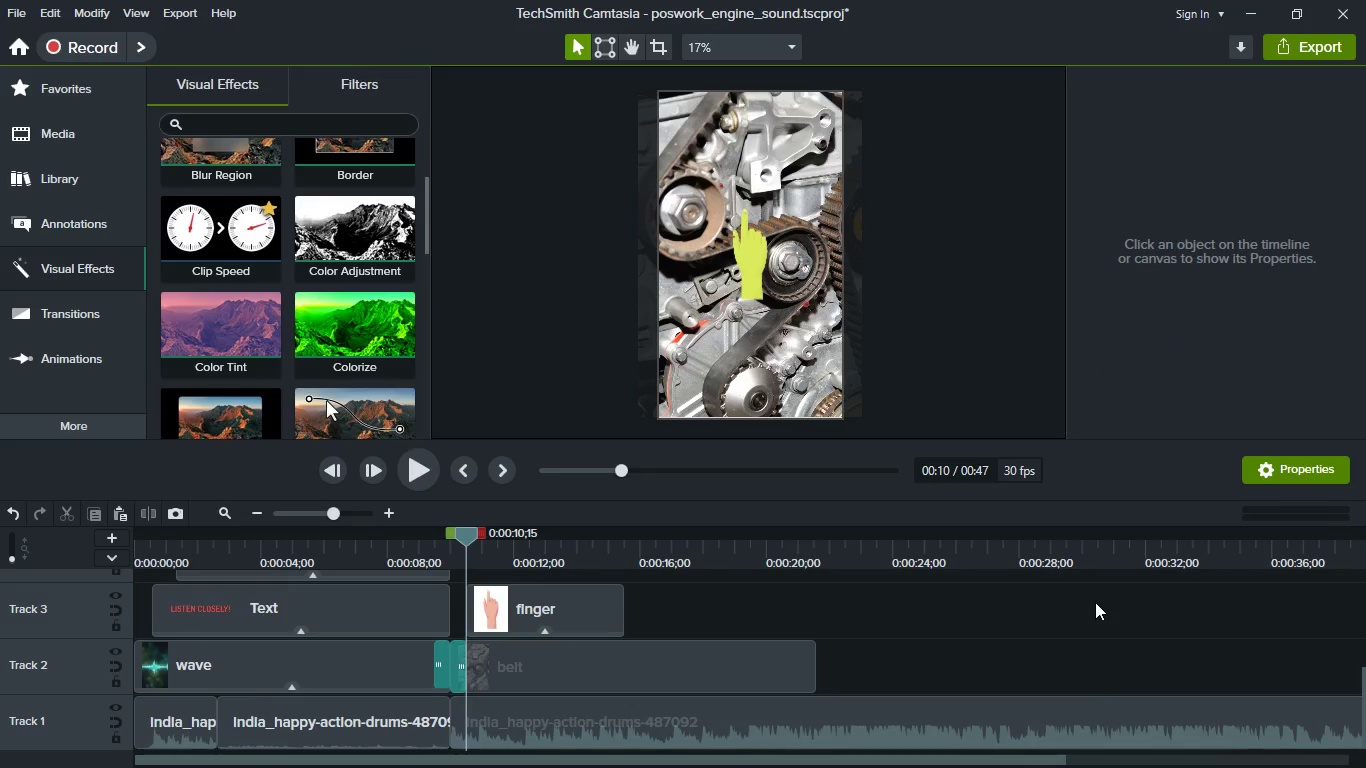 
hold_key(key=ControlLeft, duration=1.05)
scroll: coordinate [786, 637], scroll_direction: up, amount: 2.0
 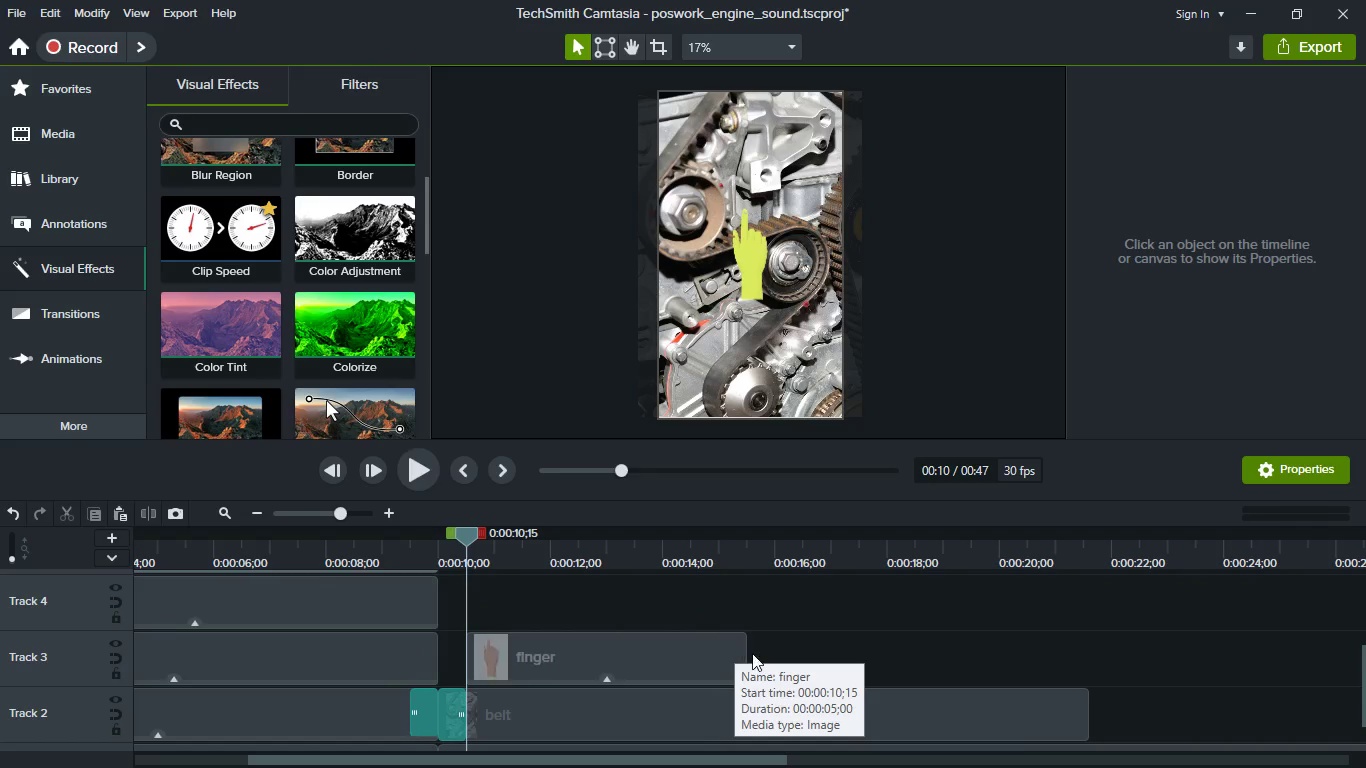 
wait(6.18)
 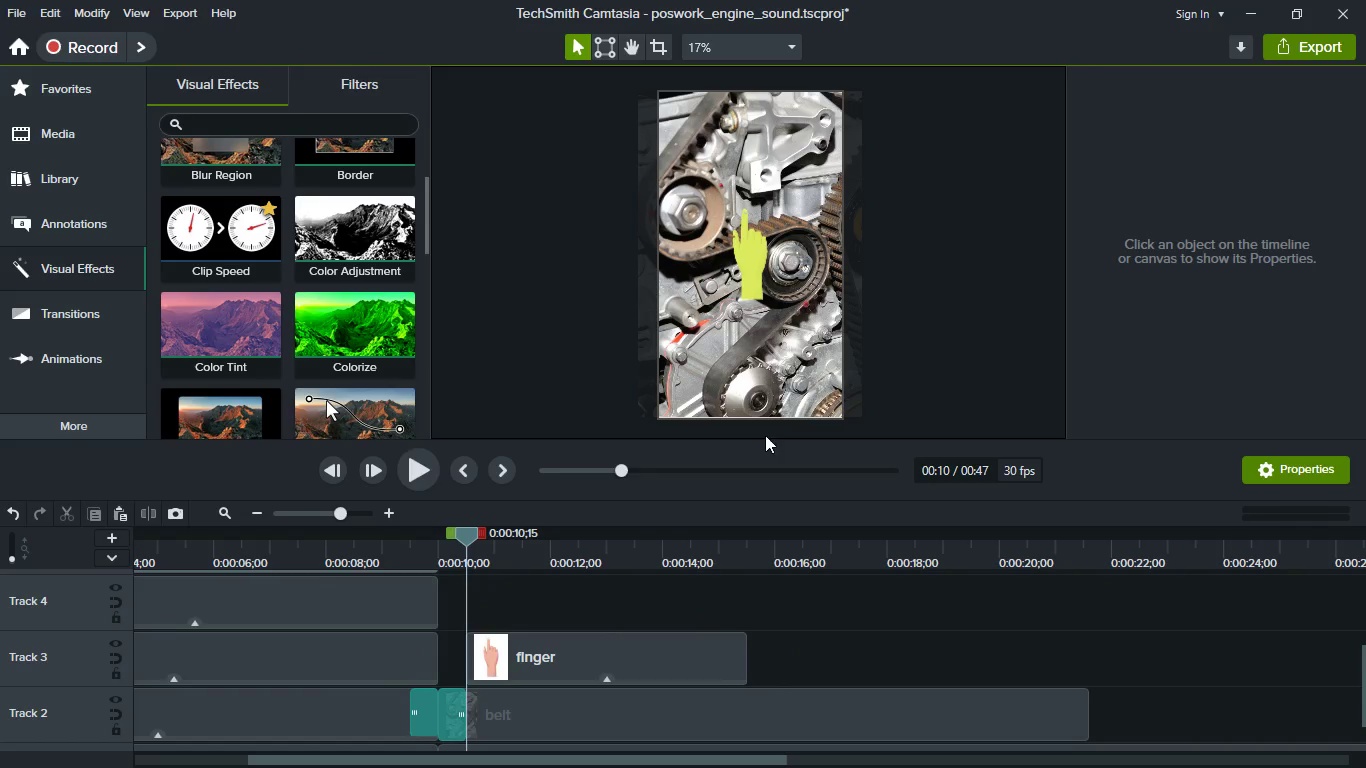 
left_click_drag(start_coordinate=[746, 649], to_coordinate=[799, 651])
 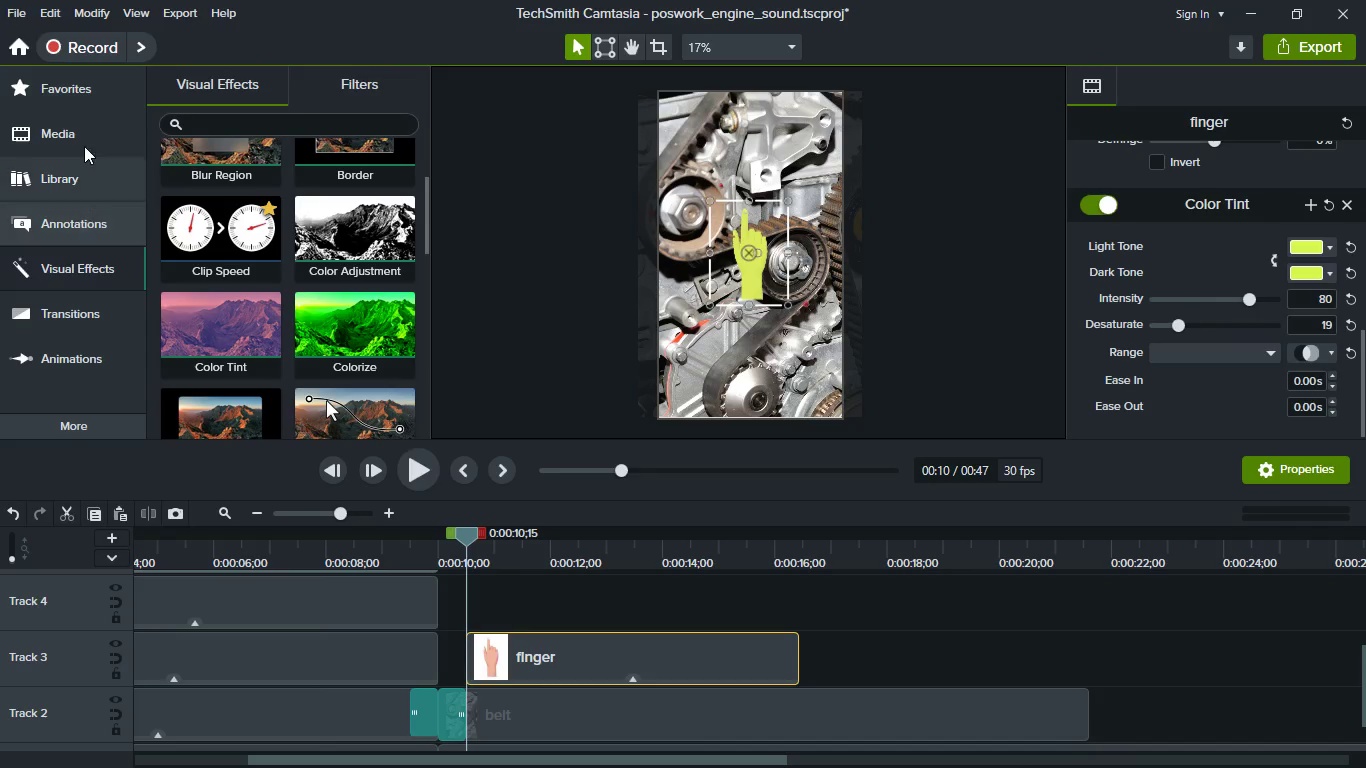 
left_click([75, 372])
 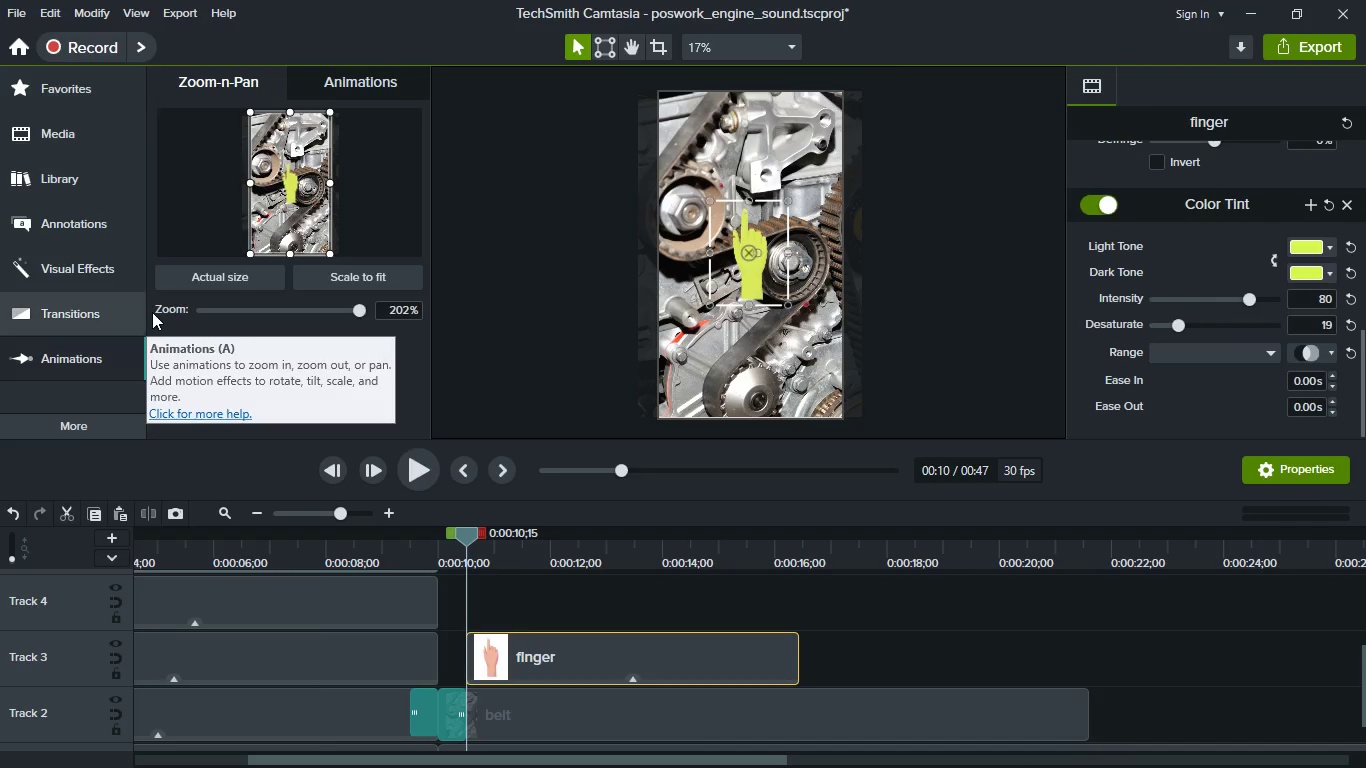 
wait(6.73)
 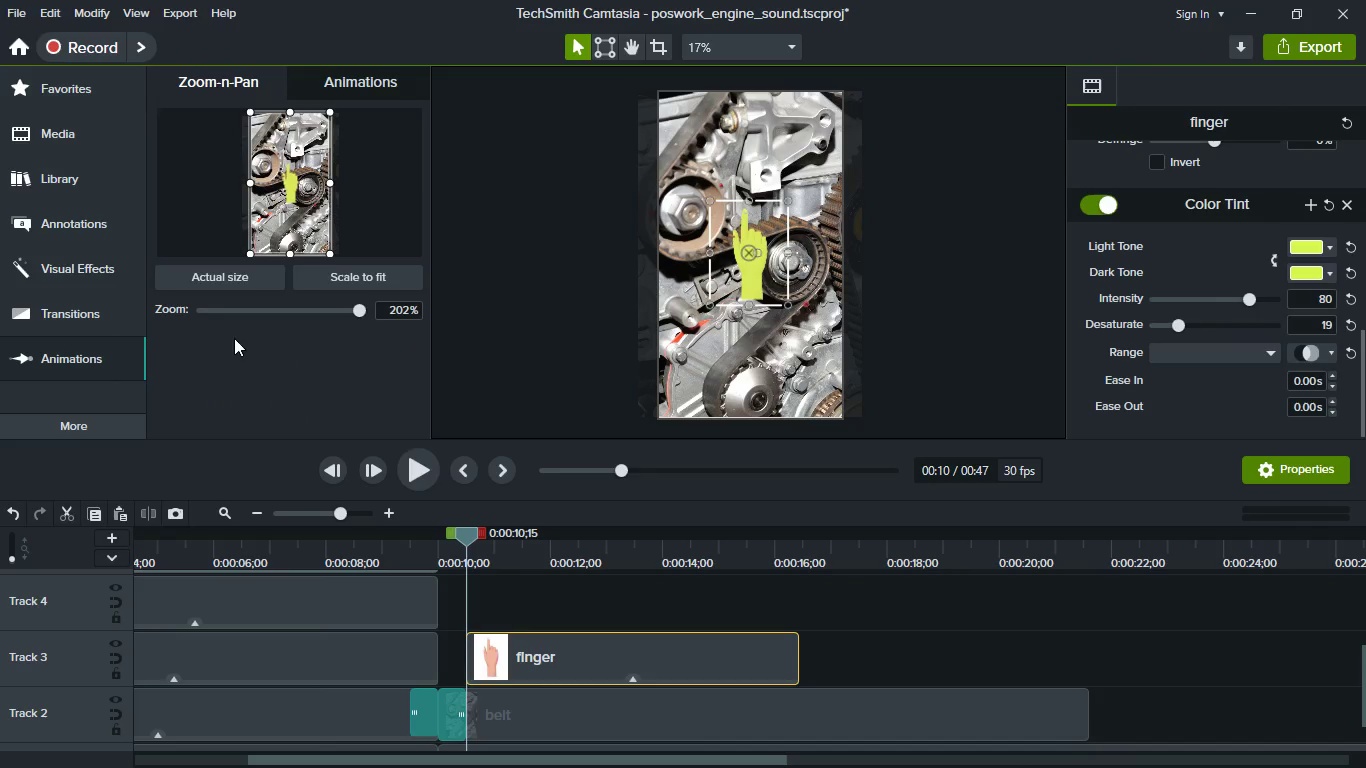 
scroll: coordinate [71, 327], scroll_direction: down, amount: 1.0
 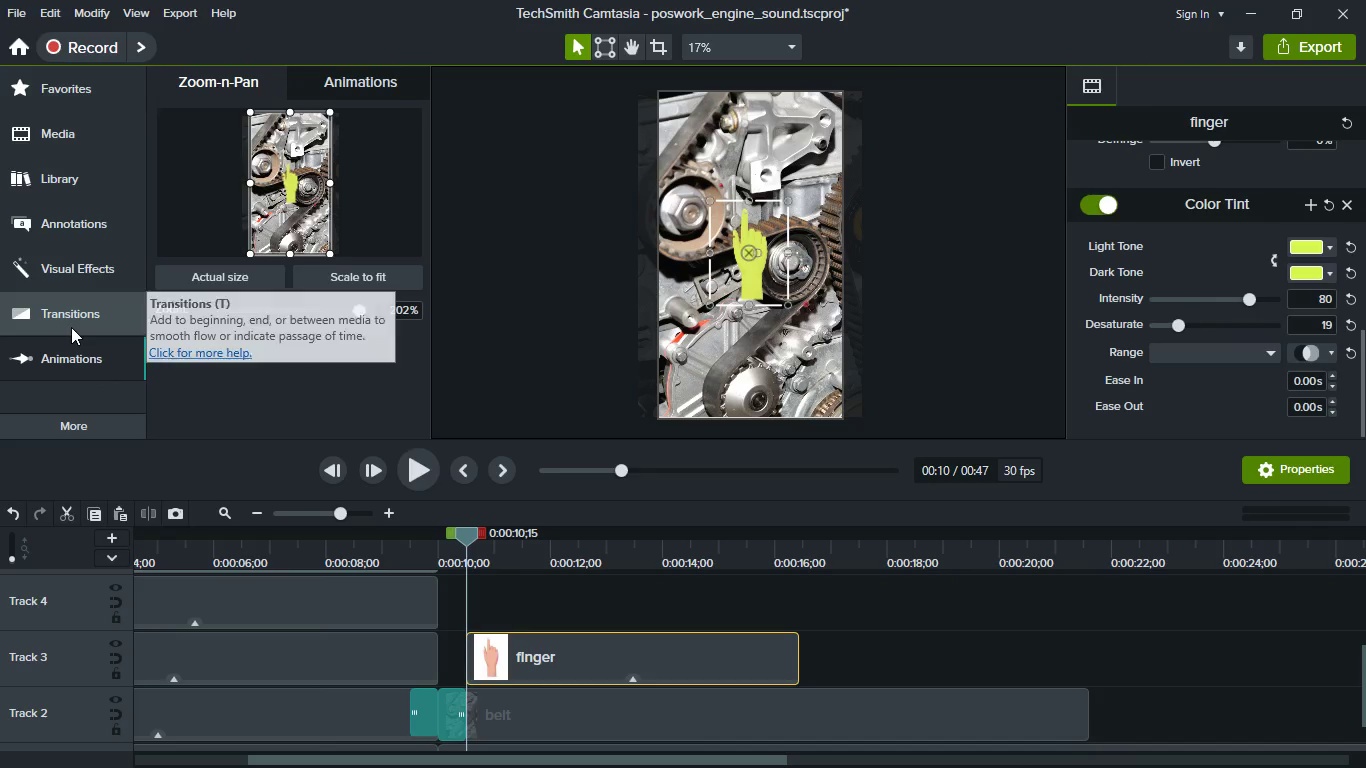 
scroll: coordinate [71, 327], scroll_direction: up, amount: 4.0
 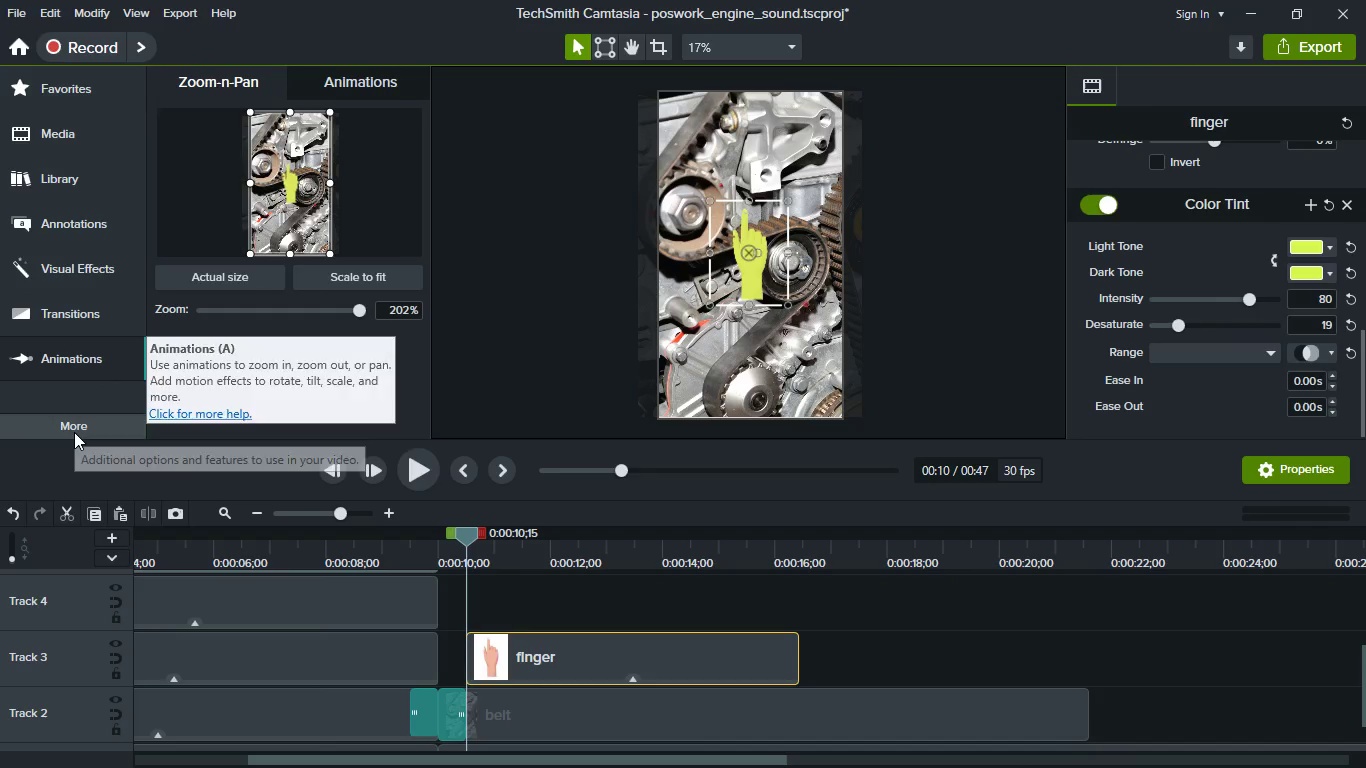 
left_click([74, 432])
 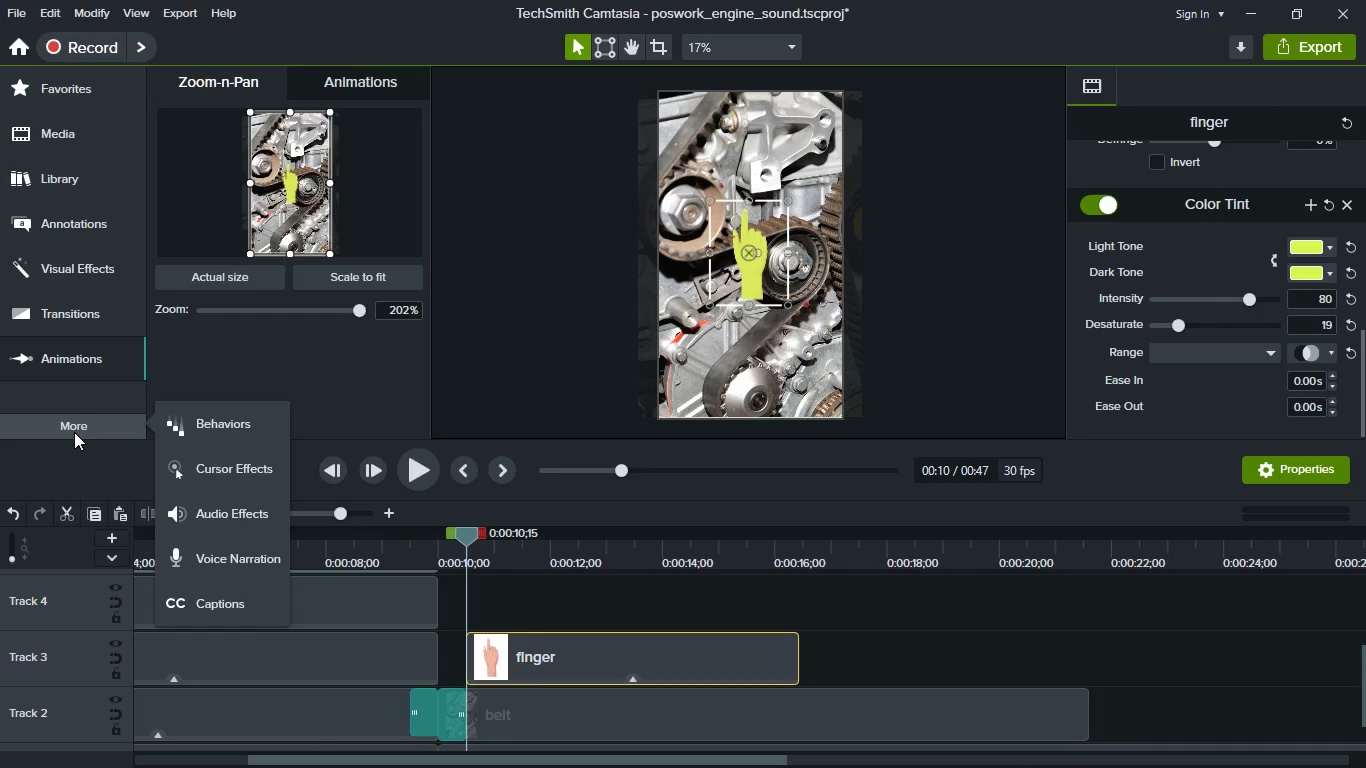 
left_click([74, 432])
 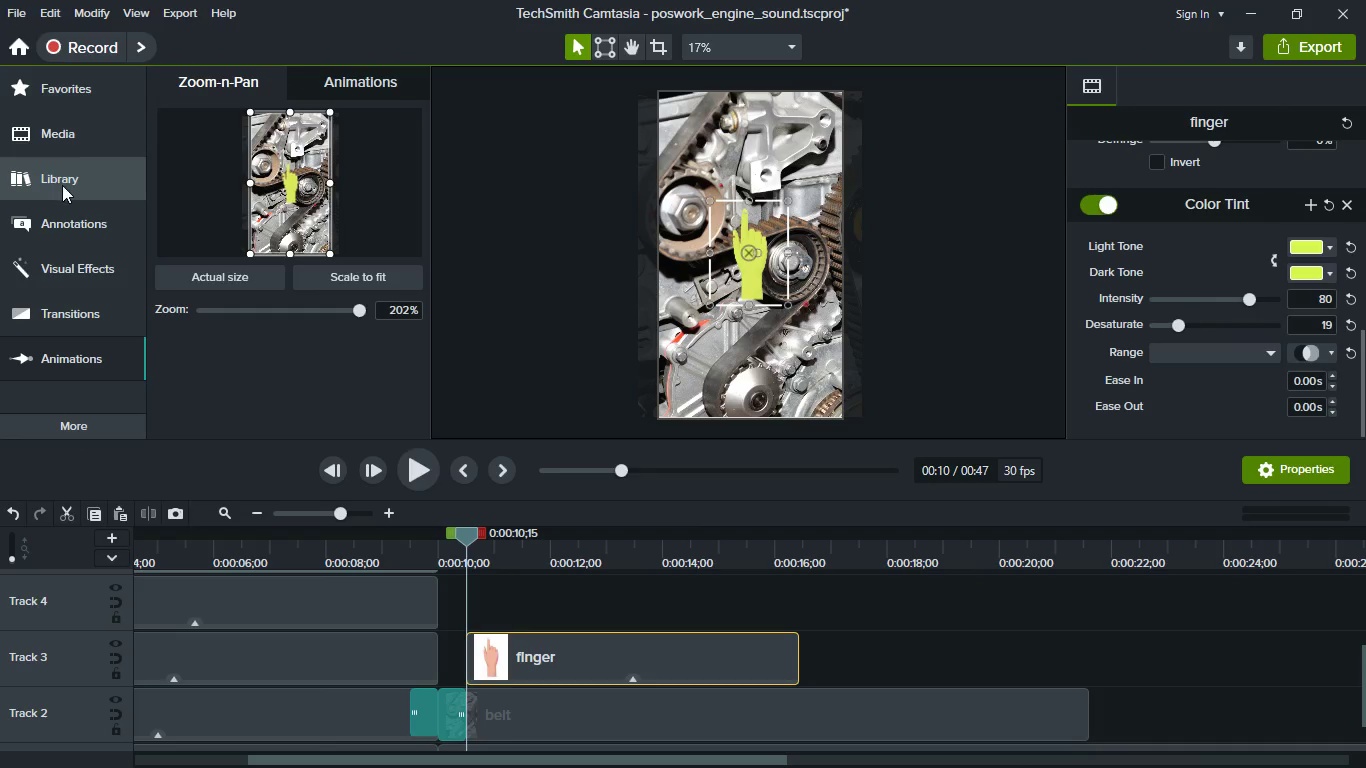 
left_click([78, 81])
 